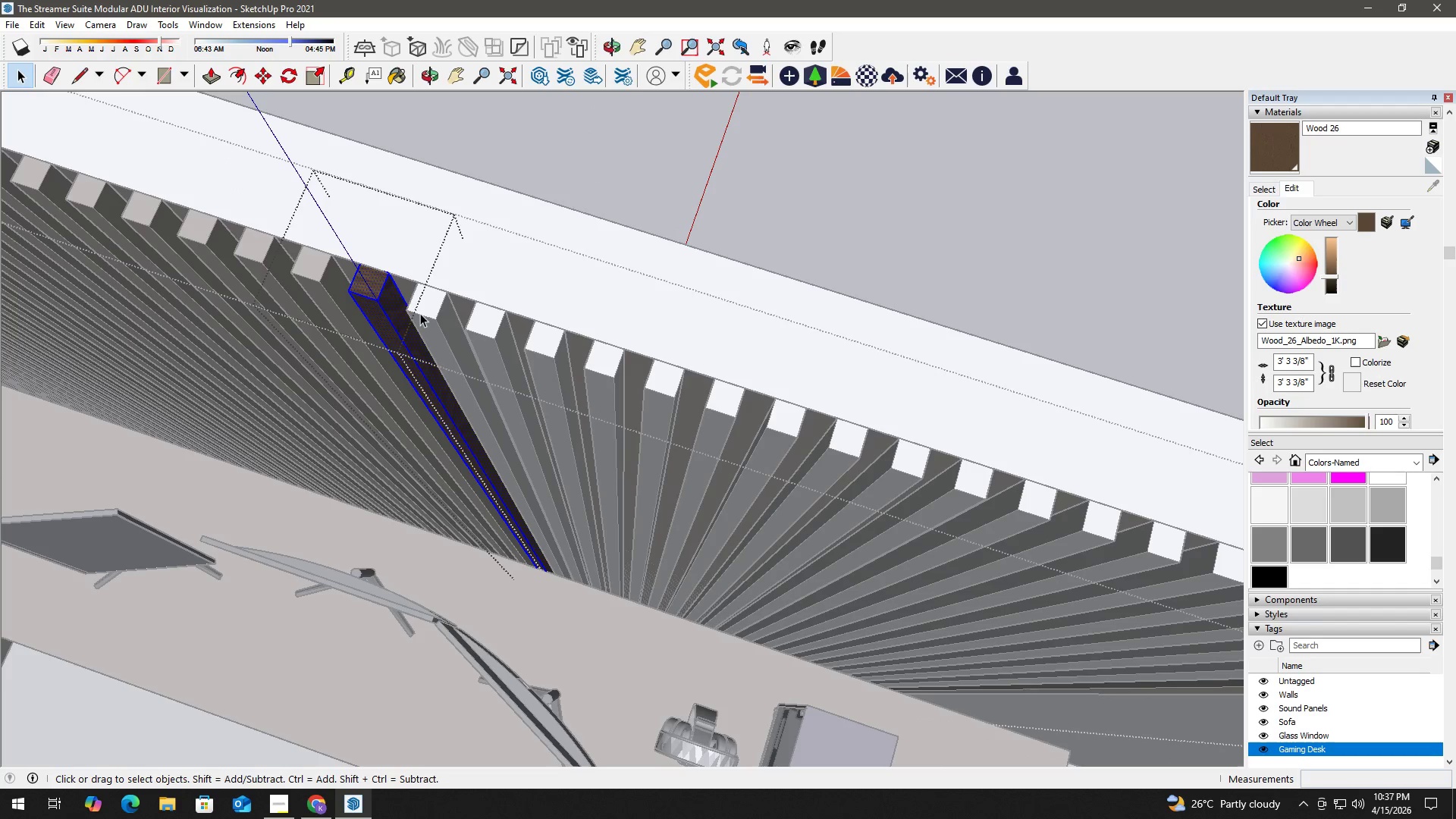 
triple_click([420, 313])
 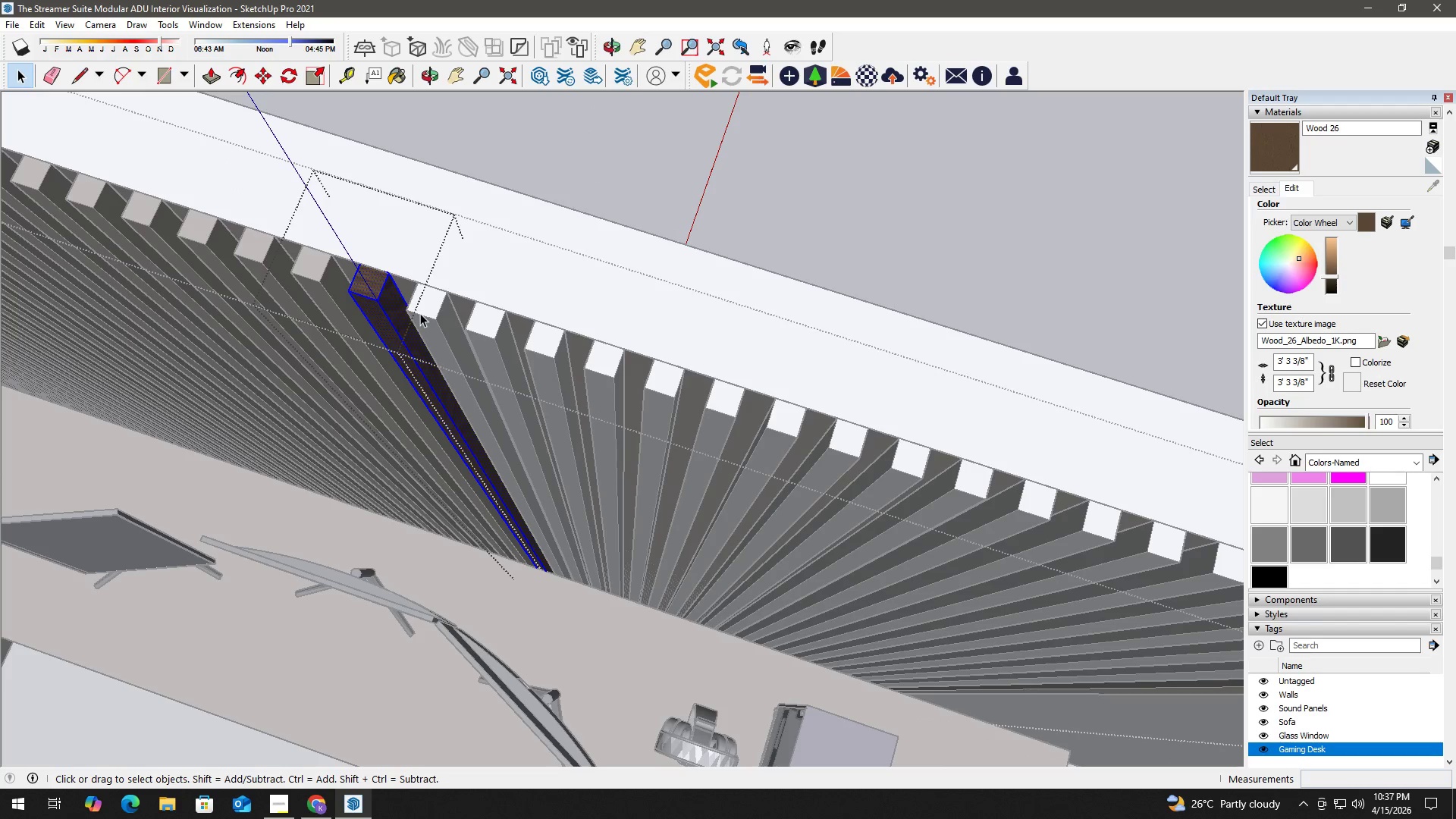 
triple_click([420, 313])
 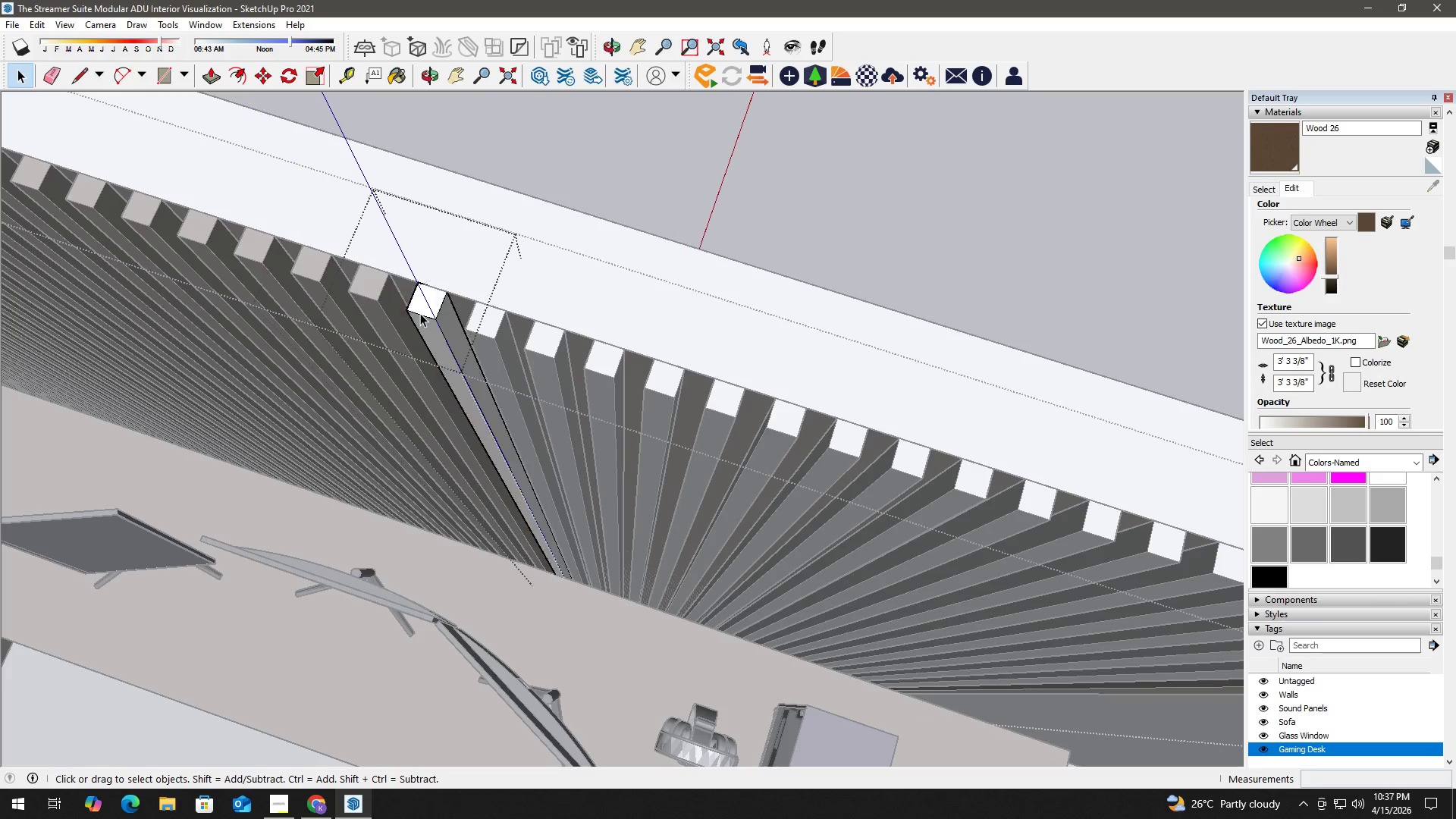 
triple_click([420, 313])
 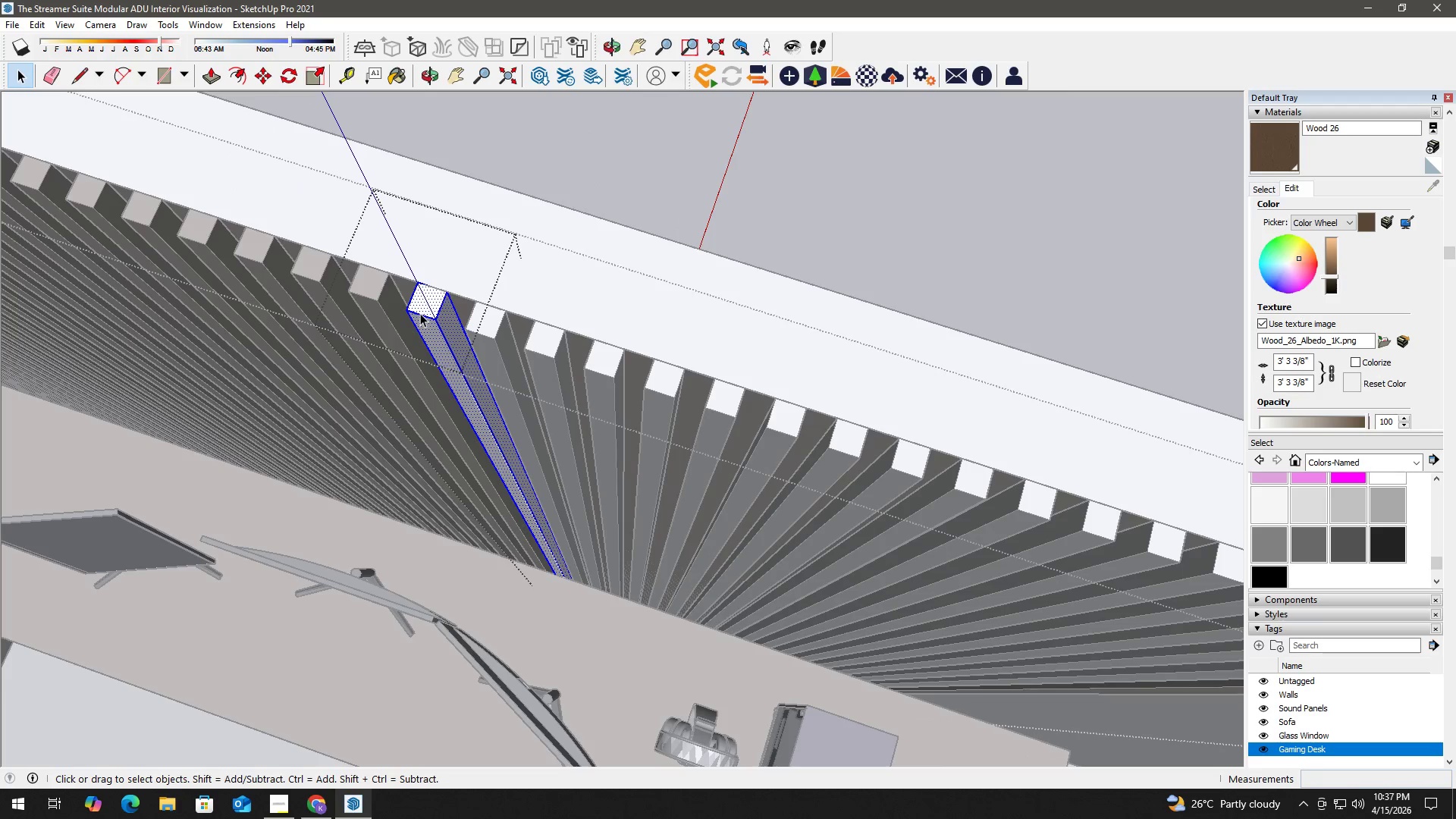 
triple_click([420, 313])
 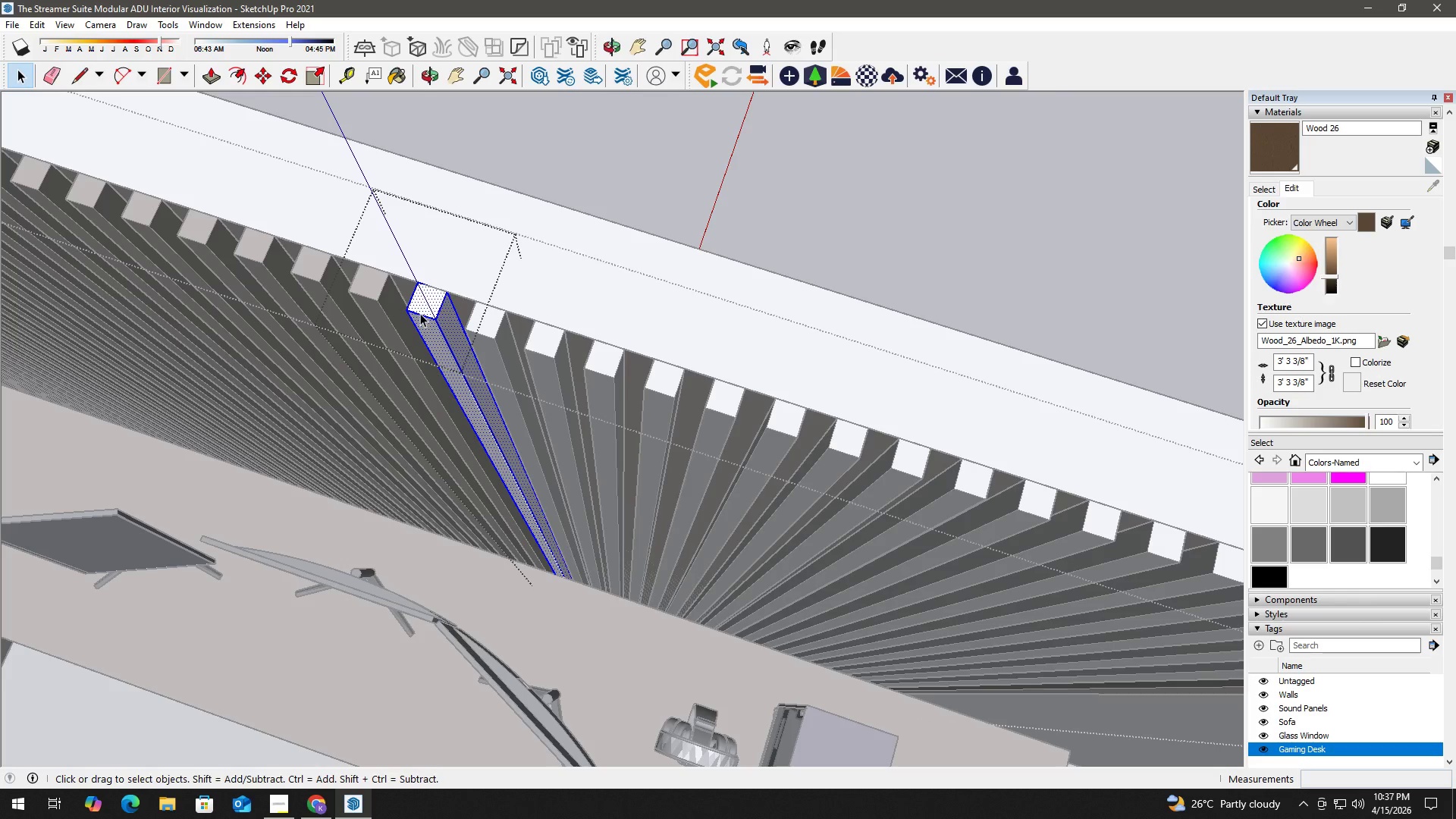 
key(B)
 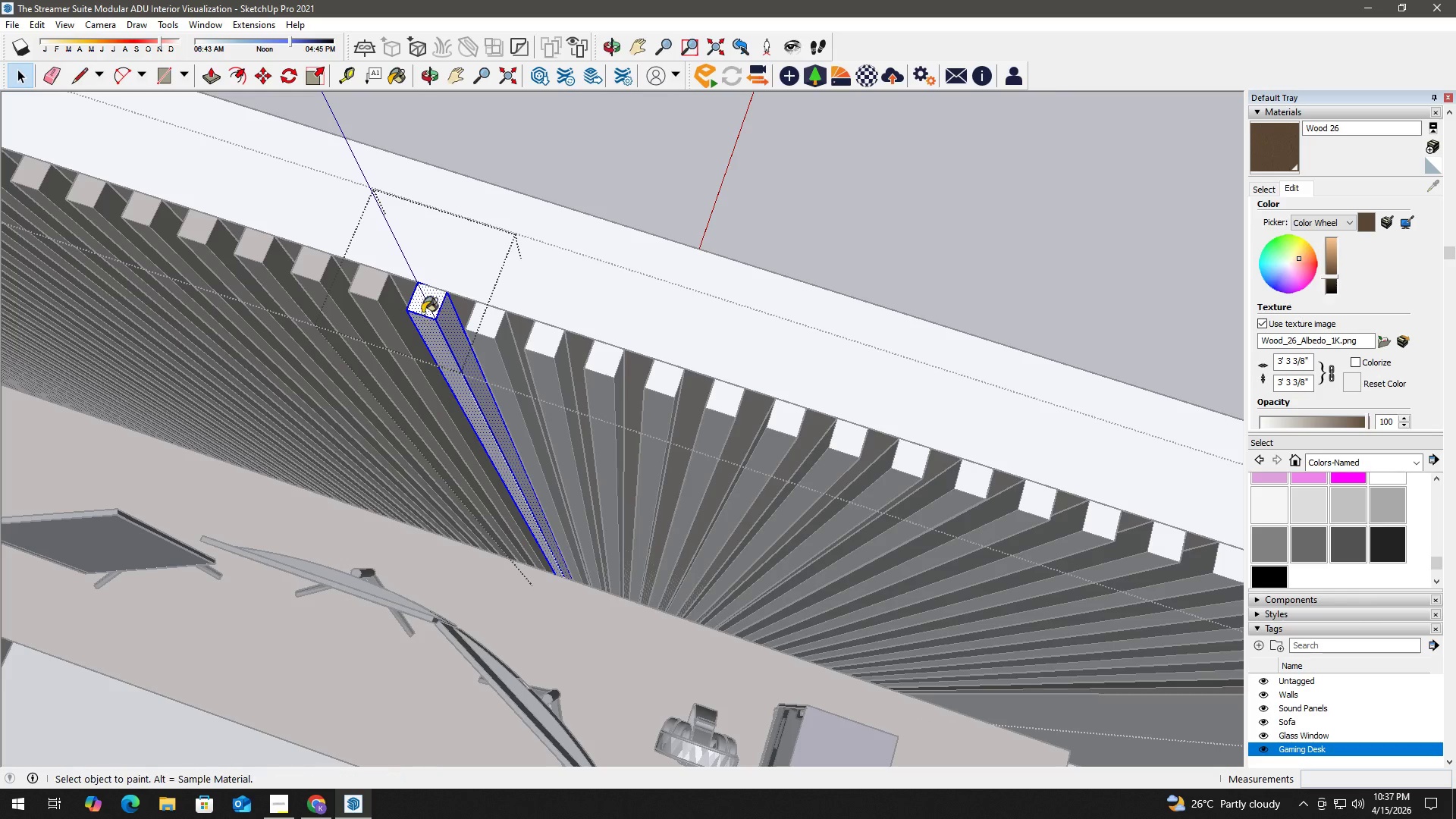 
triple_click([422, 313])
 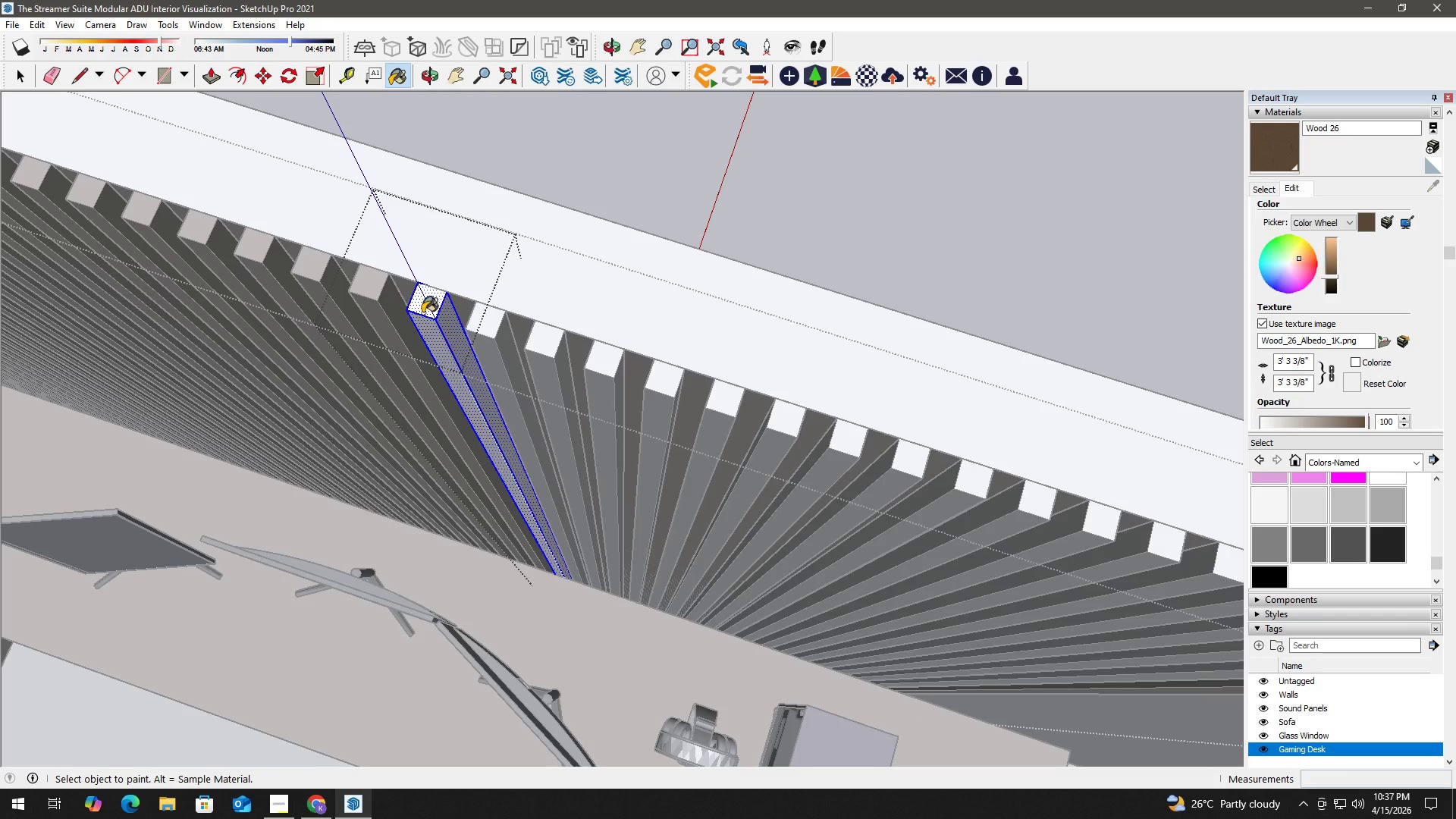 
triple_click([422, 313])
 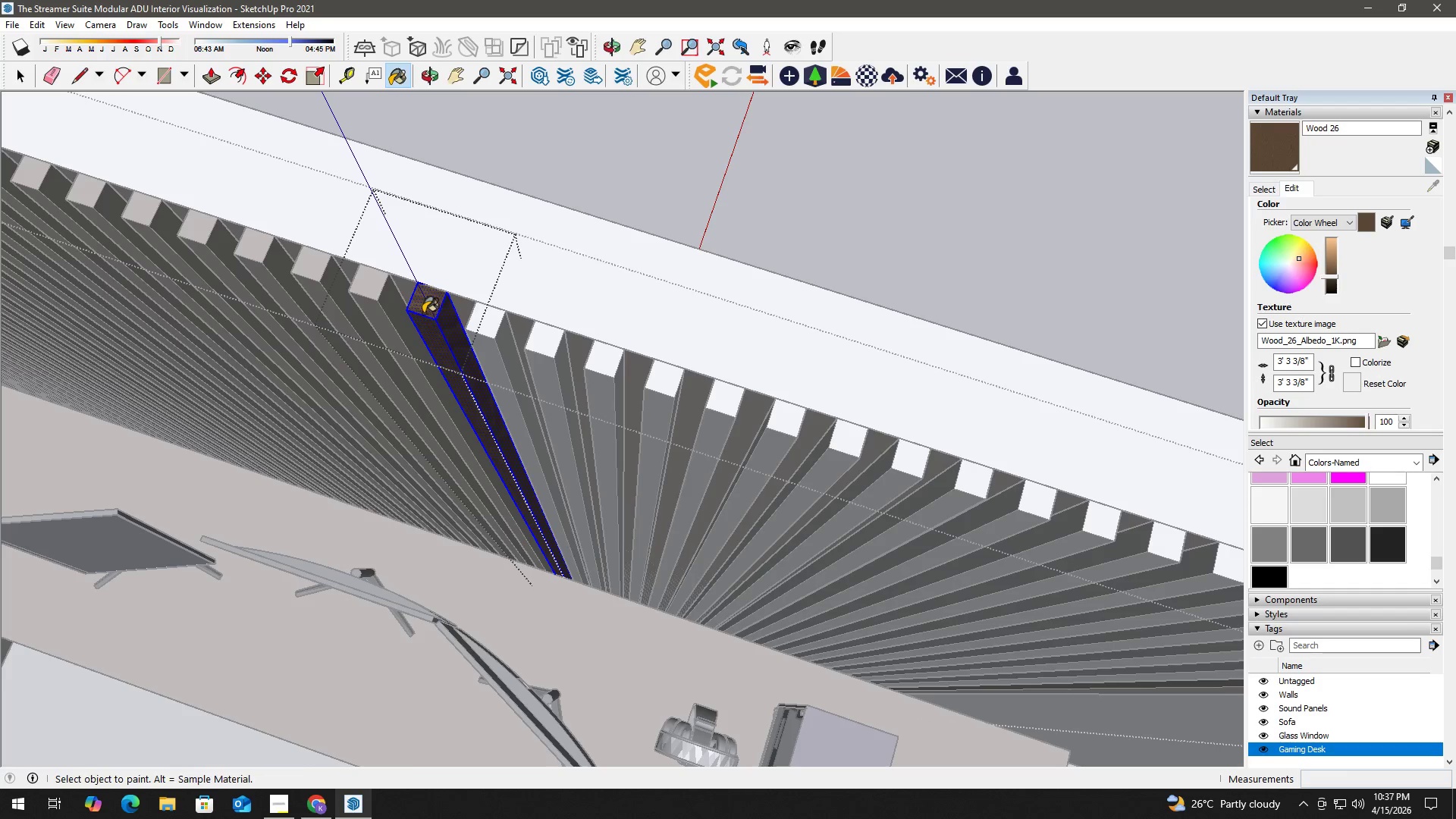 
key(Space)
 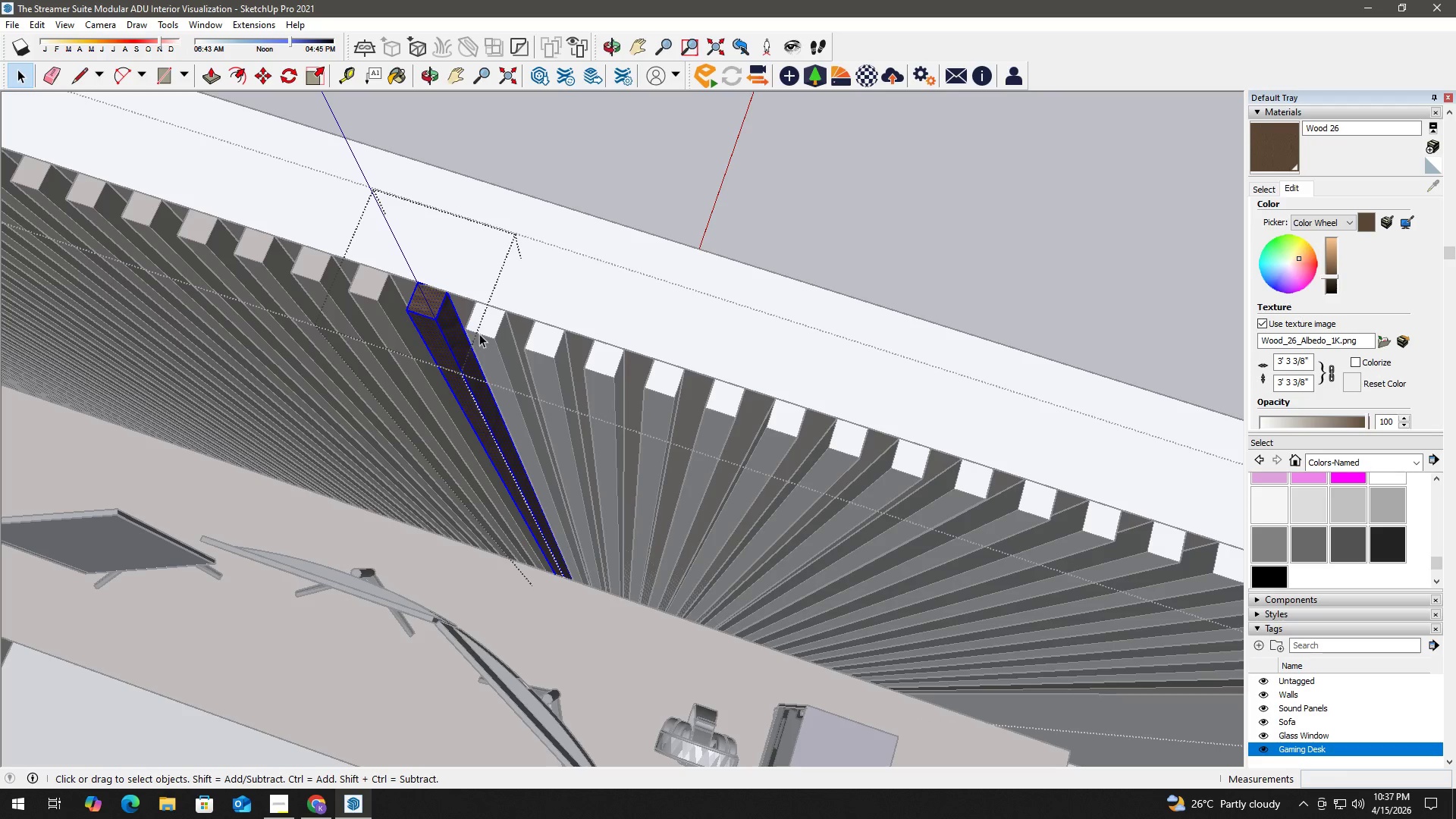 
key(H)
 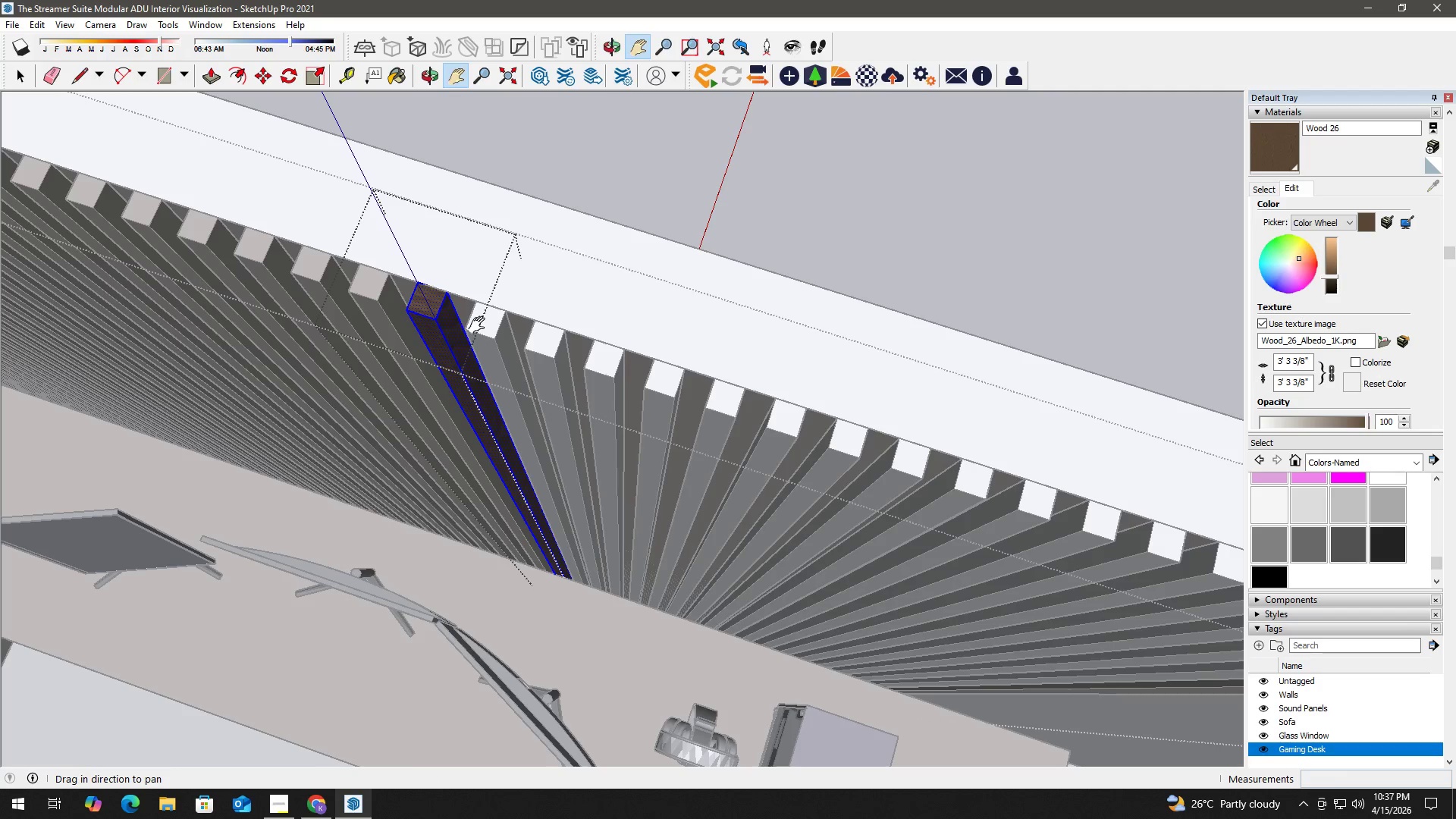 
key(Space)
 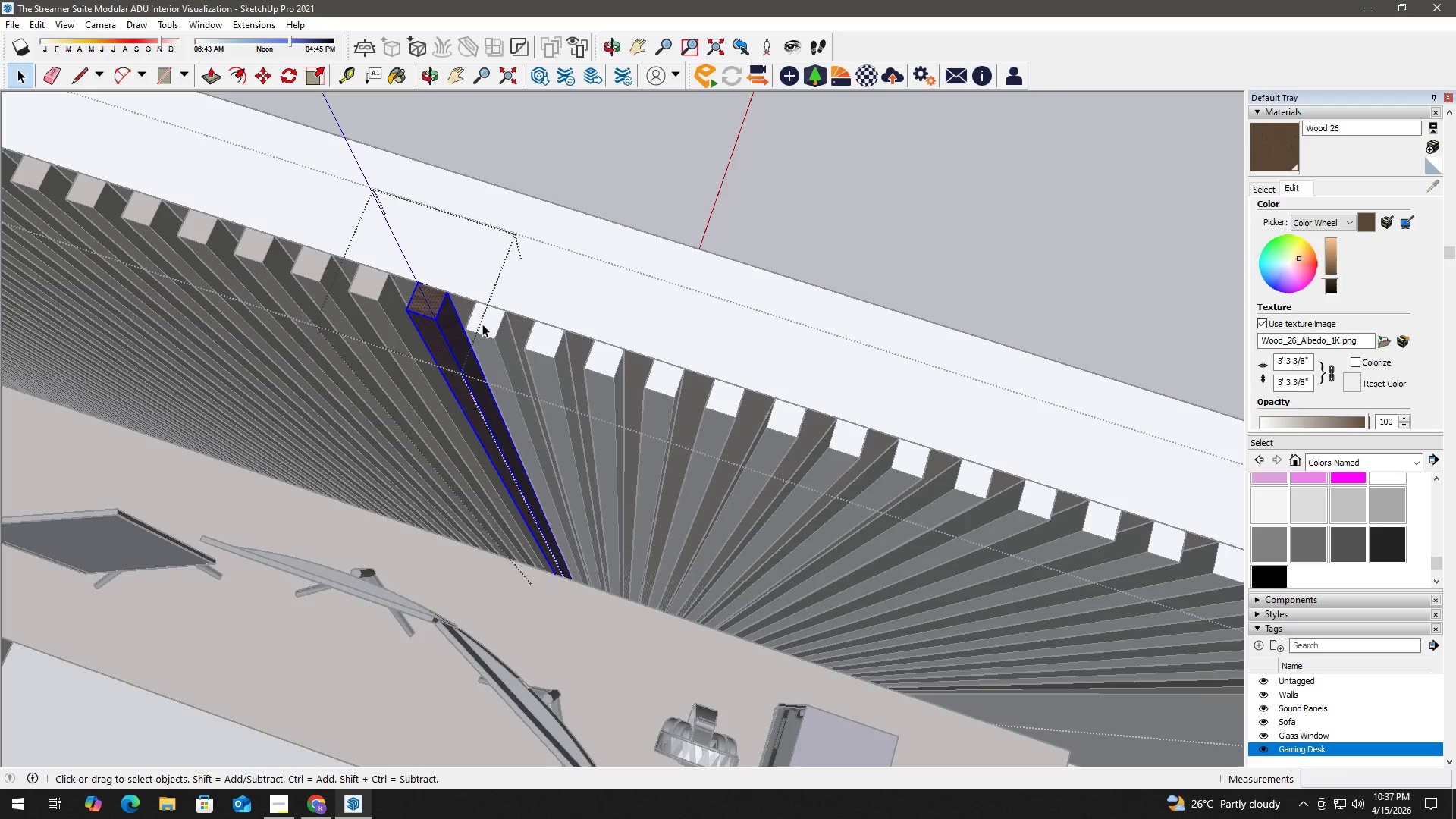 
double_click([482, 324])
 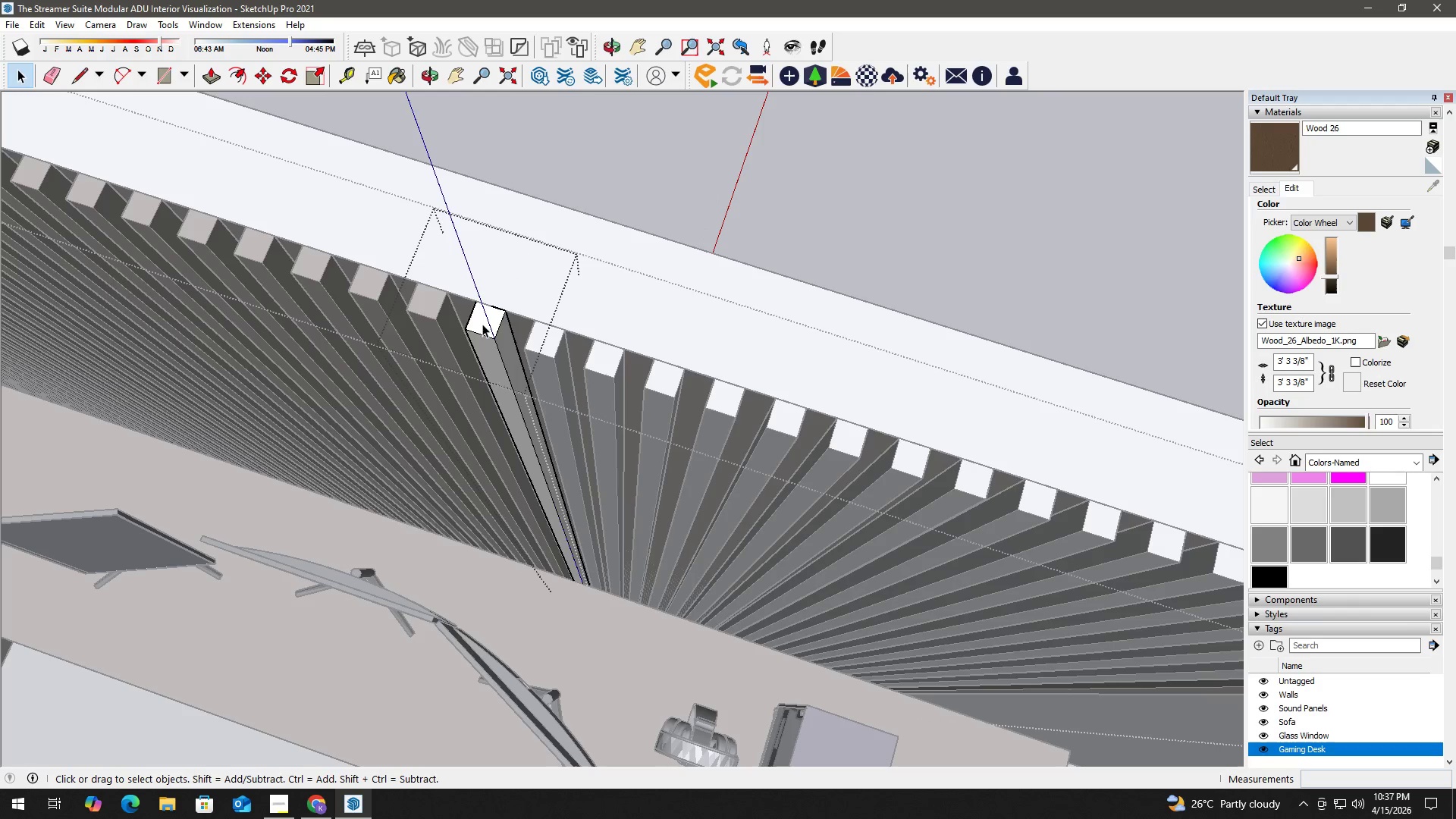 
triple_click([482, 324])
 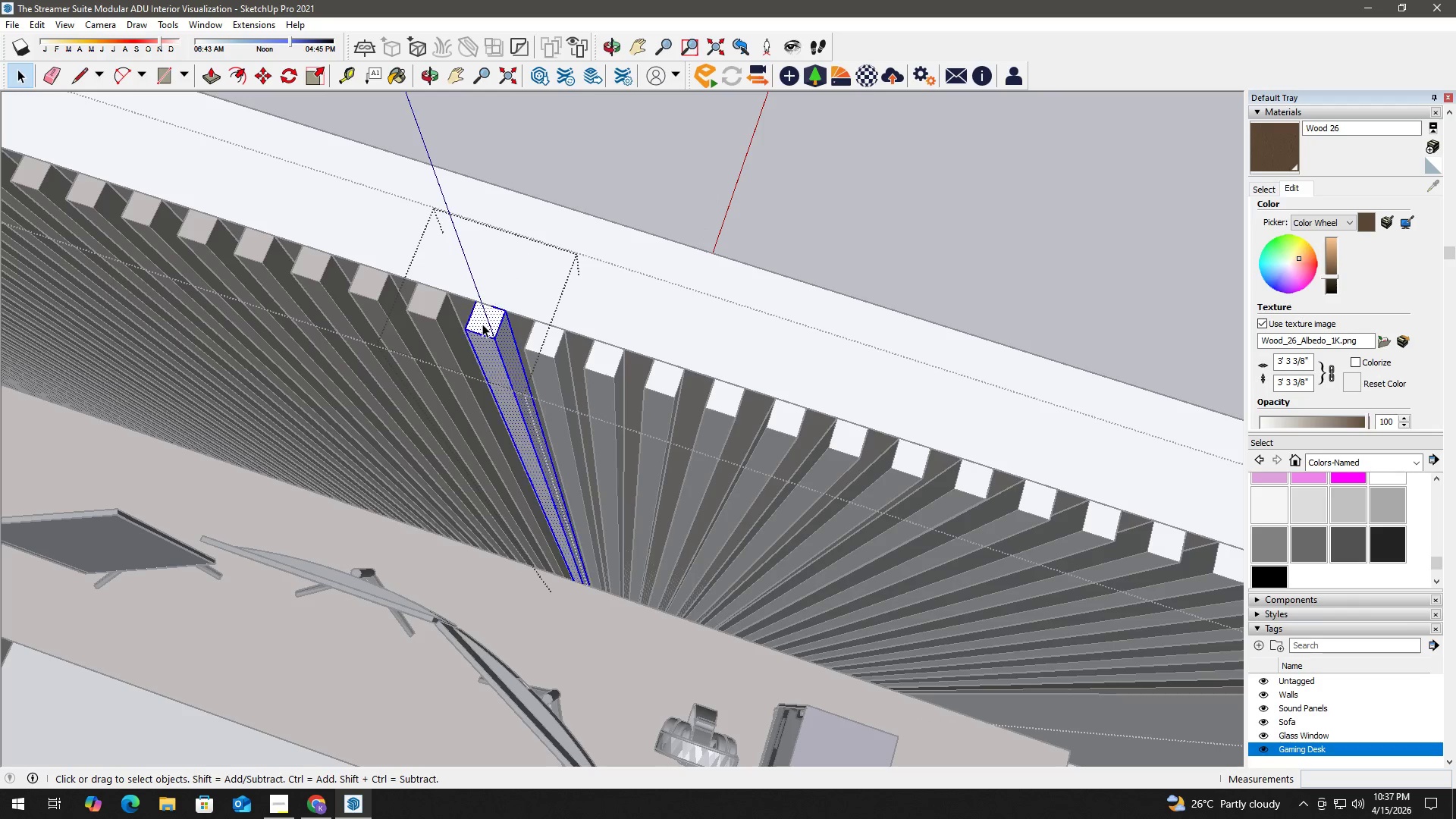 
triple_click([482, 324])
 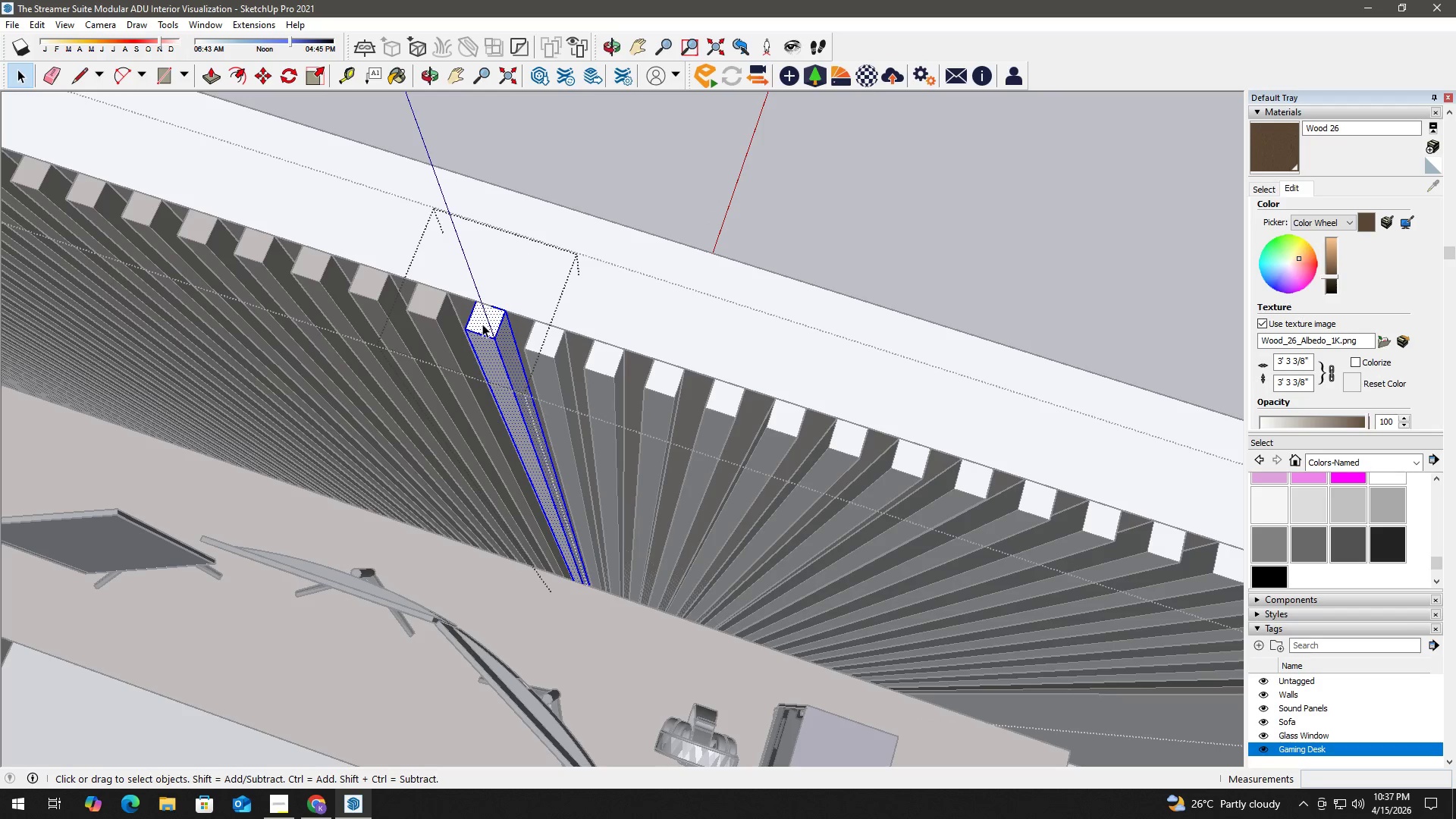 
key(B)
 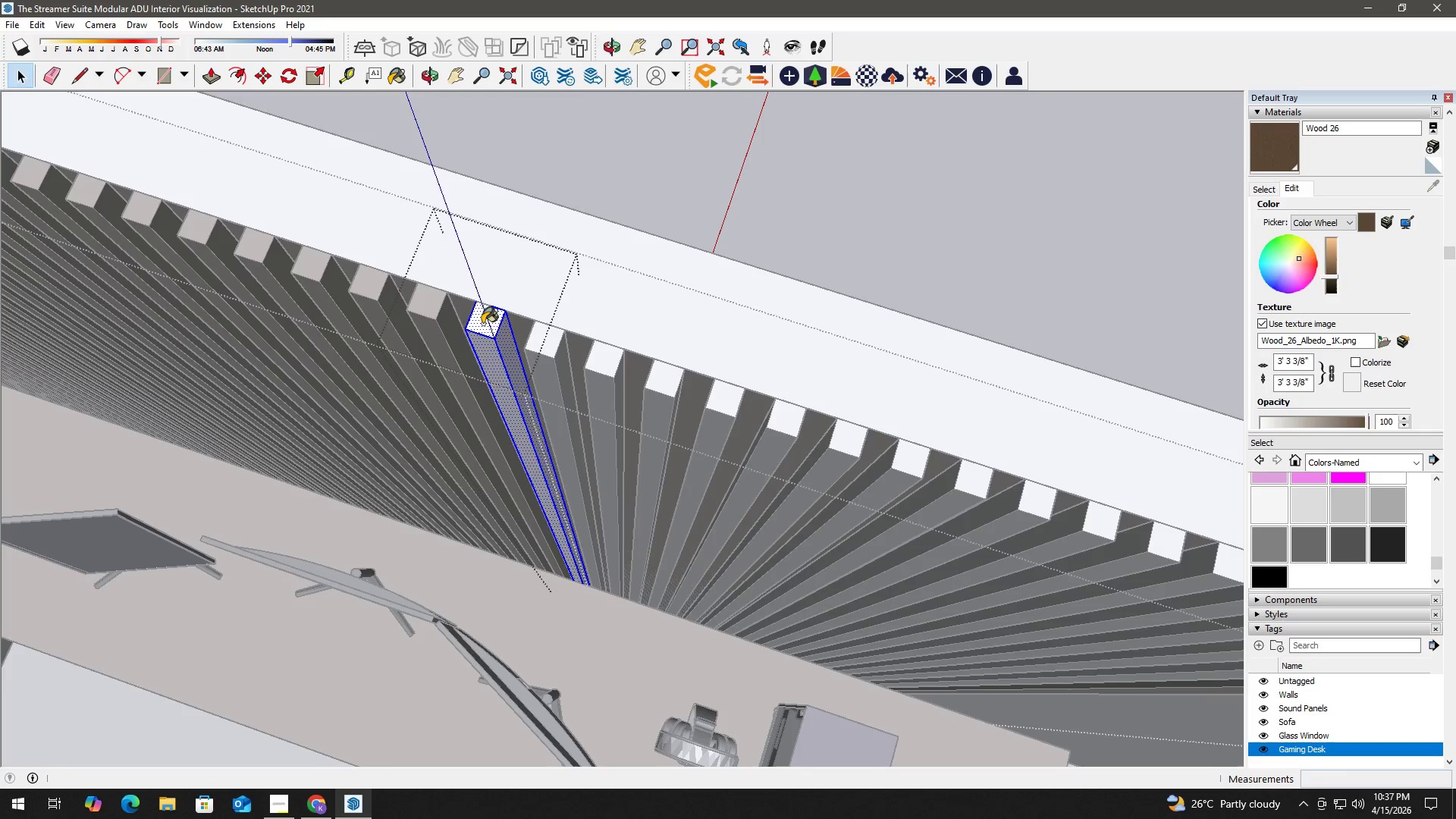 
triple_click([482, 324])
 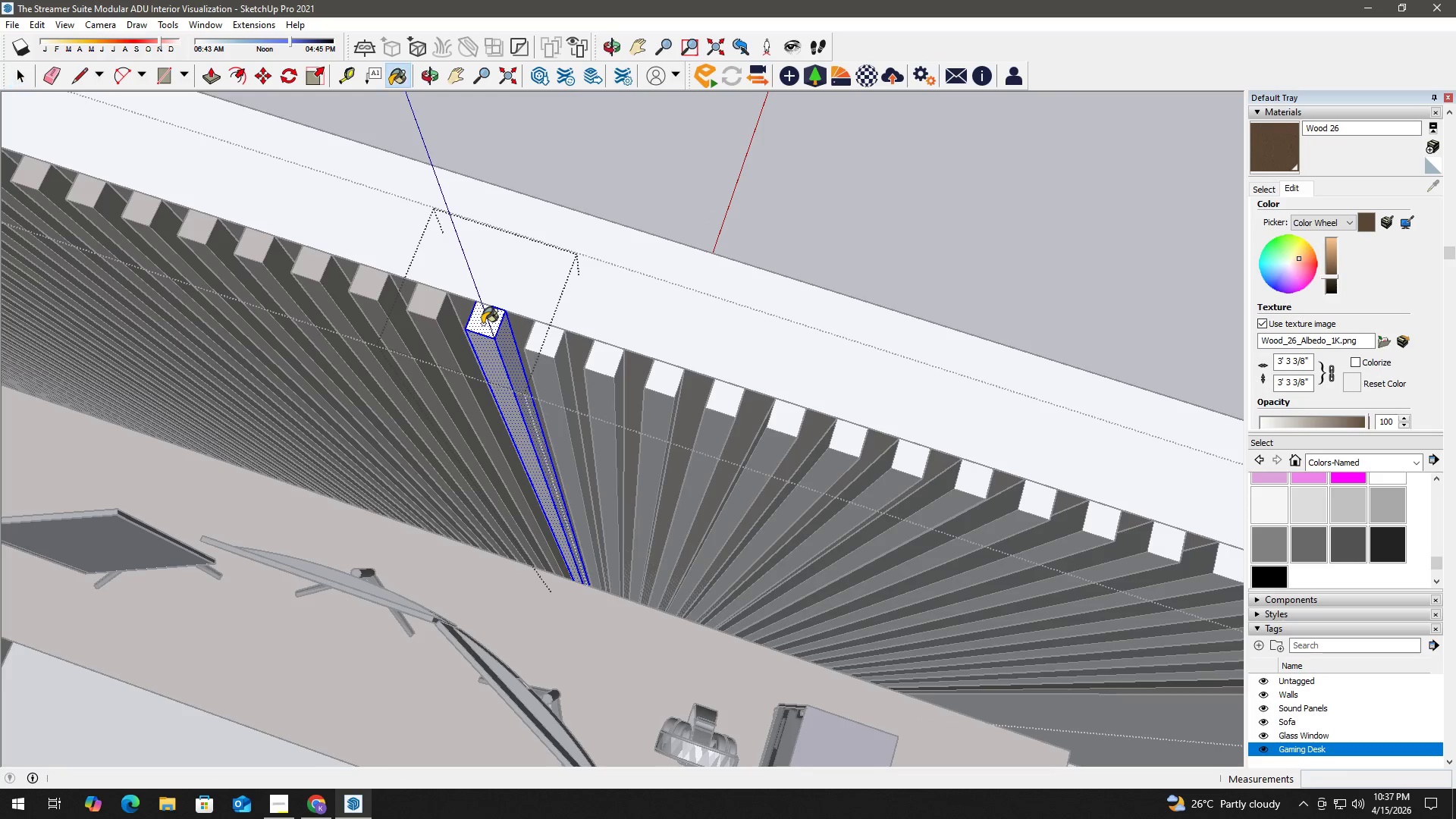 
triple_click([482, 324])
 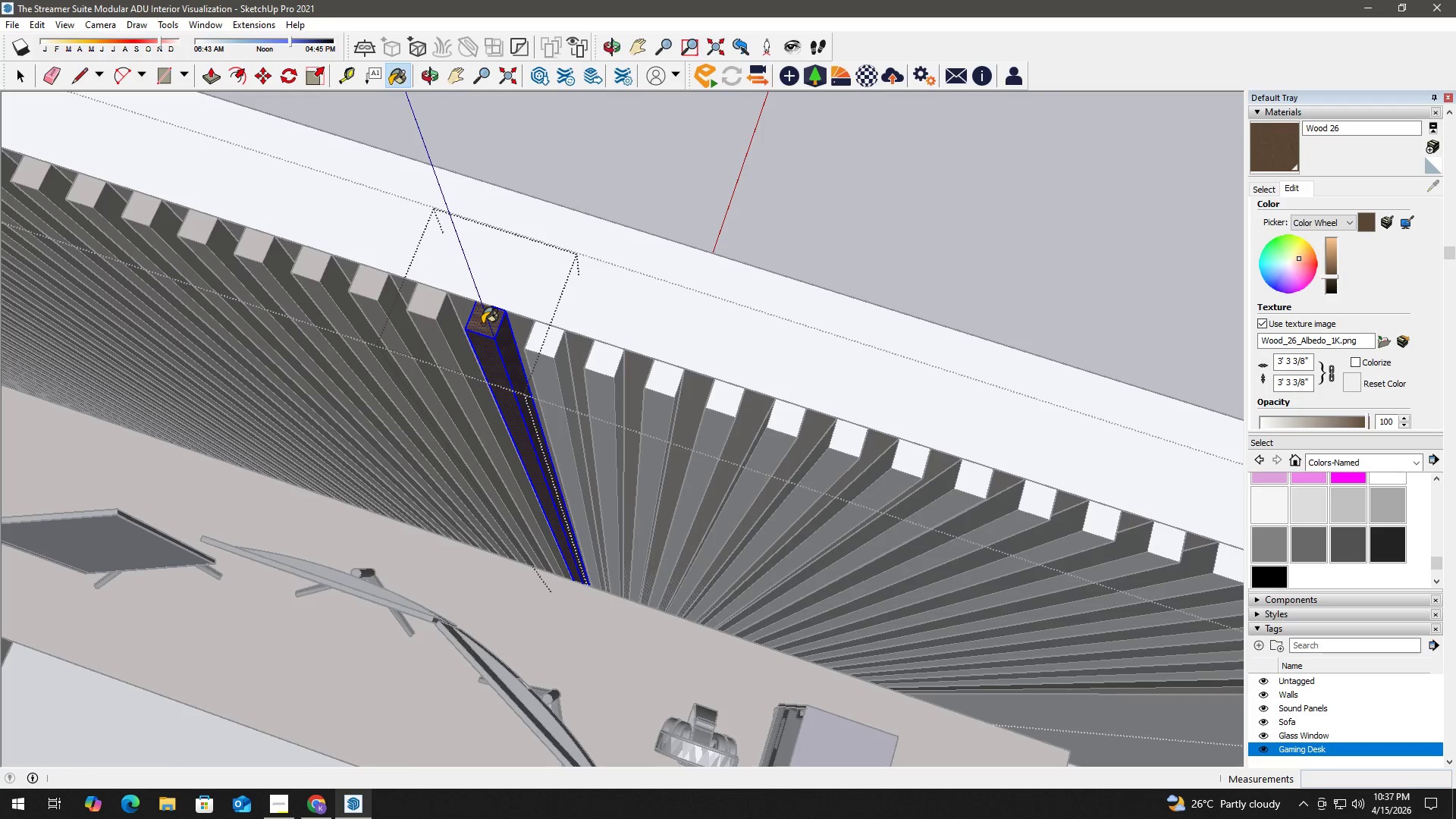 
key(Space)
 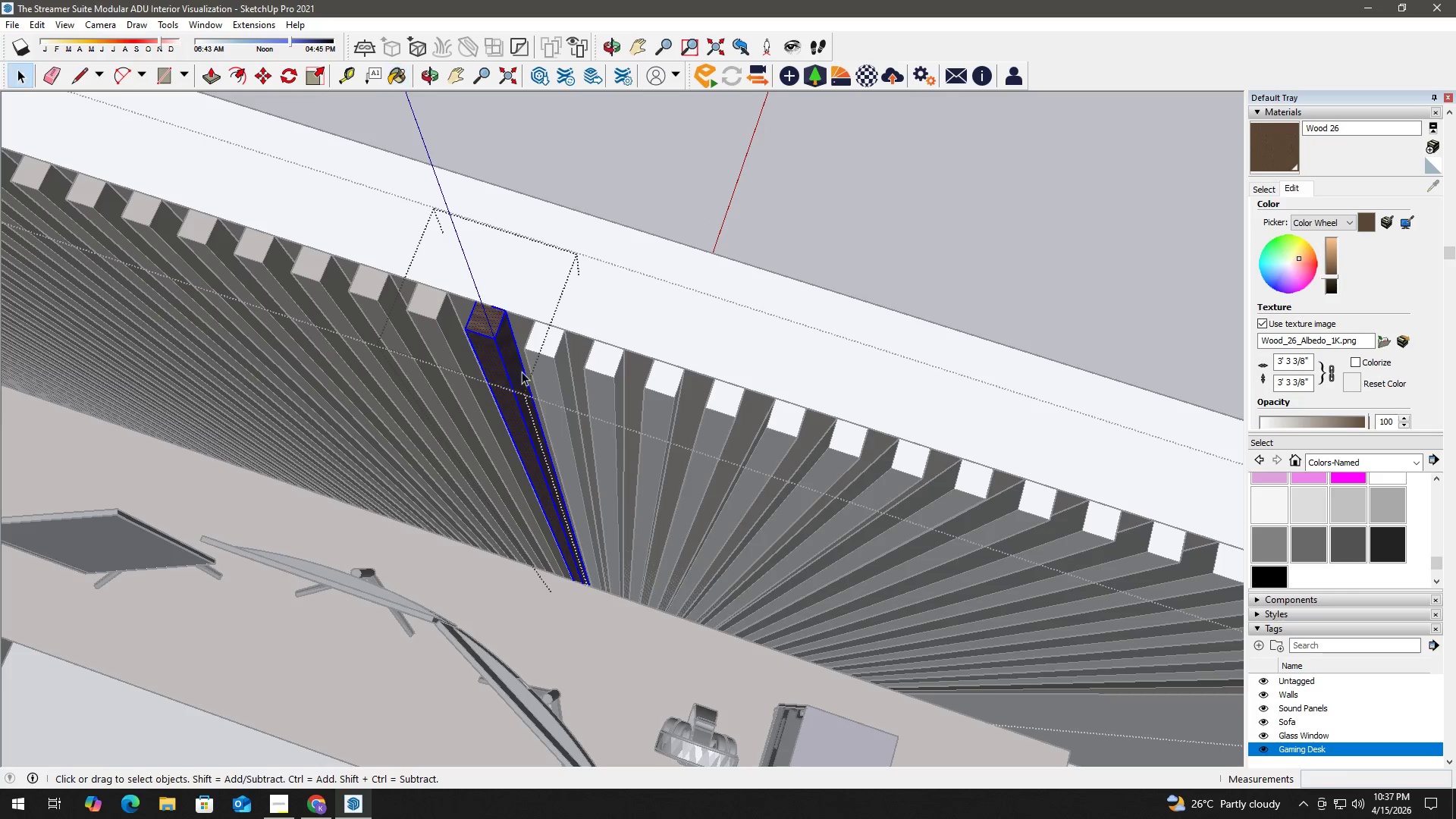 
key(H)
 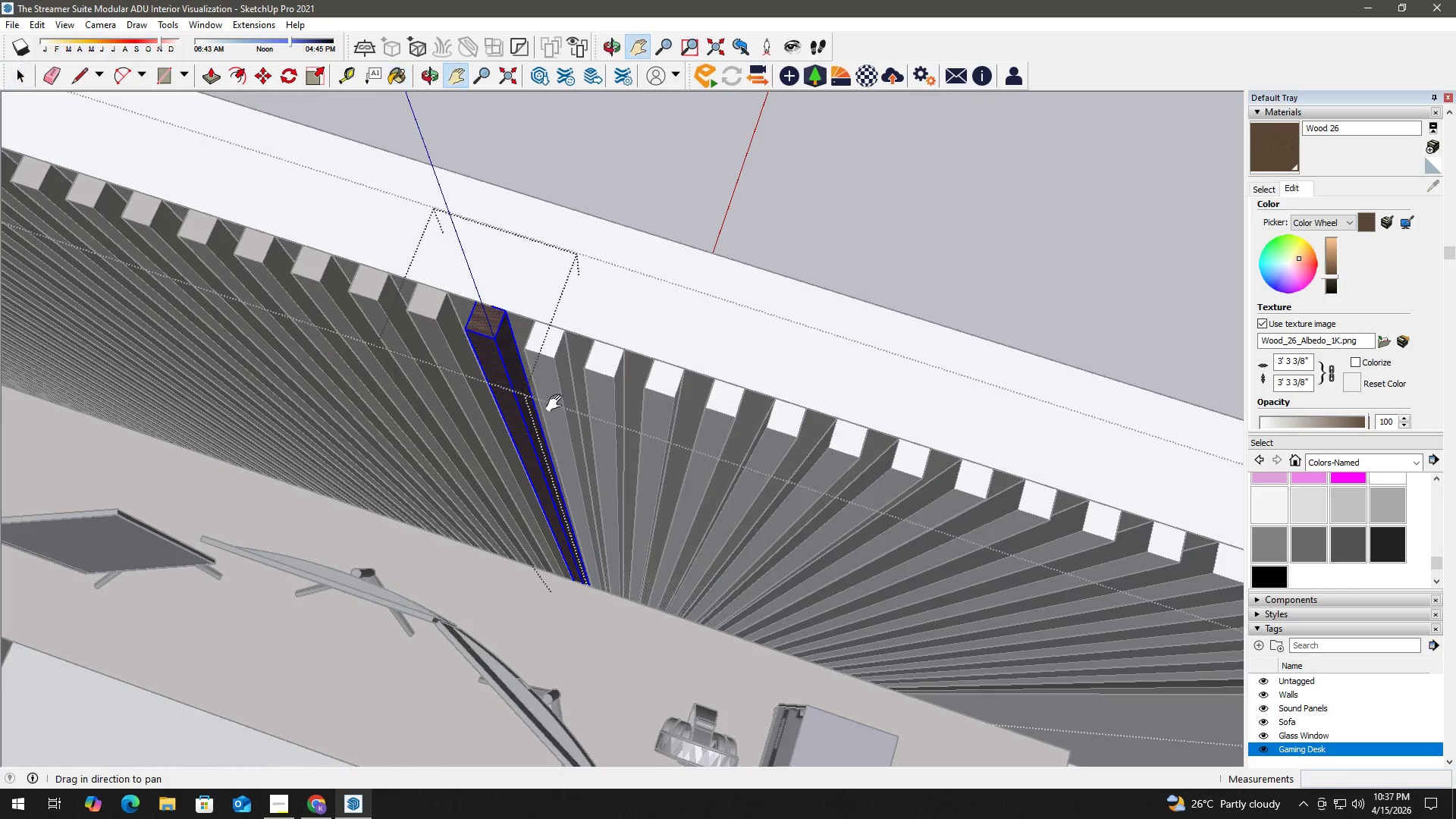 
left_click_drag(start_coordinate=[556, 403], to_coordinate=[313, 317])
 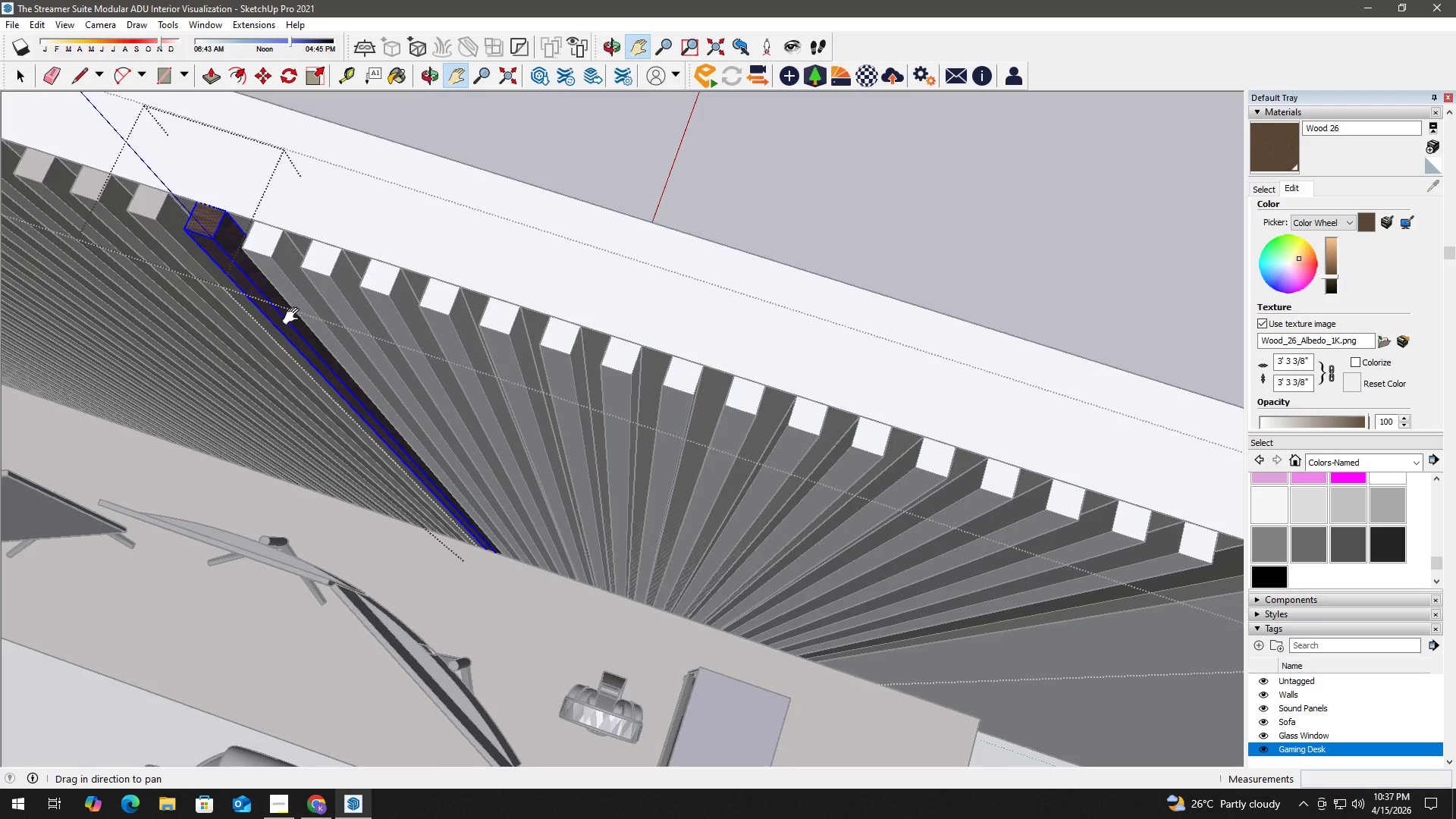 
key(Space)
 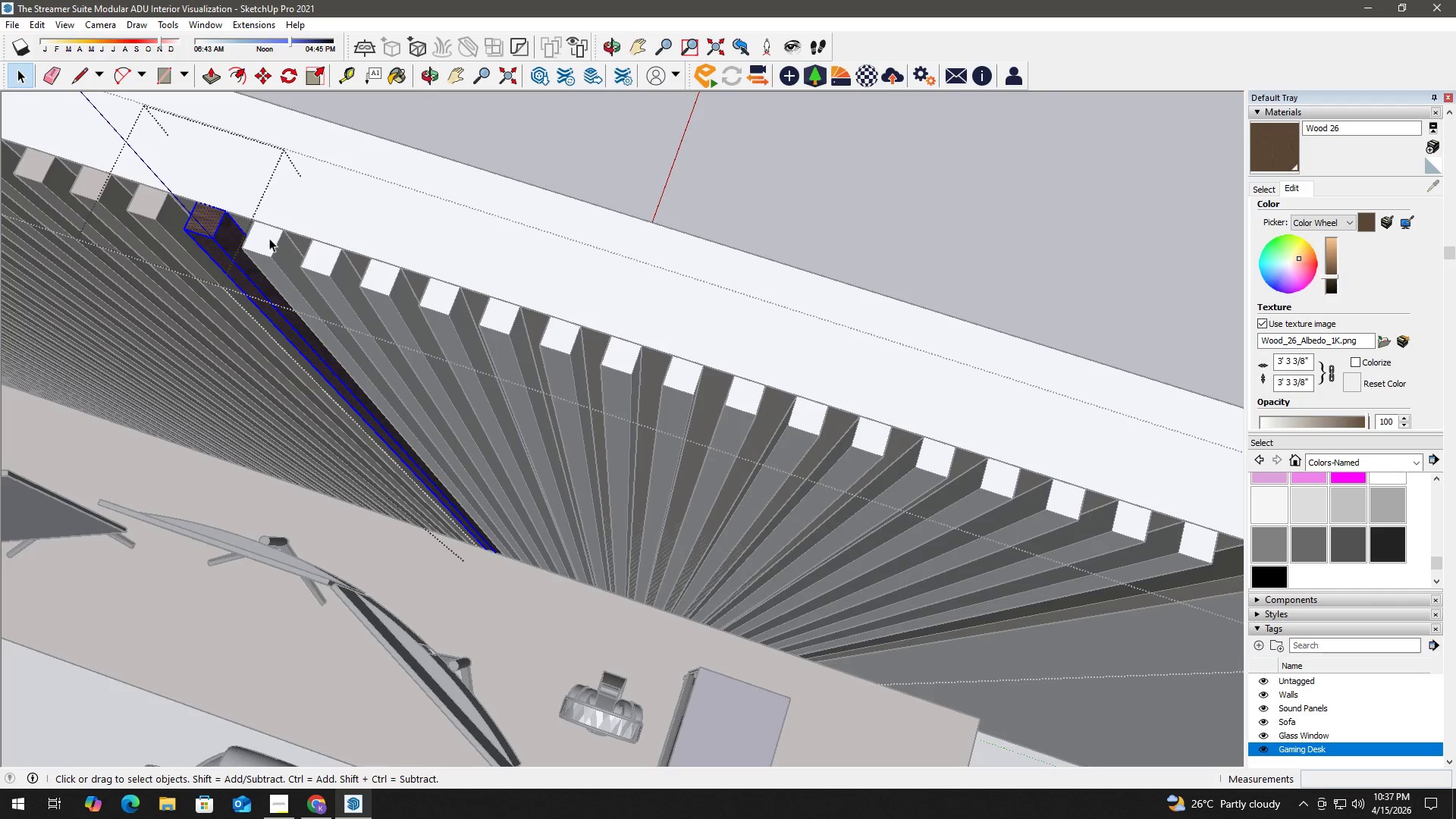 
double_click([269, 238])
 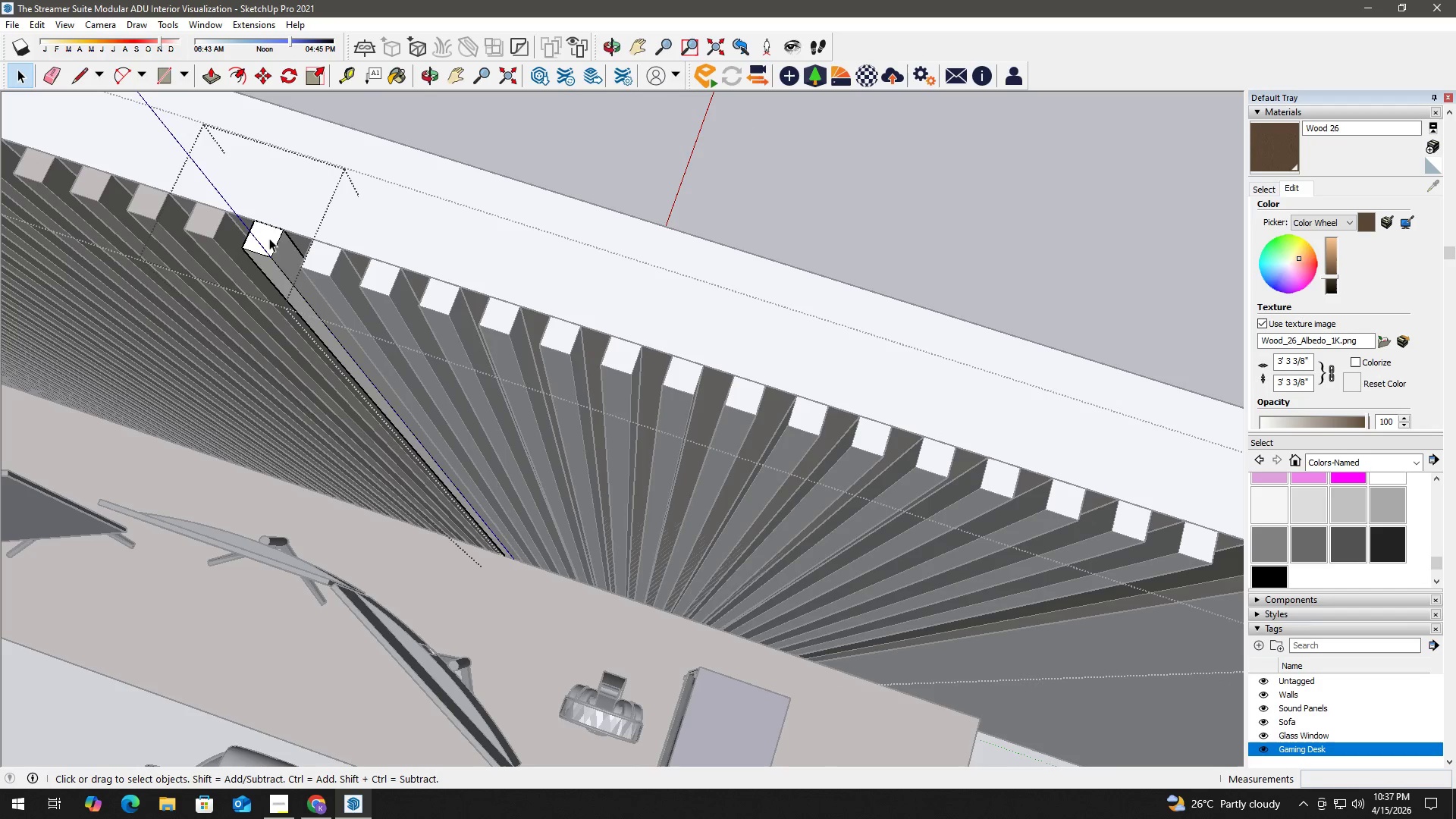 
triple_click([269, 238])
 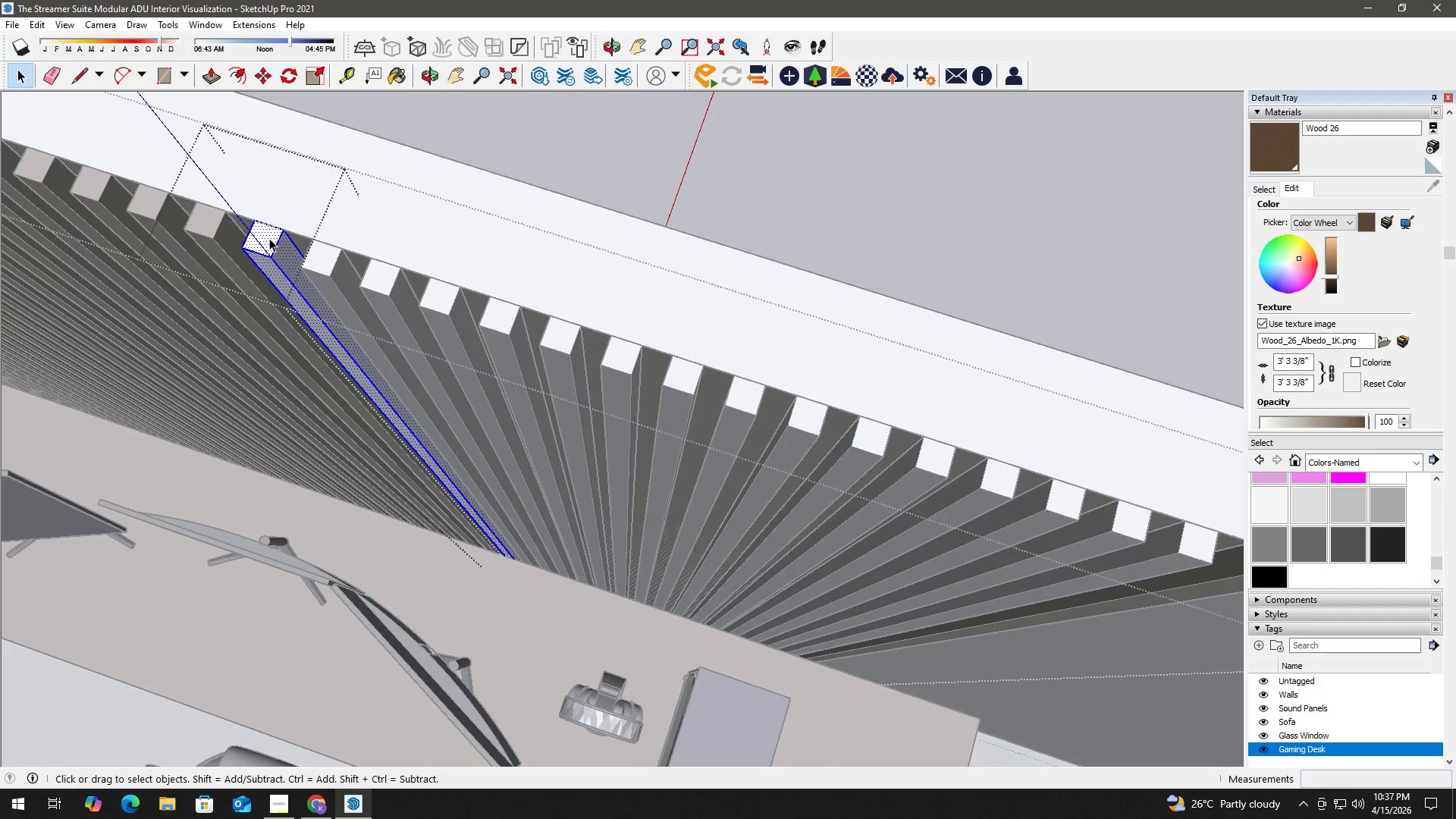 
triple_click([269, 238])
 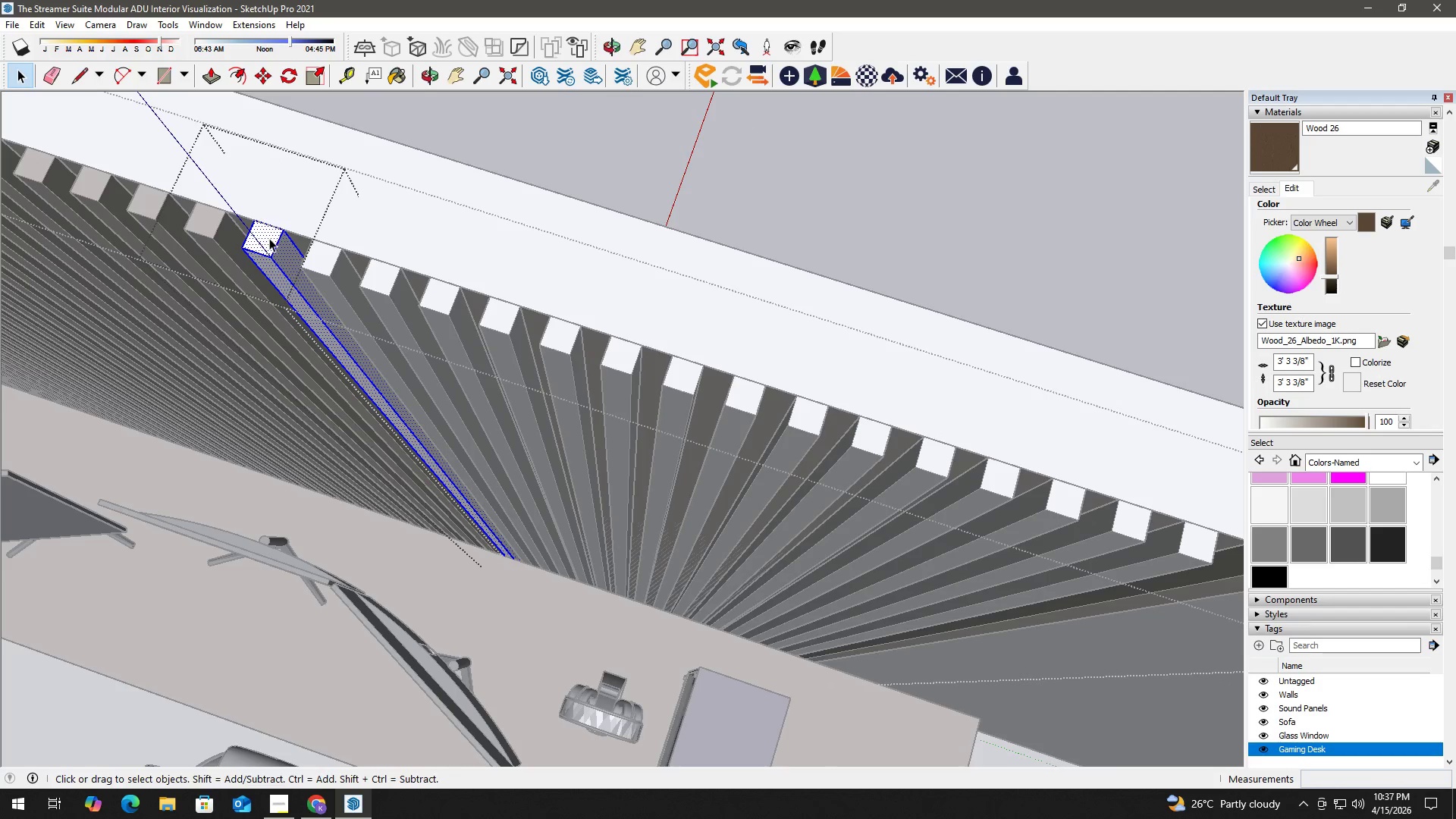 
key(B)
 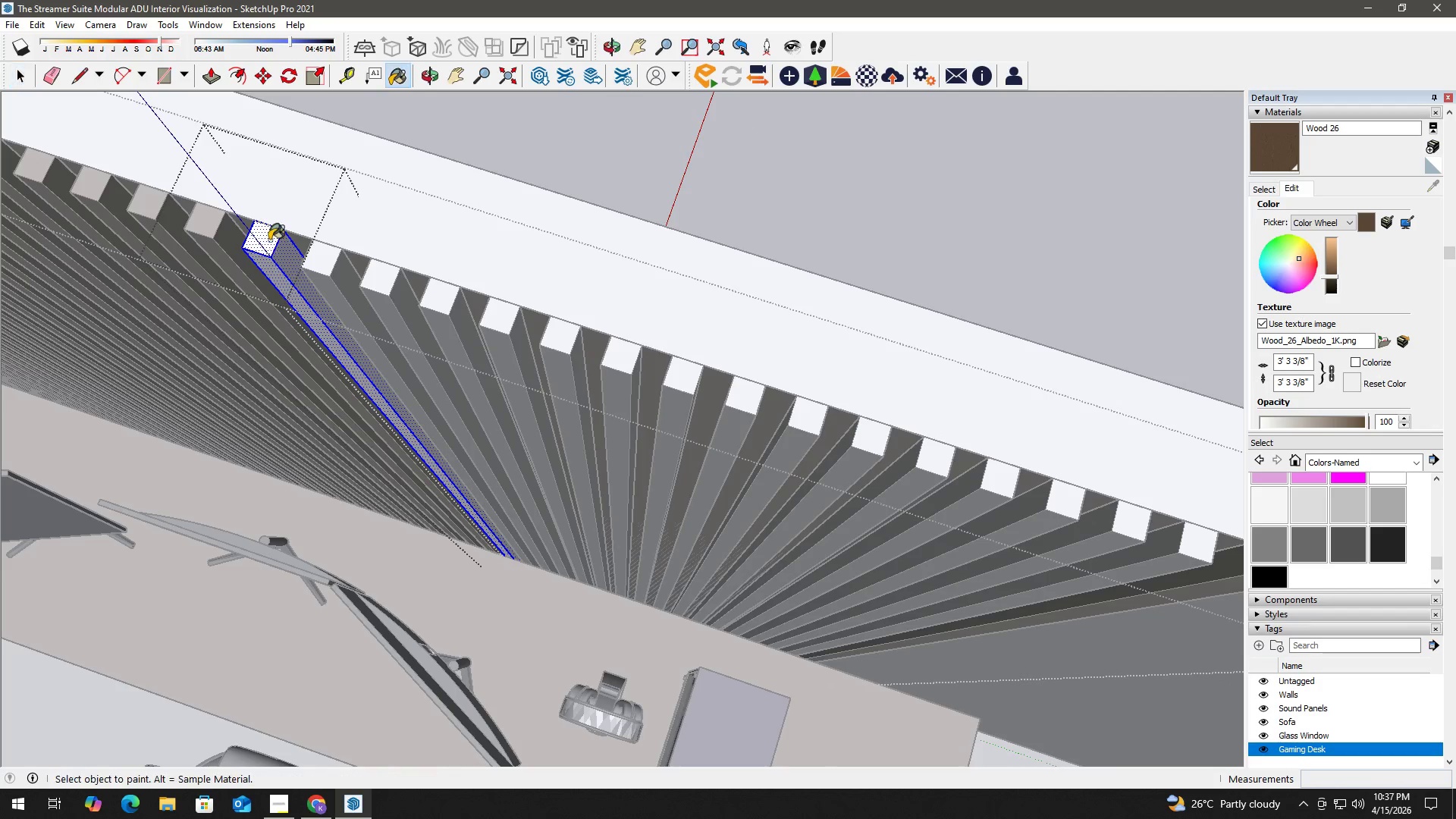 
triple_click([270, 241])
 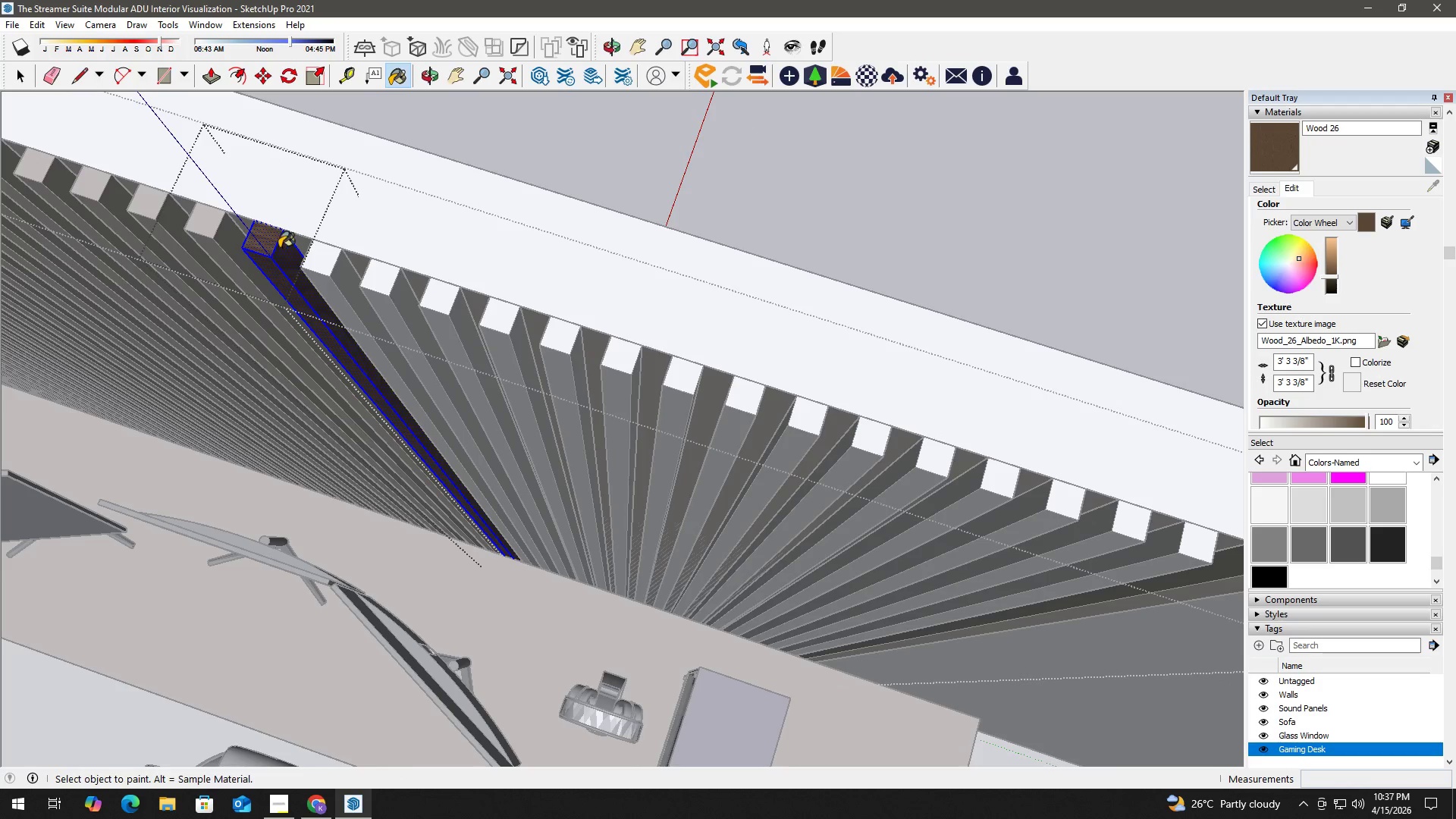 
key(Space)
 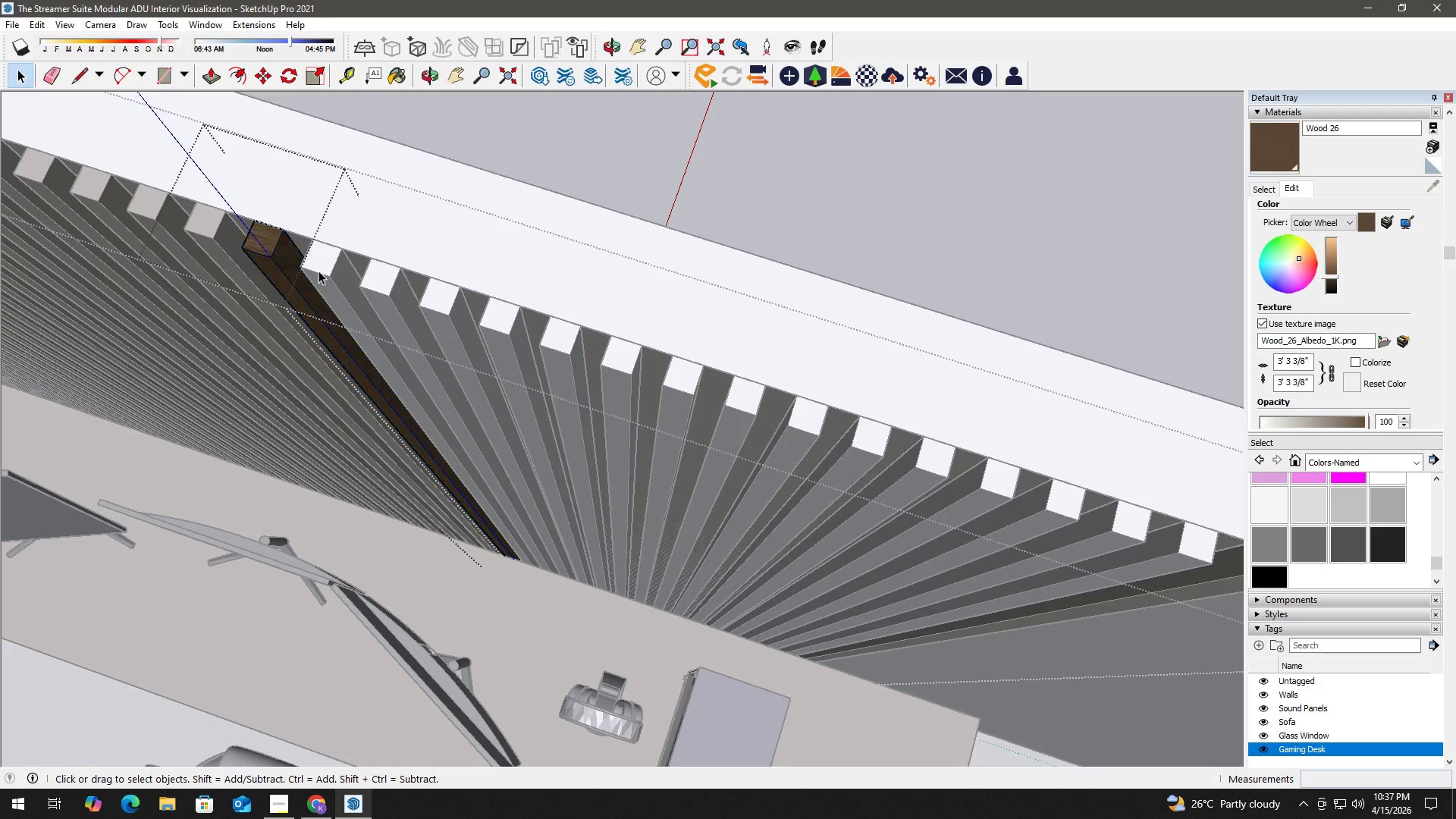 
double_click([318, 271])
 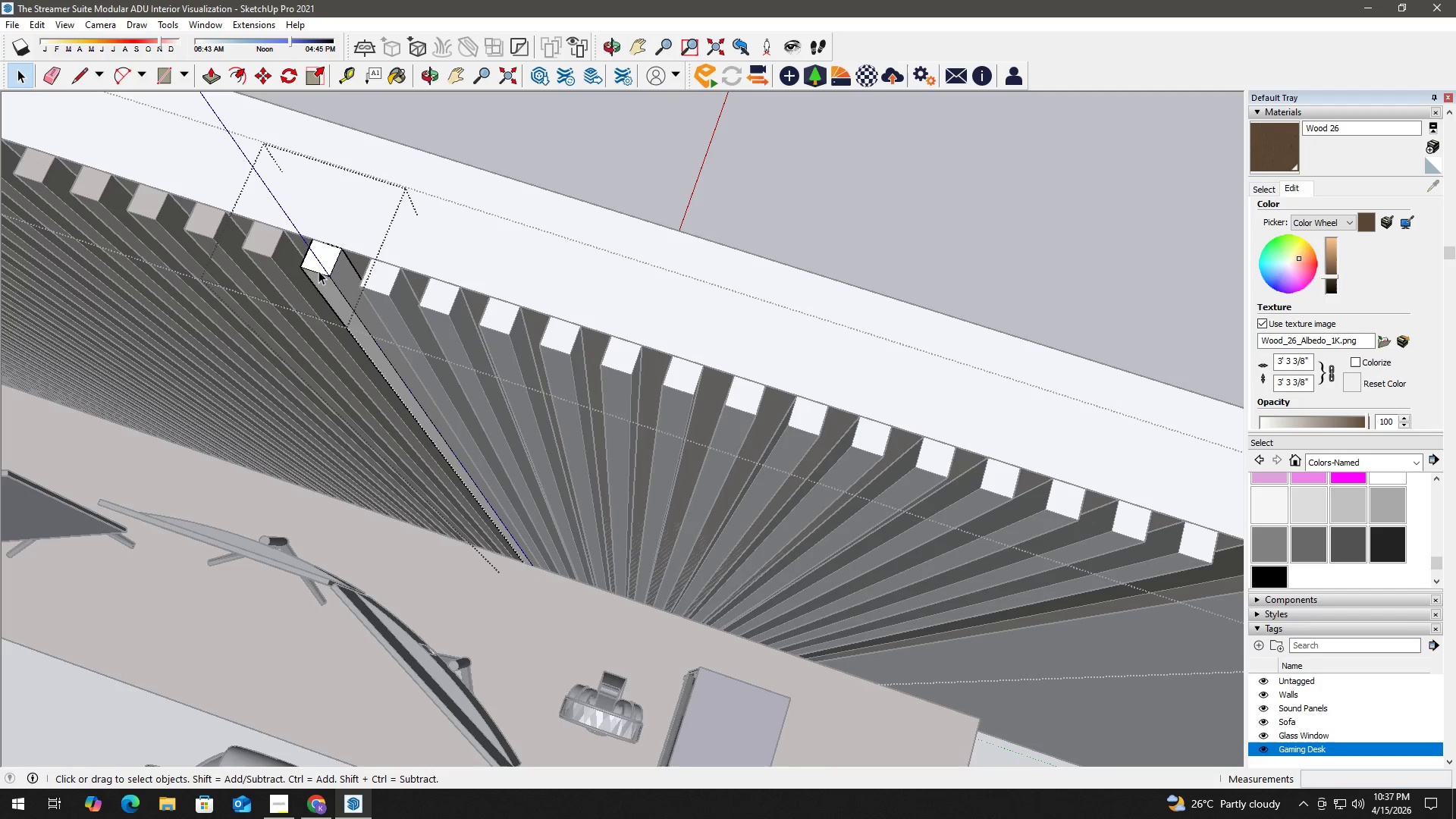 
triple_click([318, 271])
 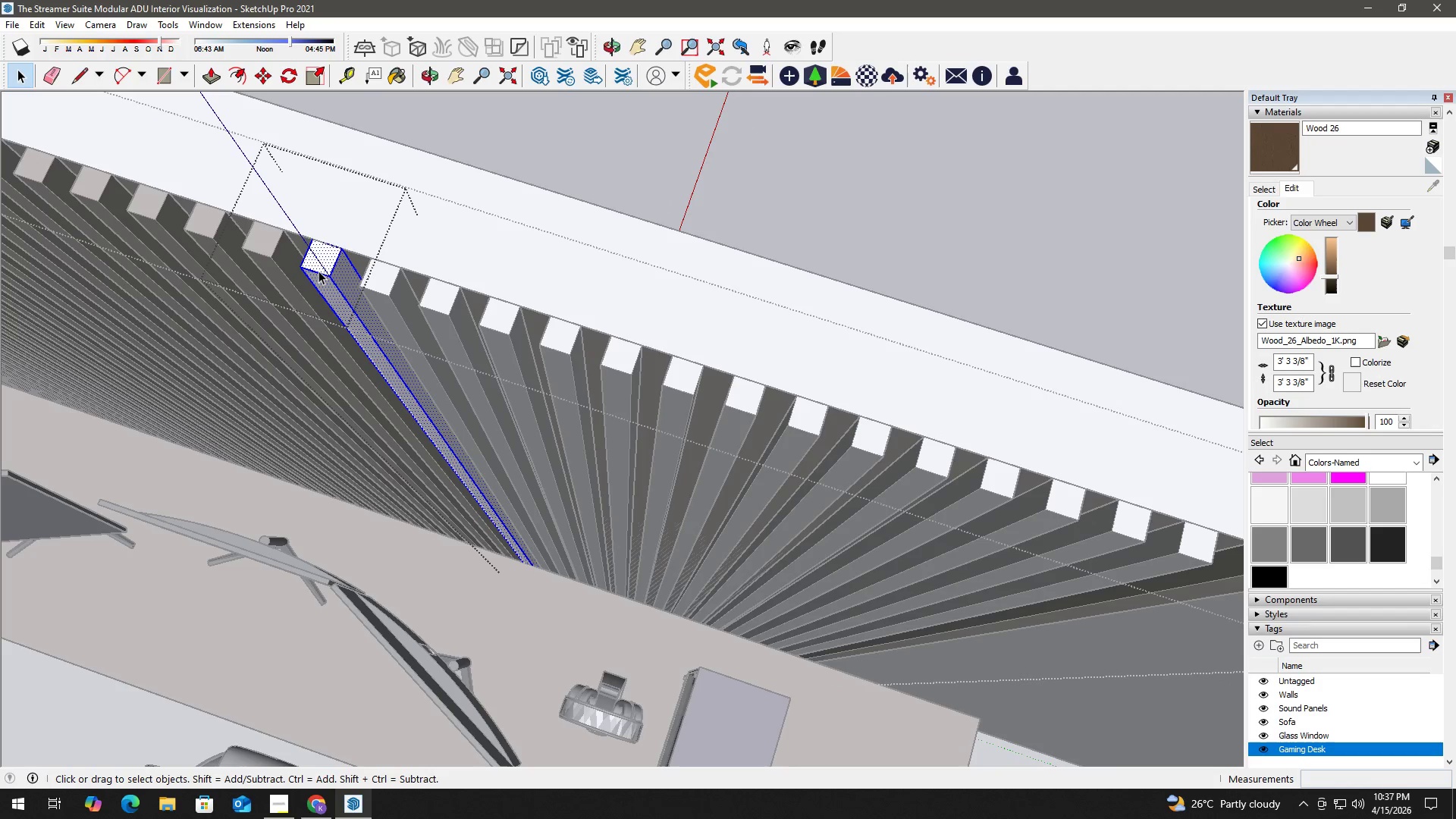 
triple_click([318, 271])
 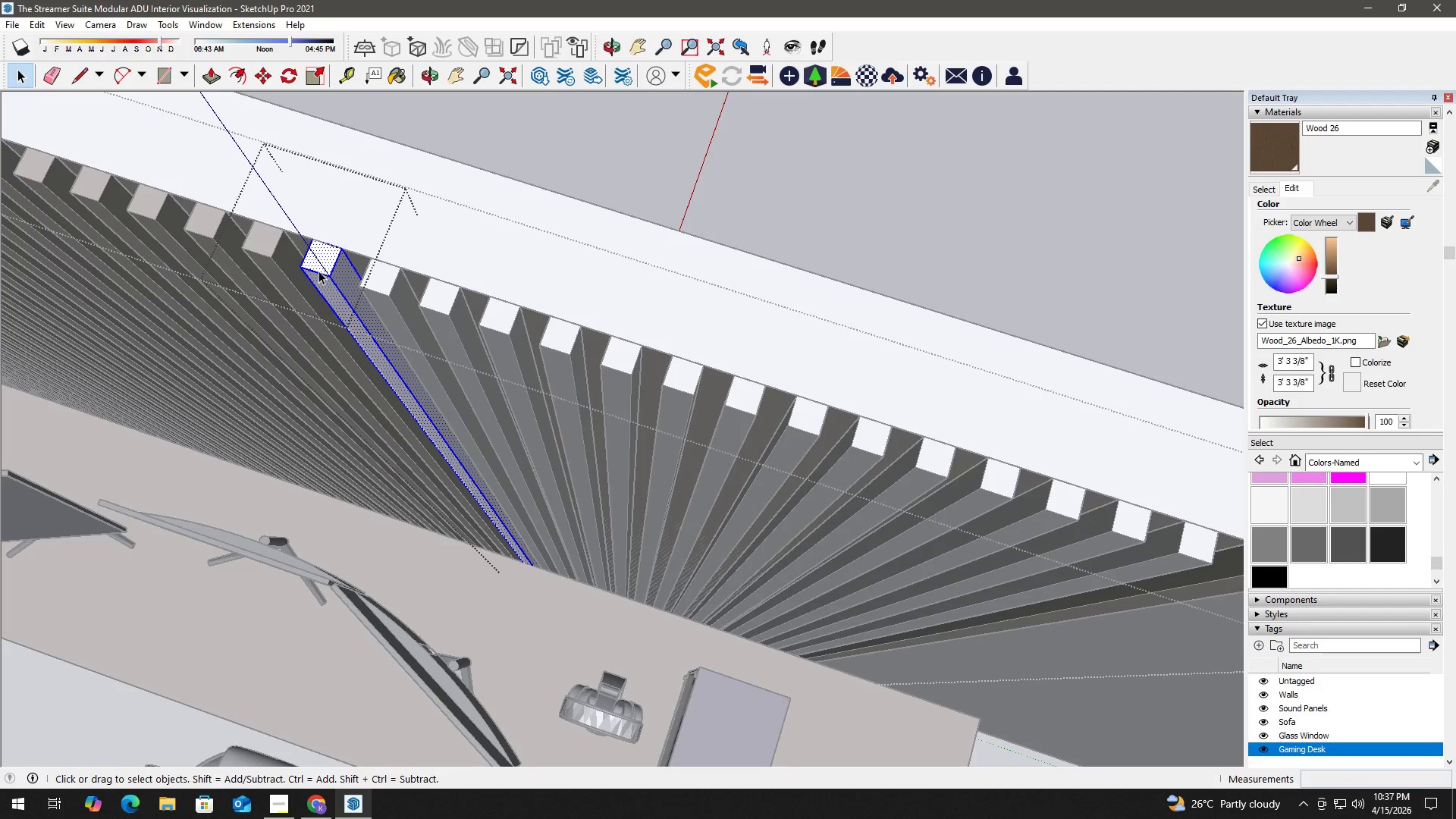 
triple_click([318, 271])
 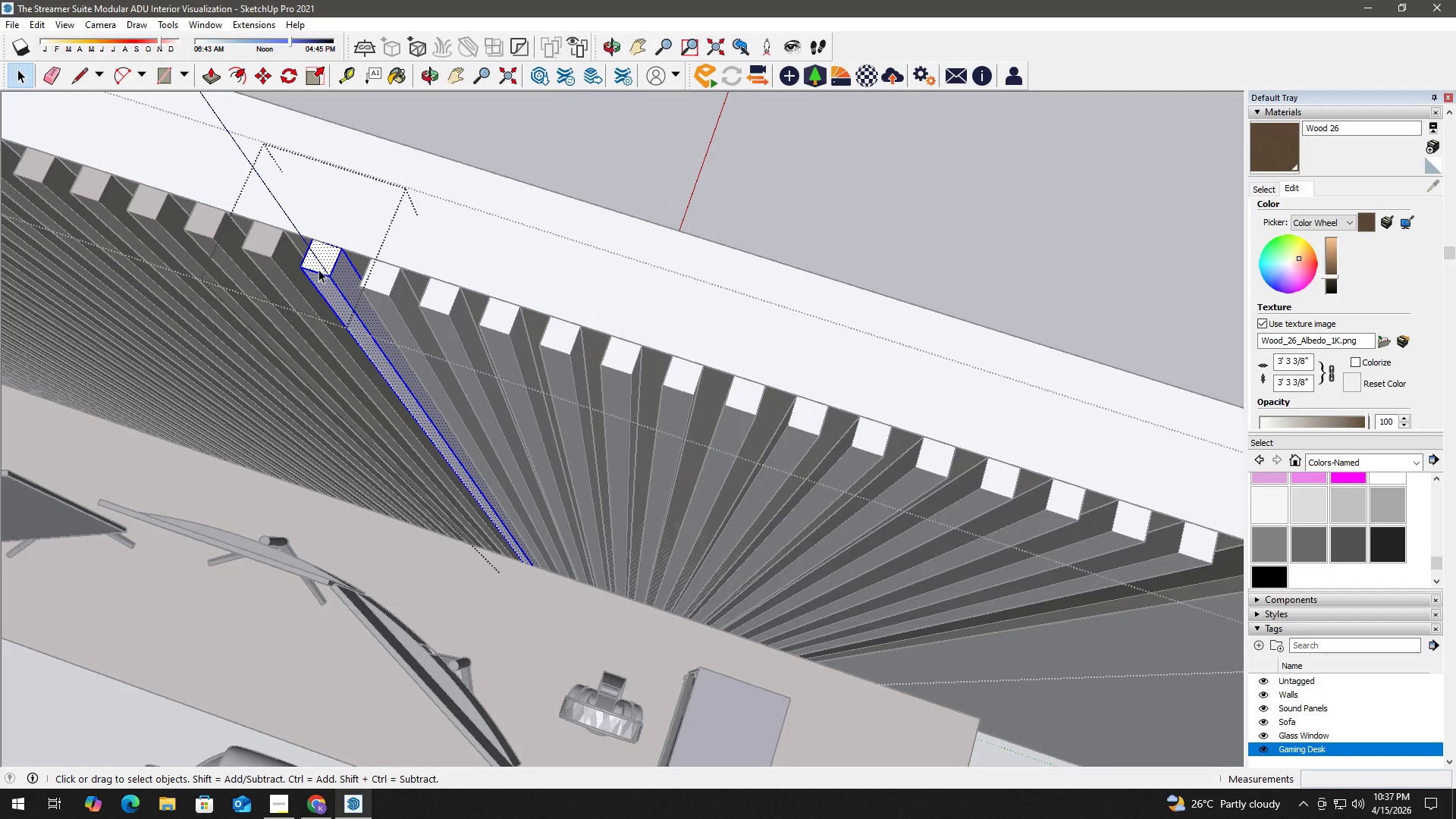 
key(B)
 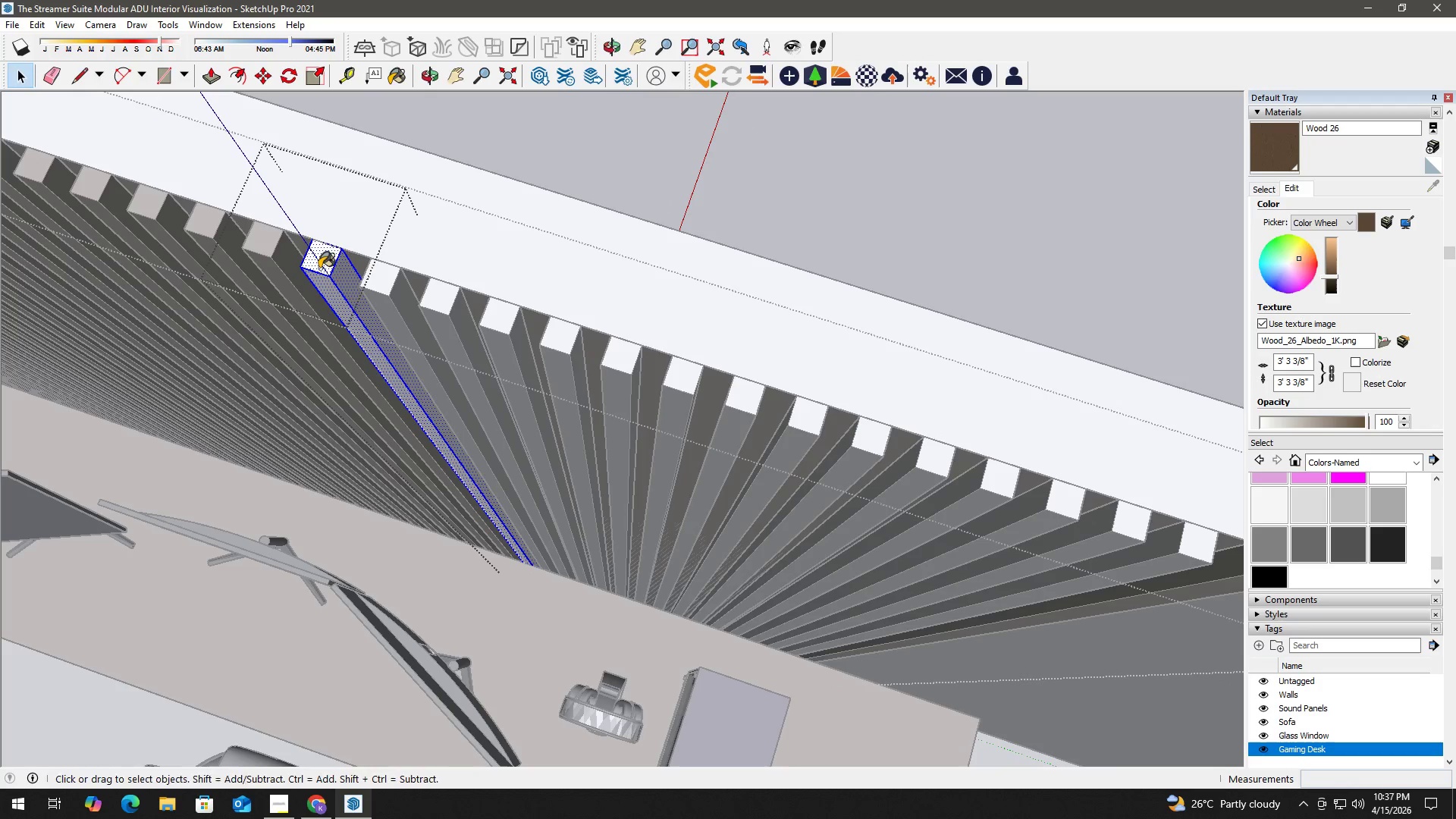 
triple_click([319, 268])
 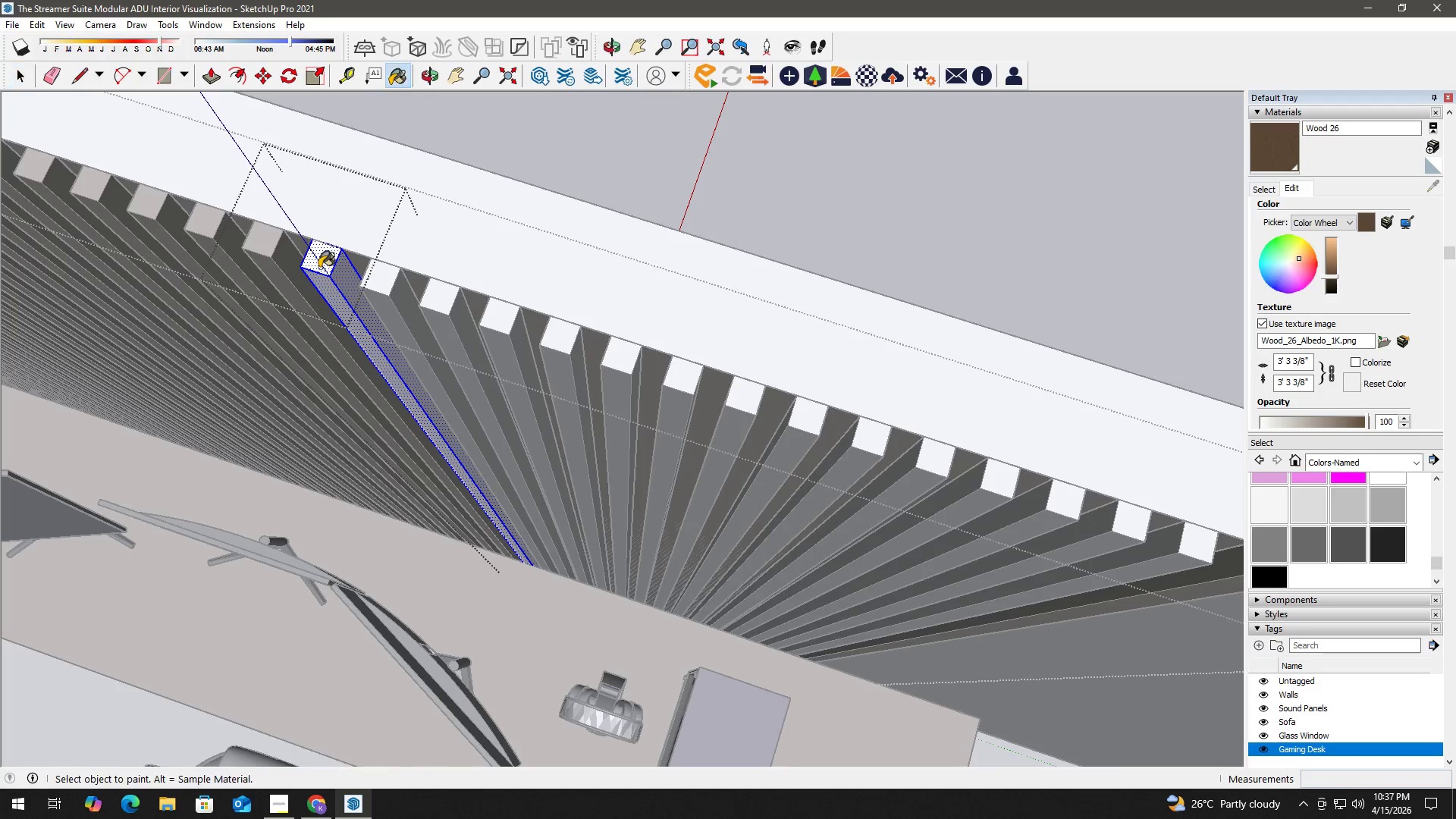 
triple_click([319, 268])
 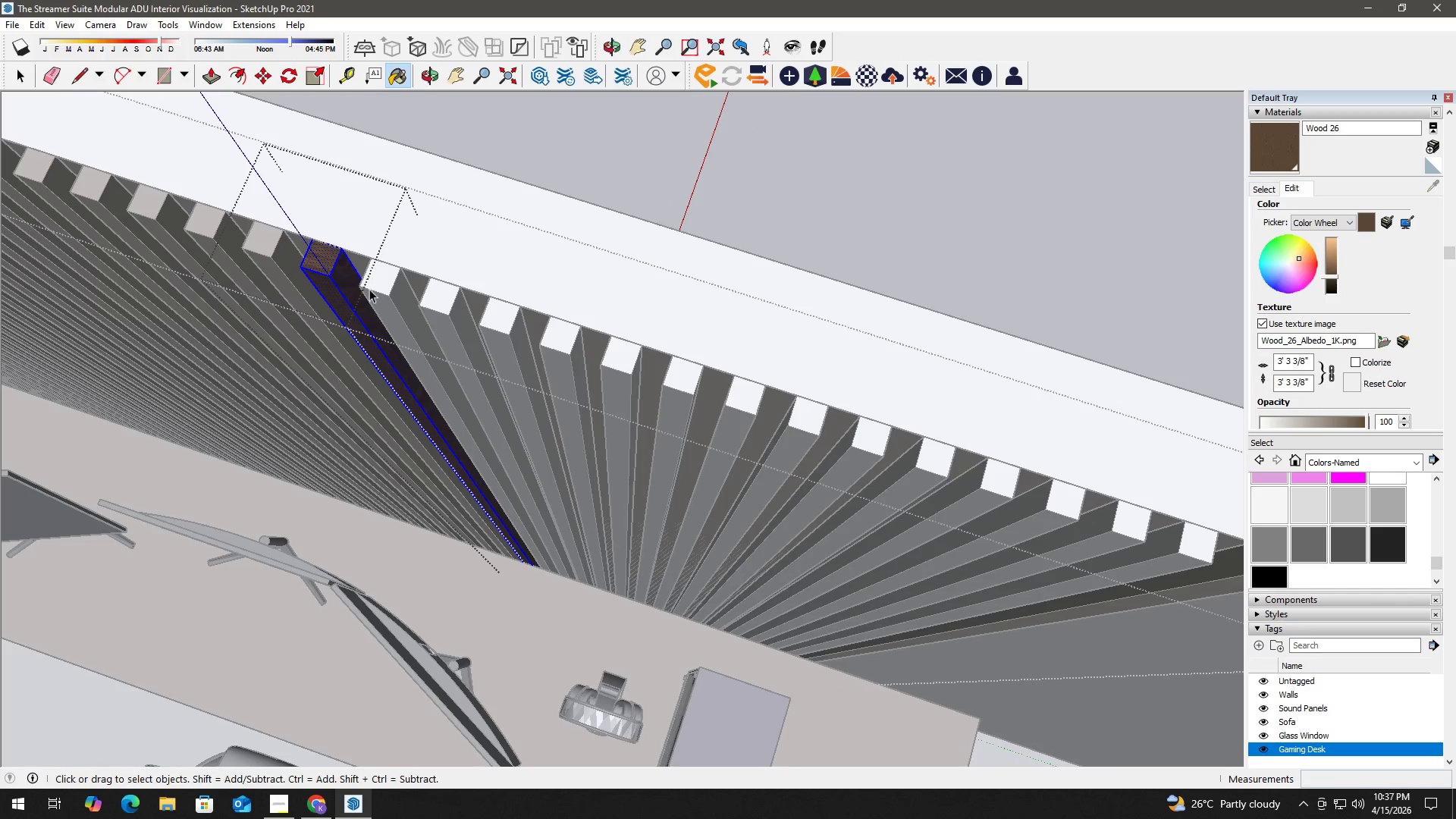 
triple_click([375, 290])
 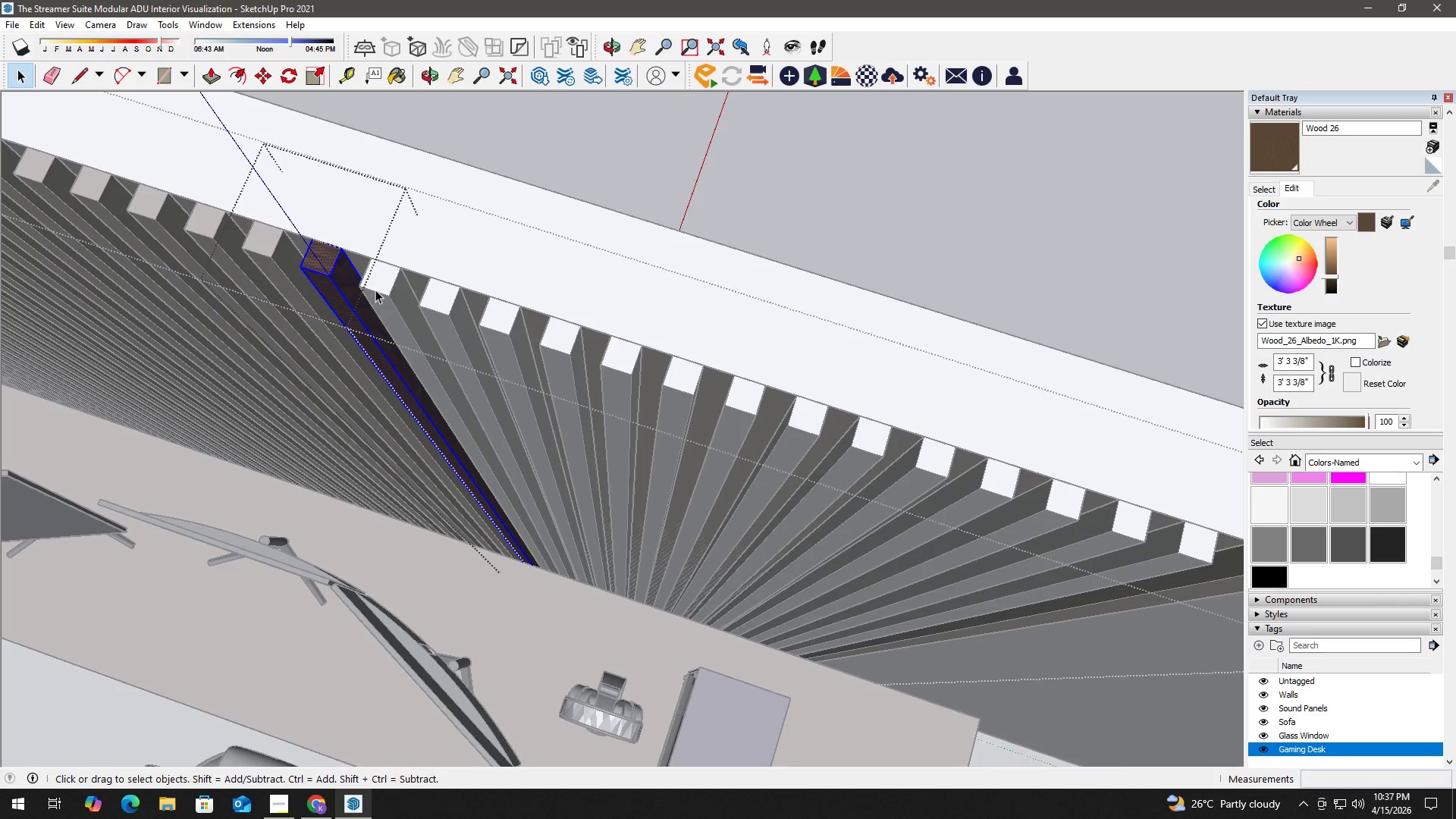 
triple_click([375, 290])
 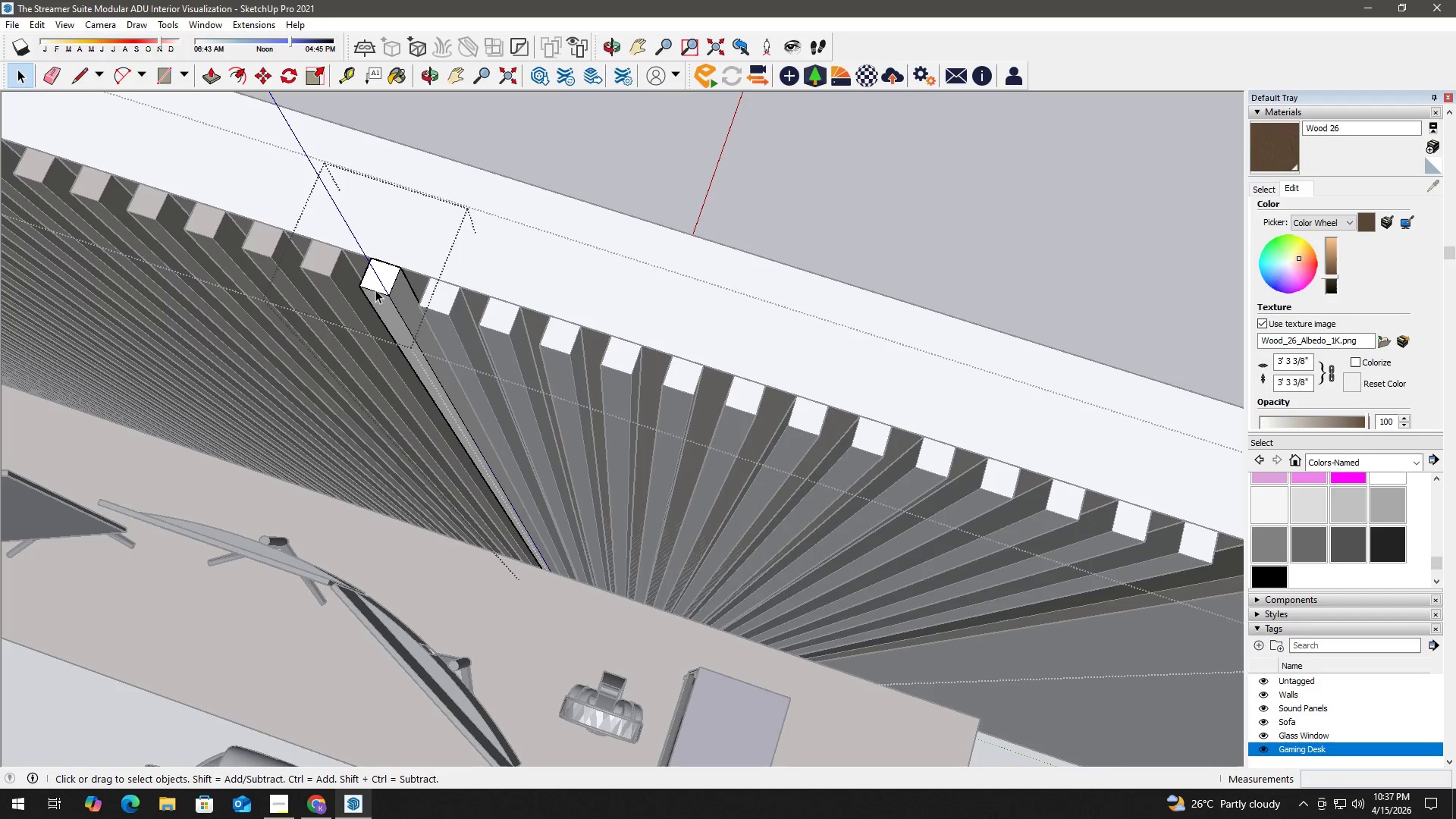 
triple_click([375, 290])
 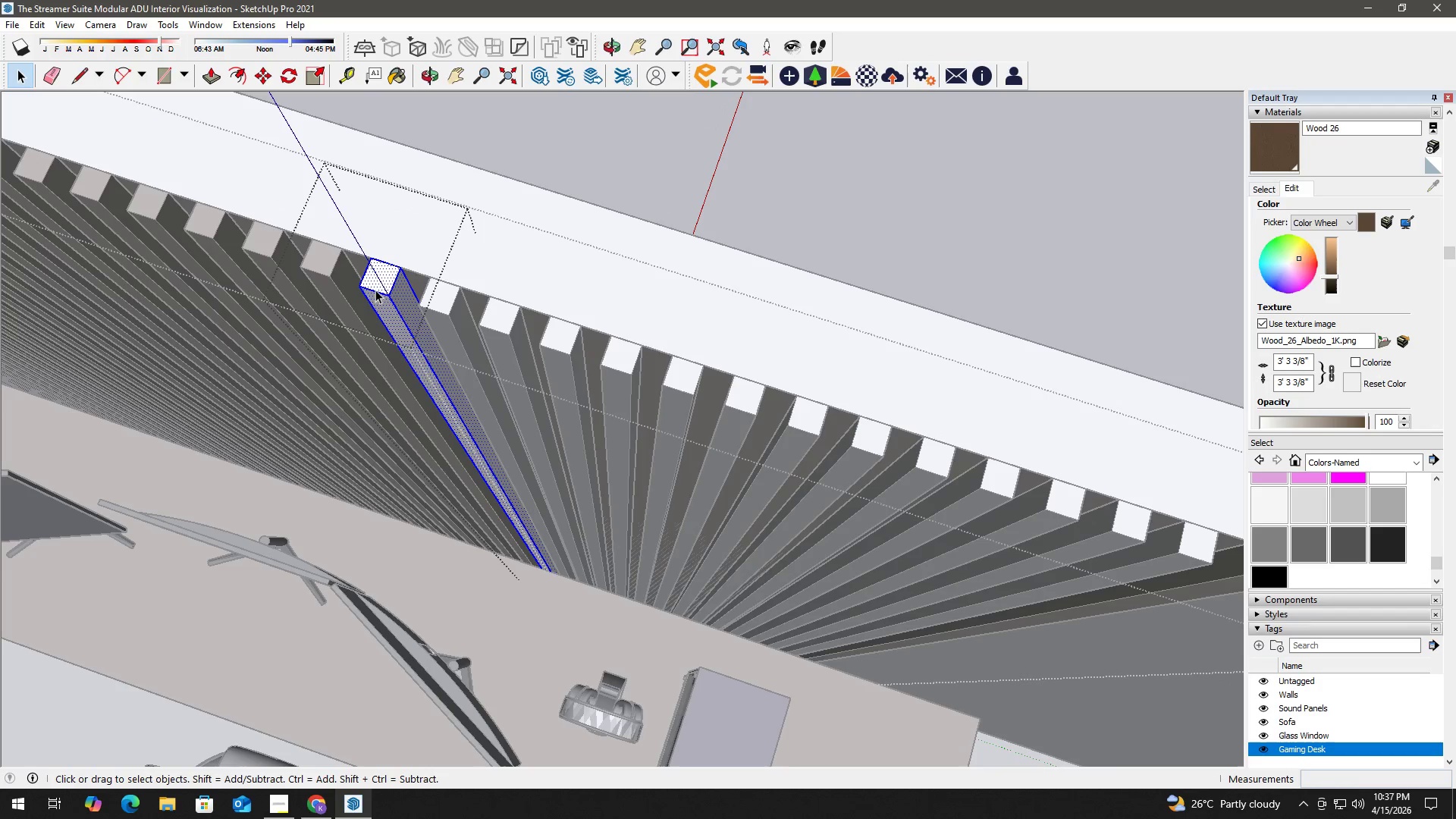 
triple_click([375, 290])
 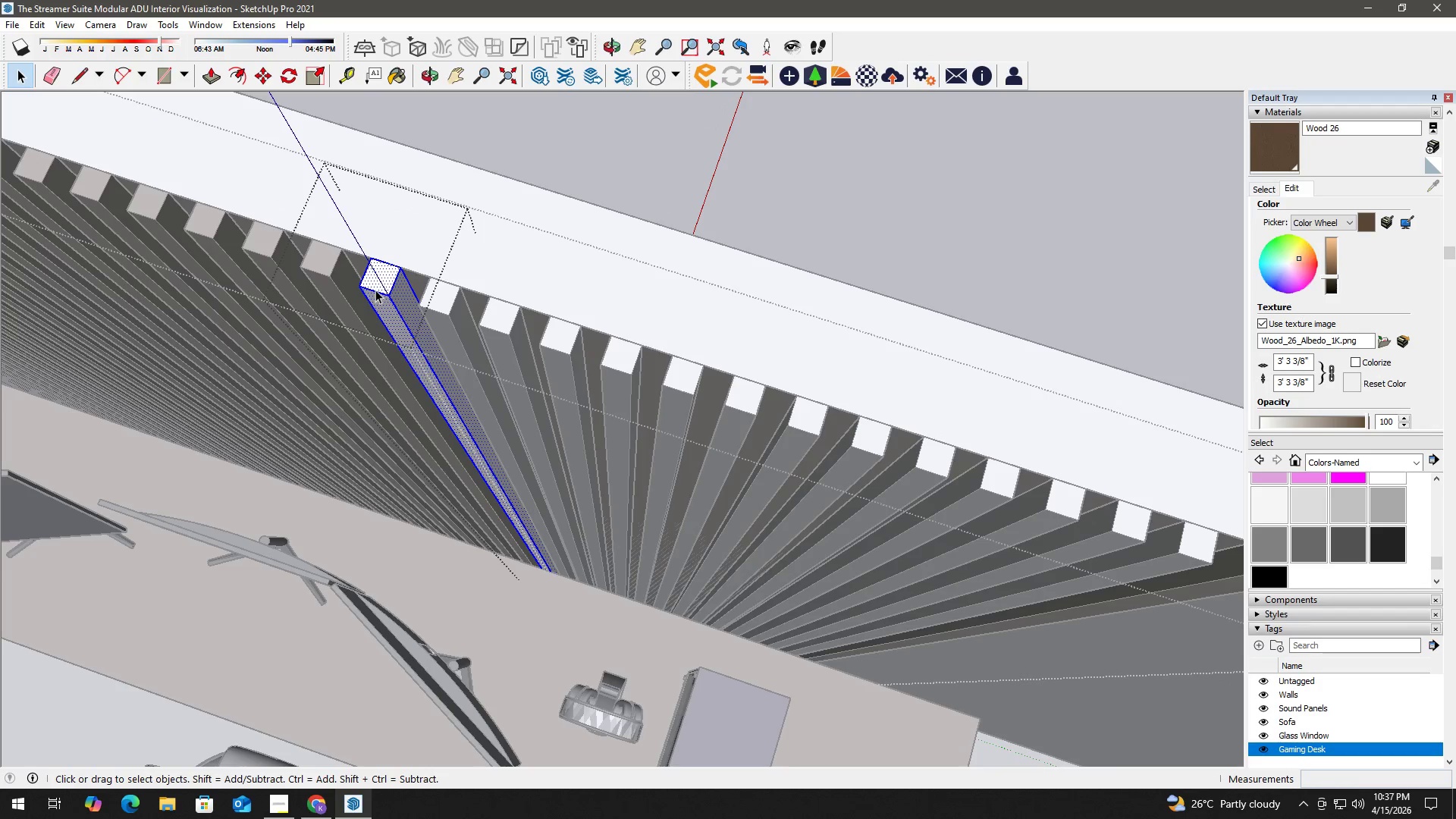 
key(B)
 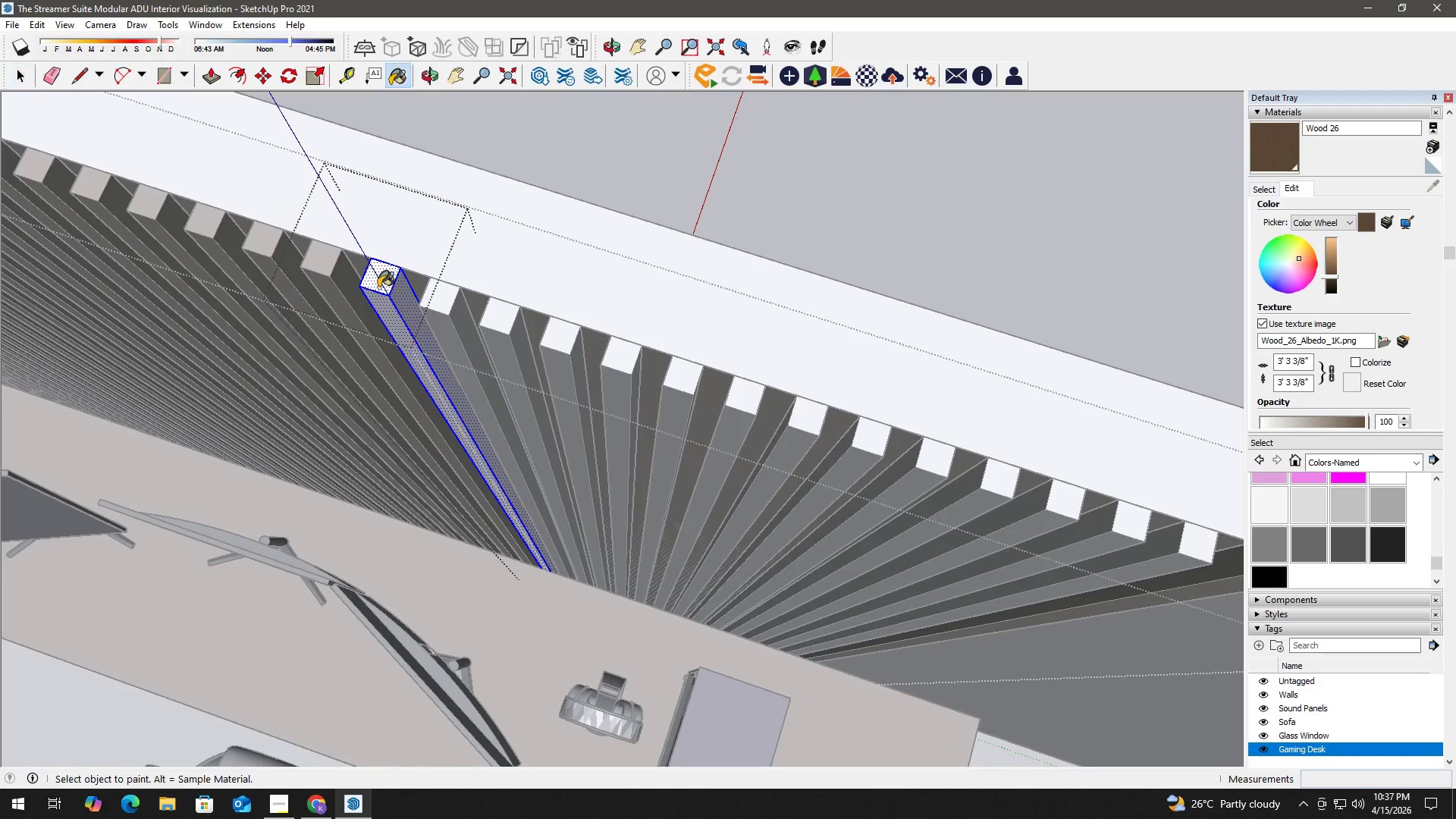 
triple_click([378, 287])
 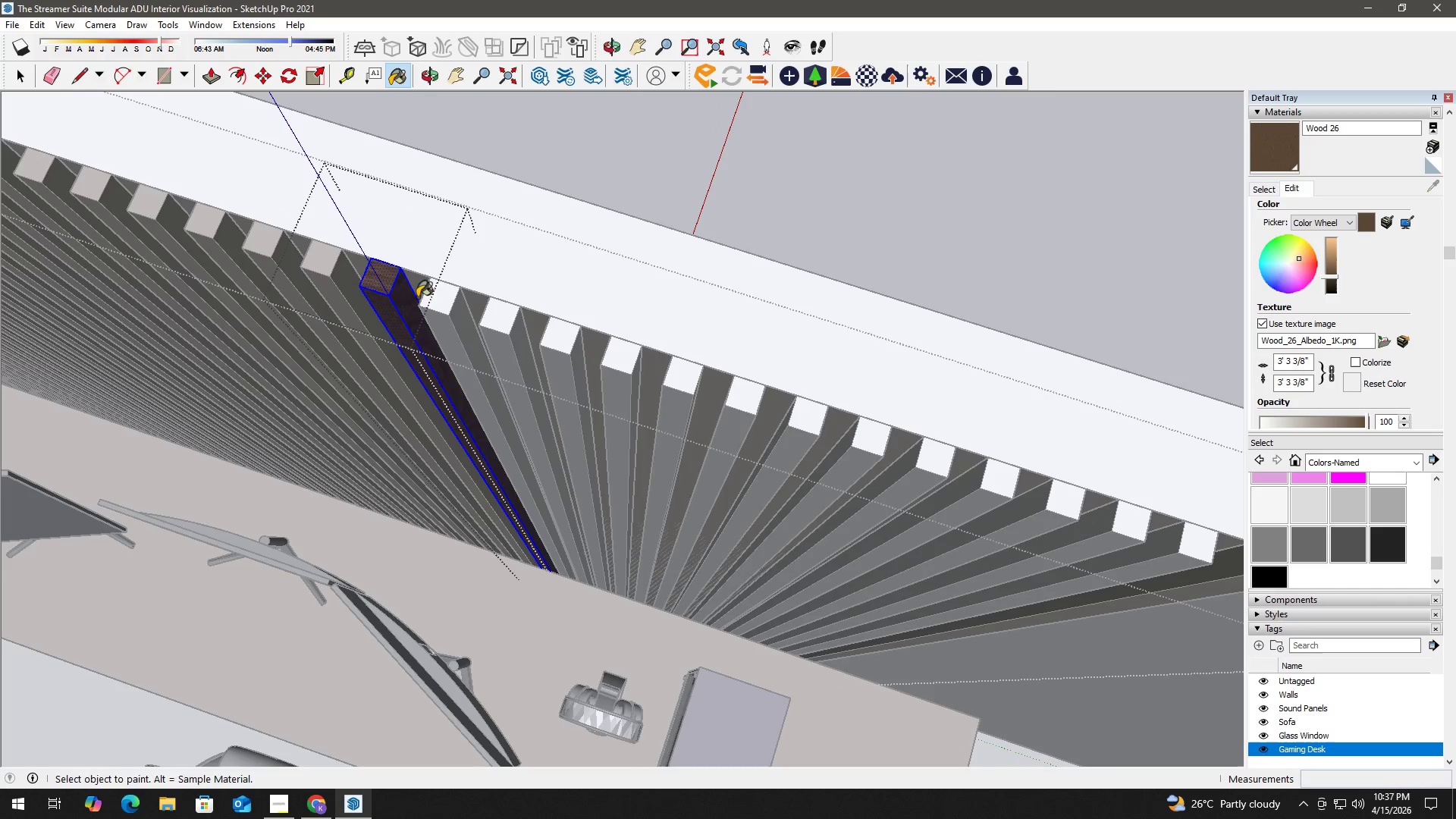 
key(Space)
 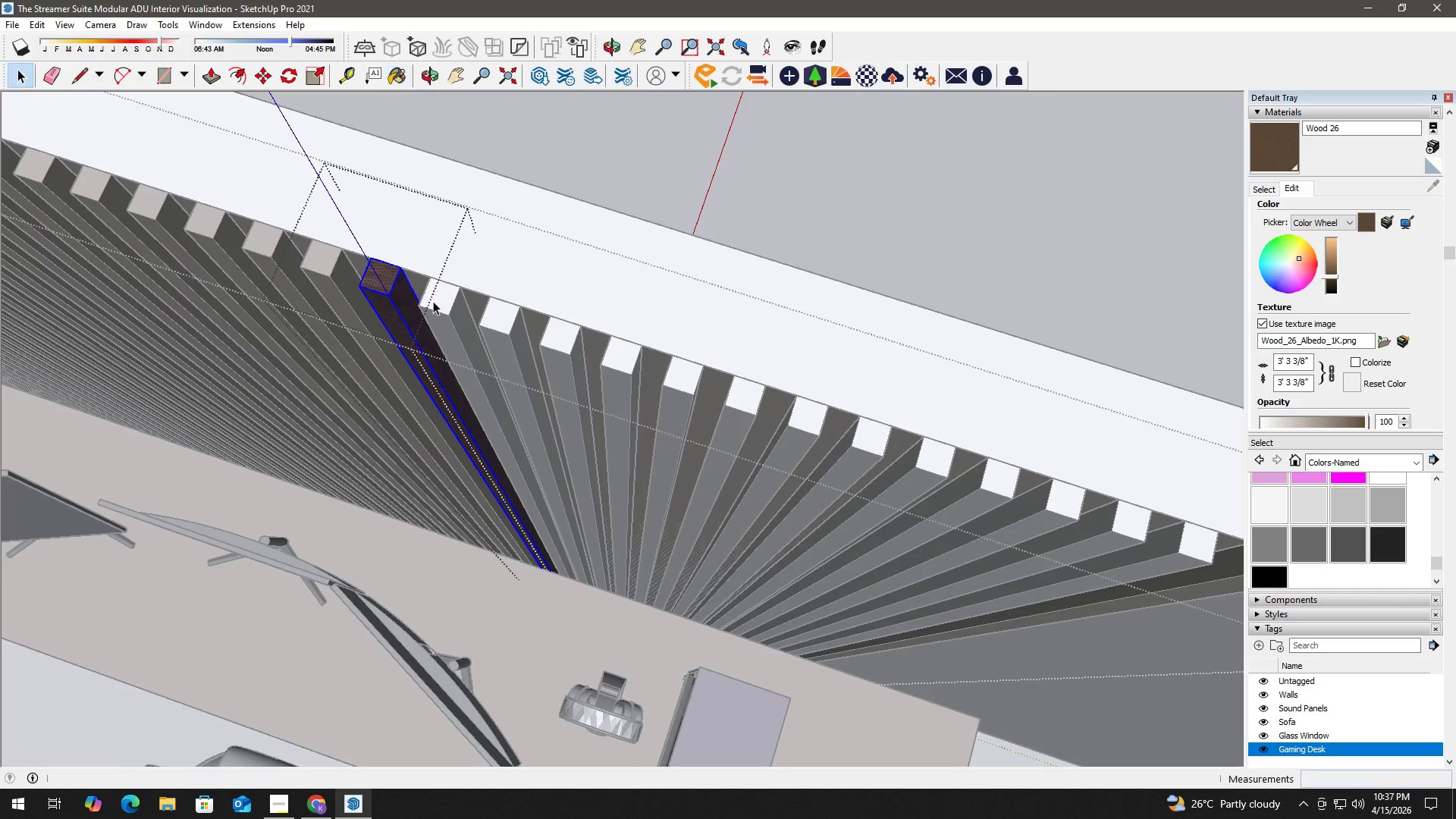 
triple_click([433, 301])
 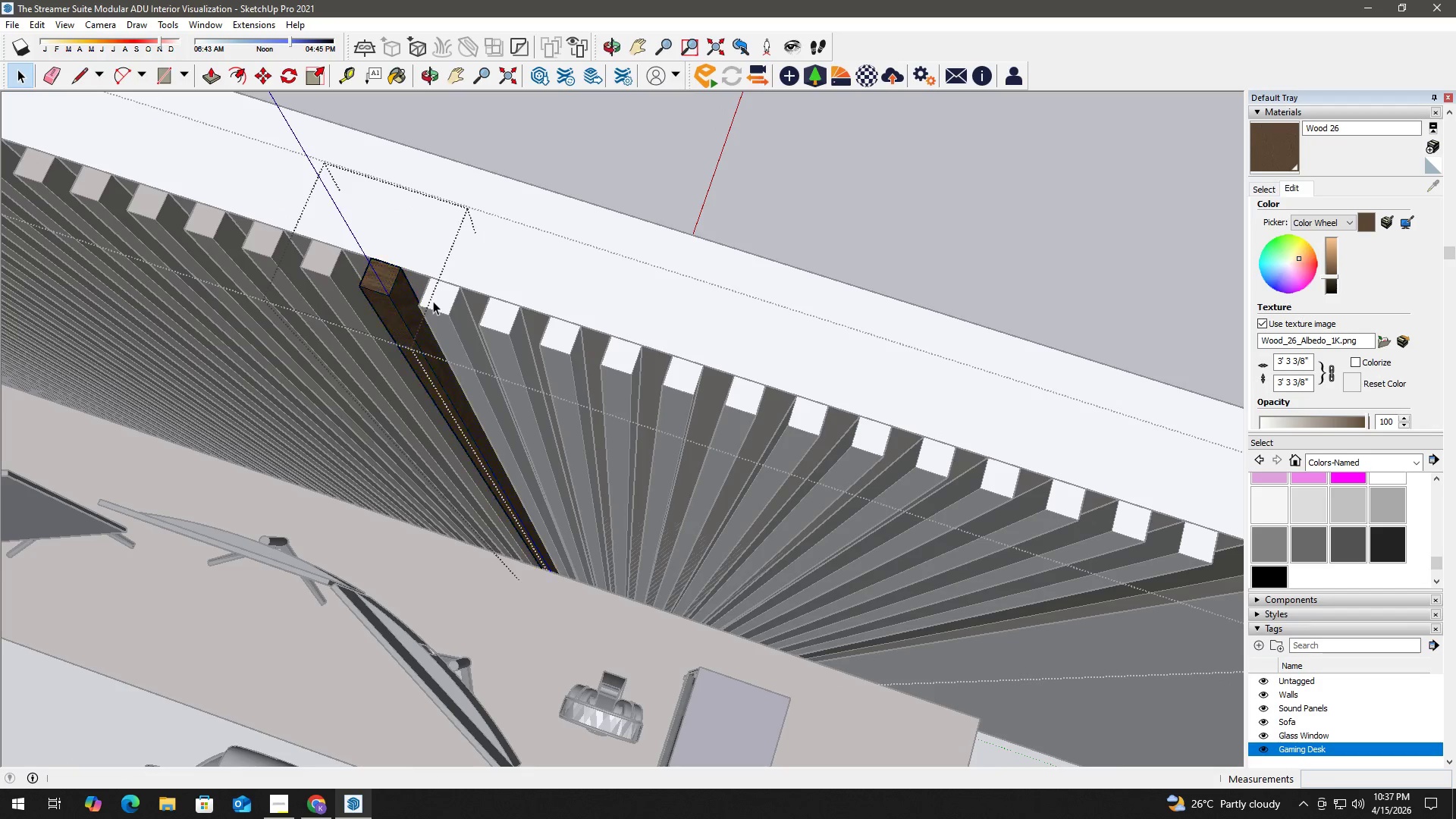 
triple_click([433, 301])
 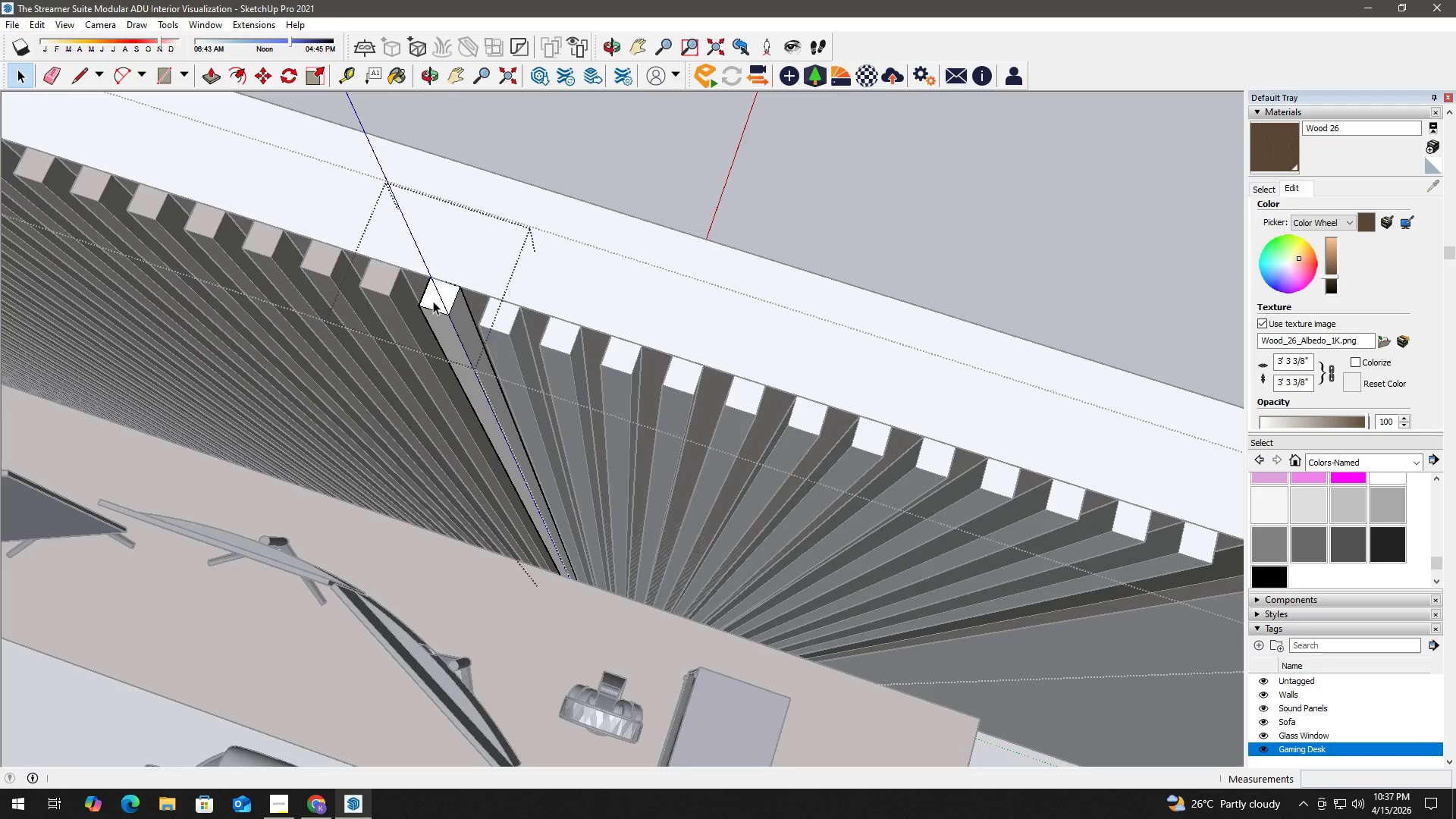 
triple_click([433, 301])
 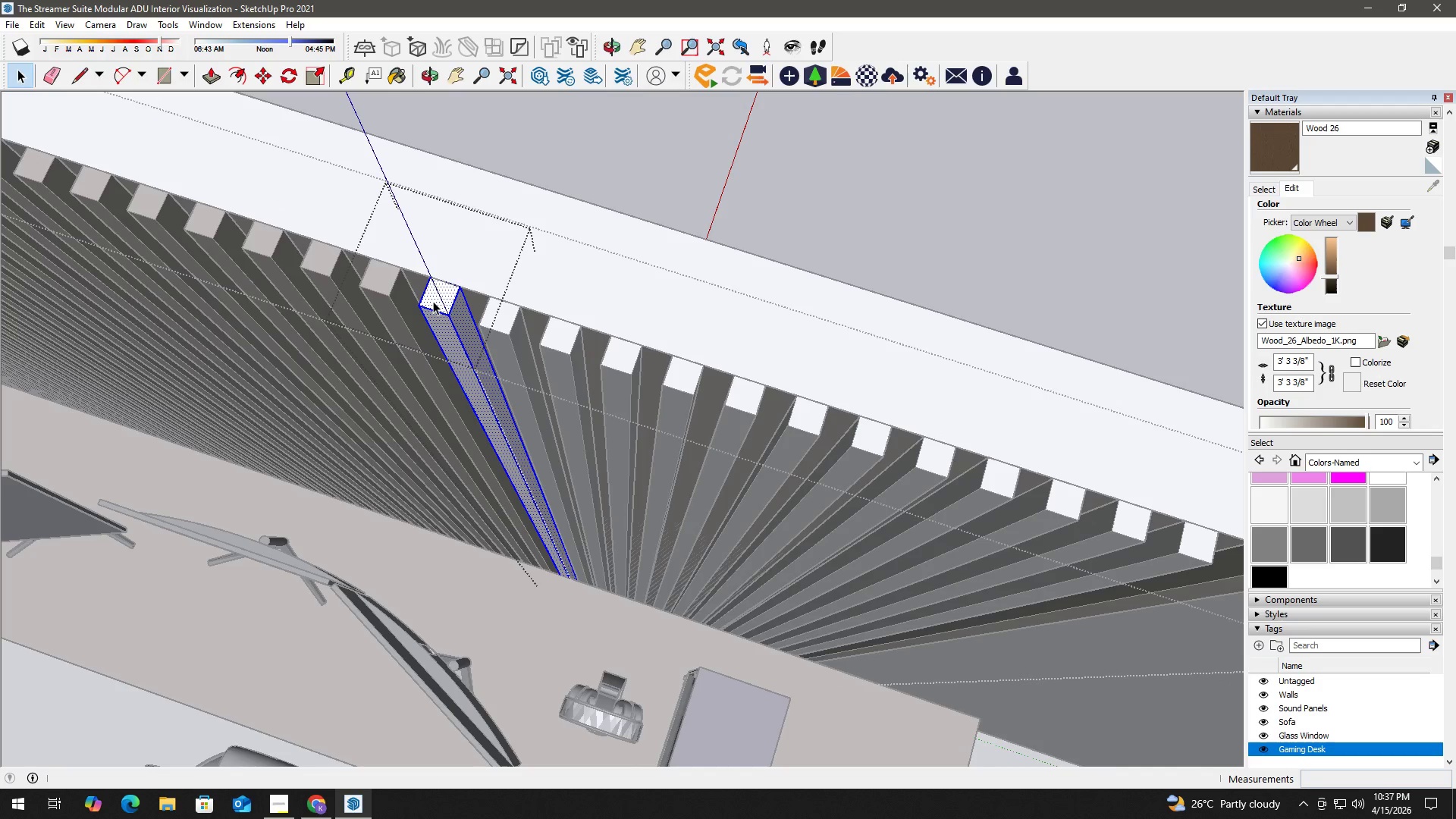 
triple_click([433, 301])
 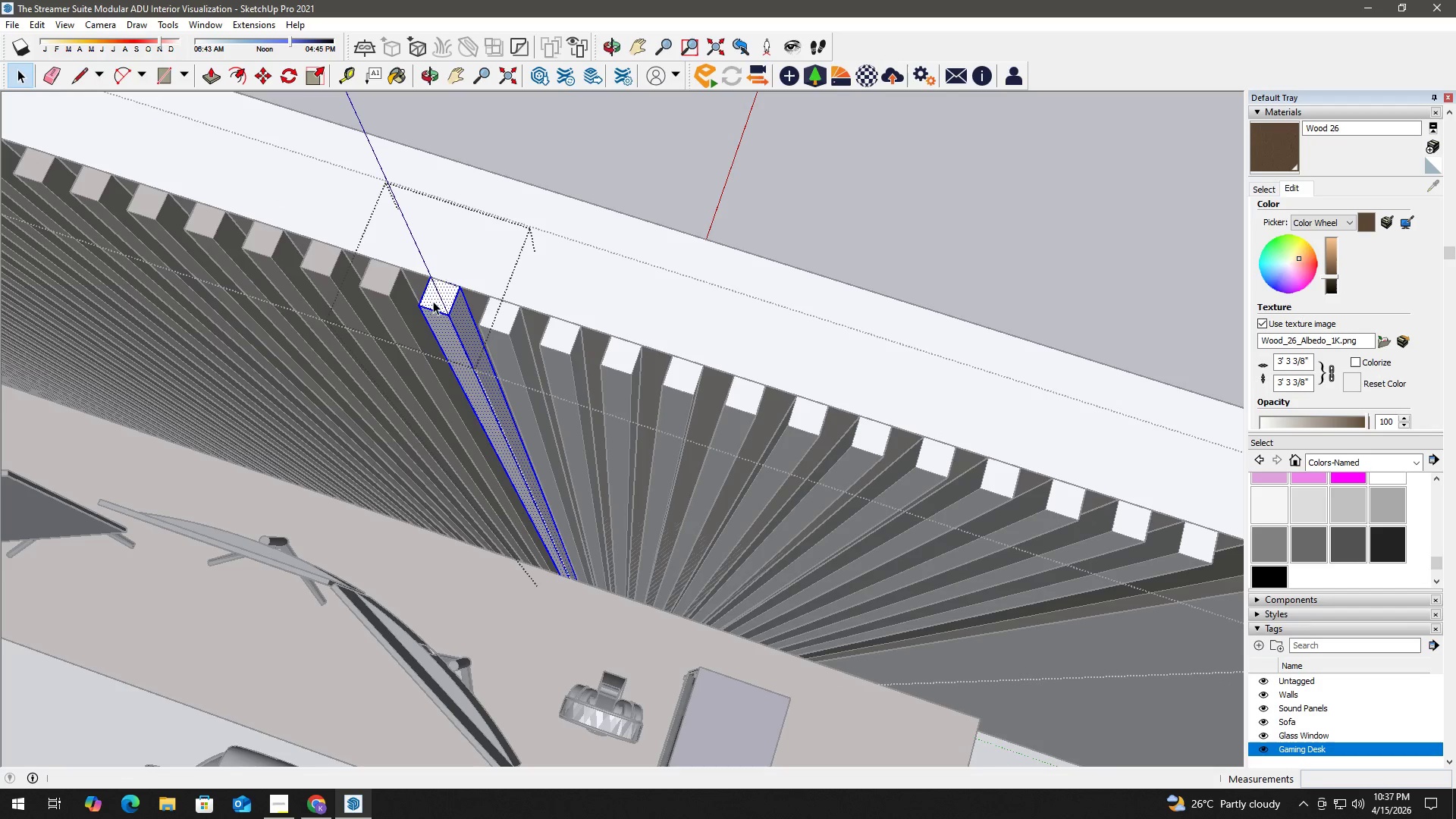 
key(B)
 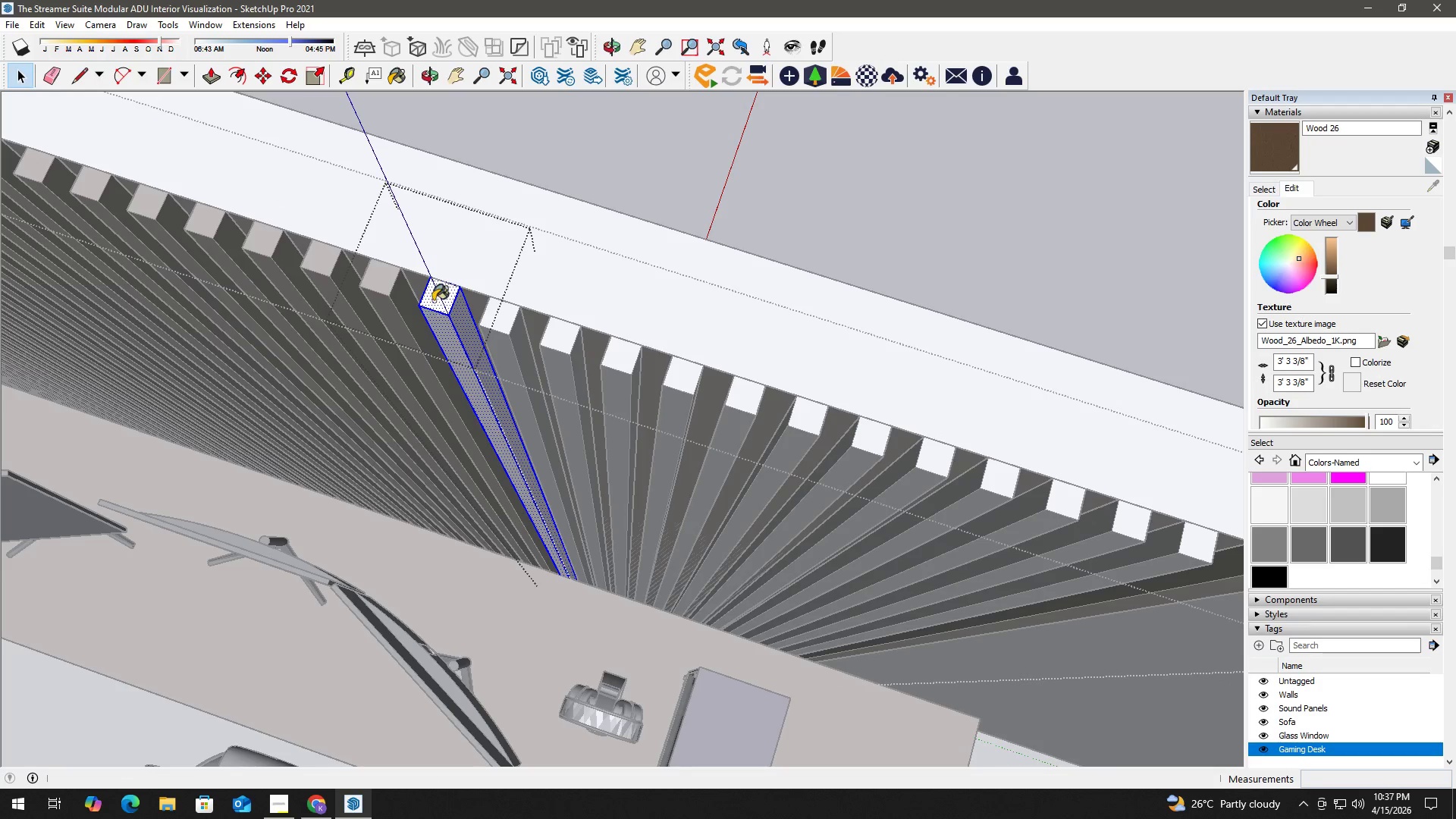 
triple_click([433, 301])
 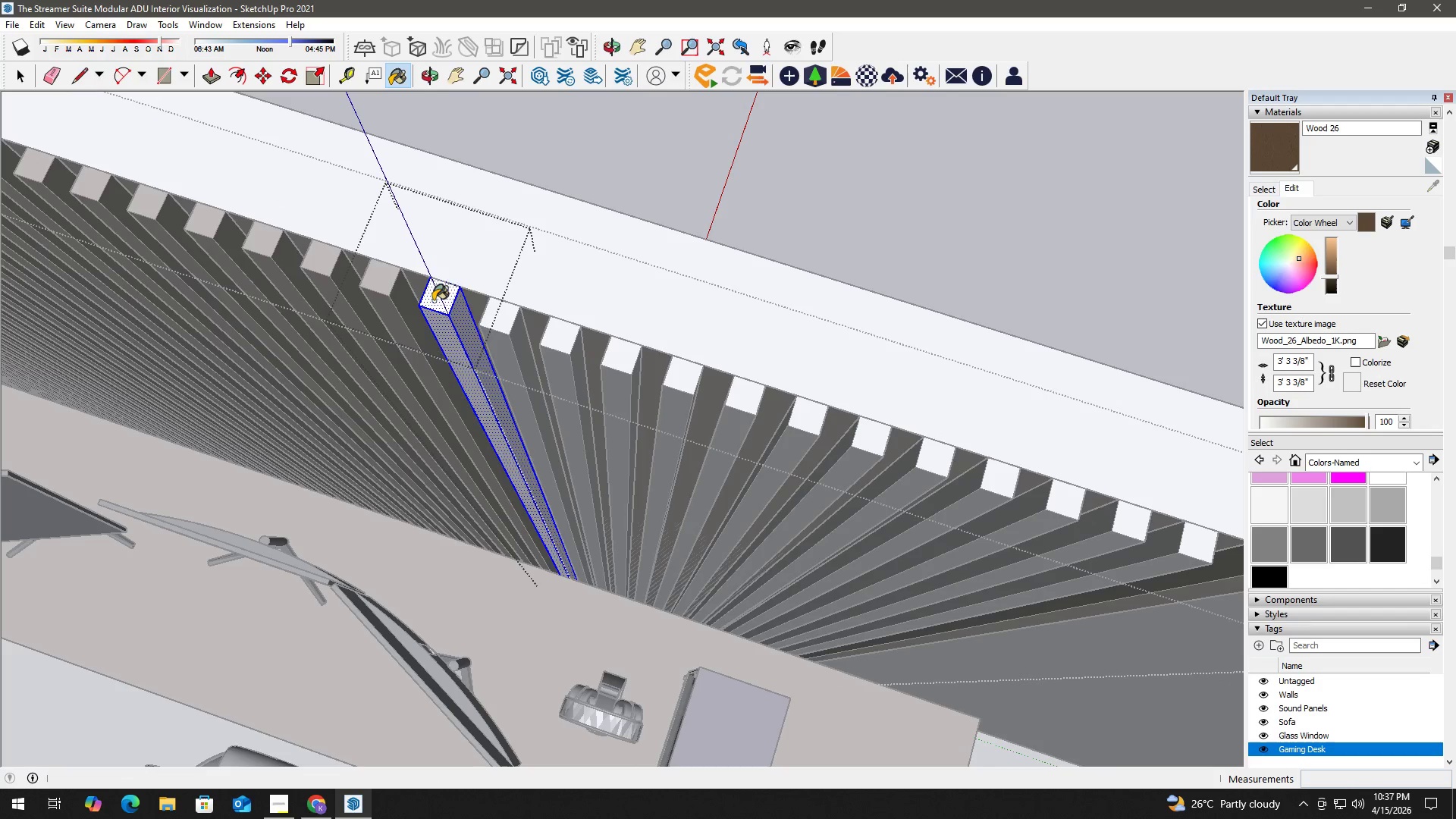 
triple_click([433, 301])
 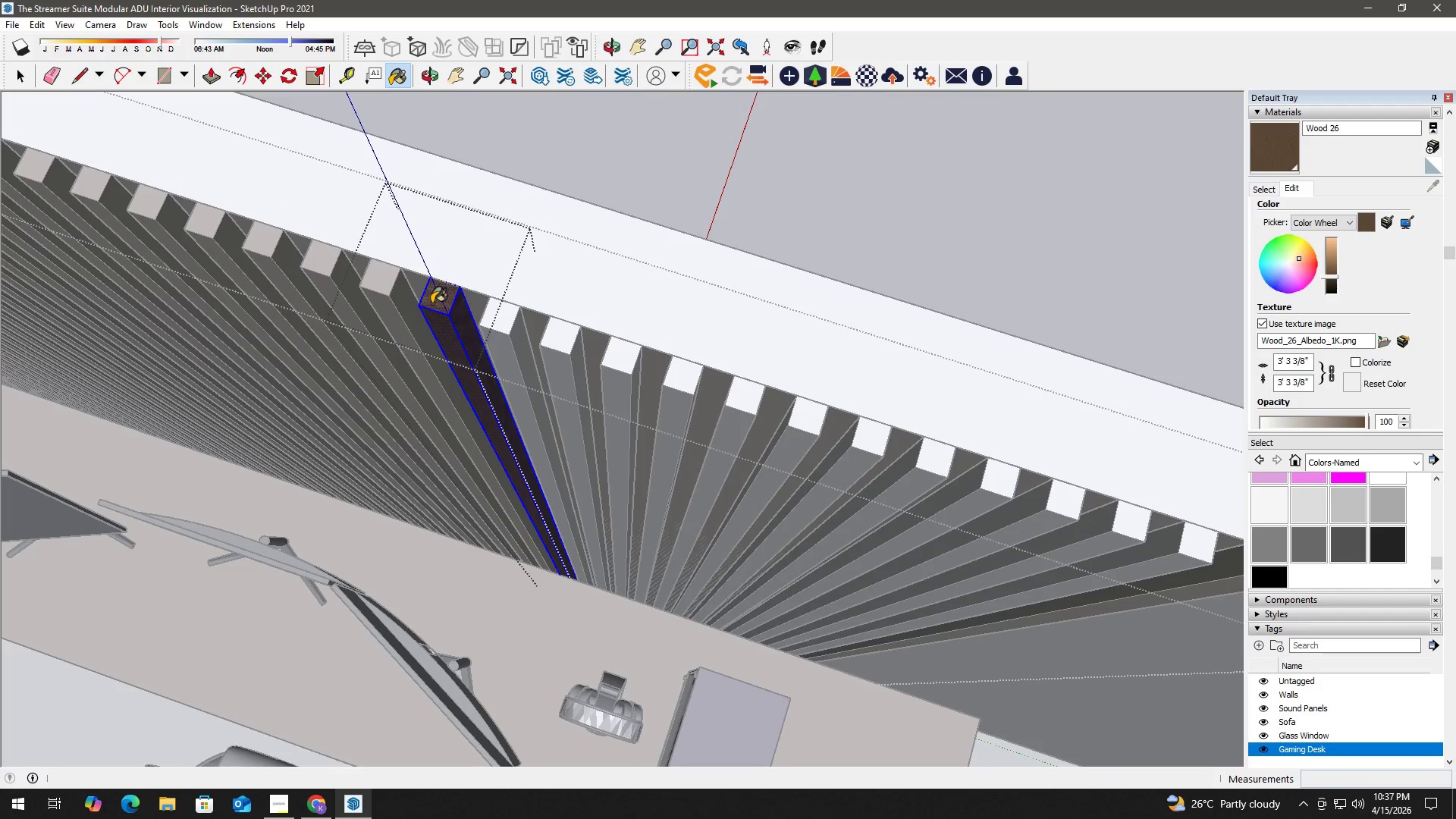 
key(Space)
 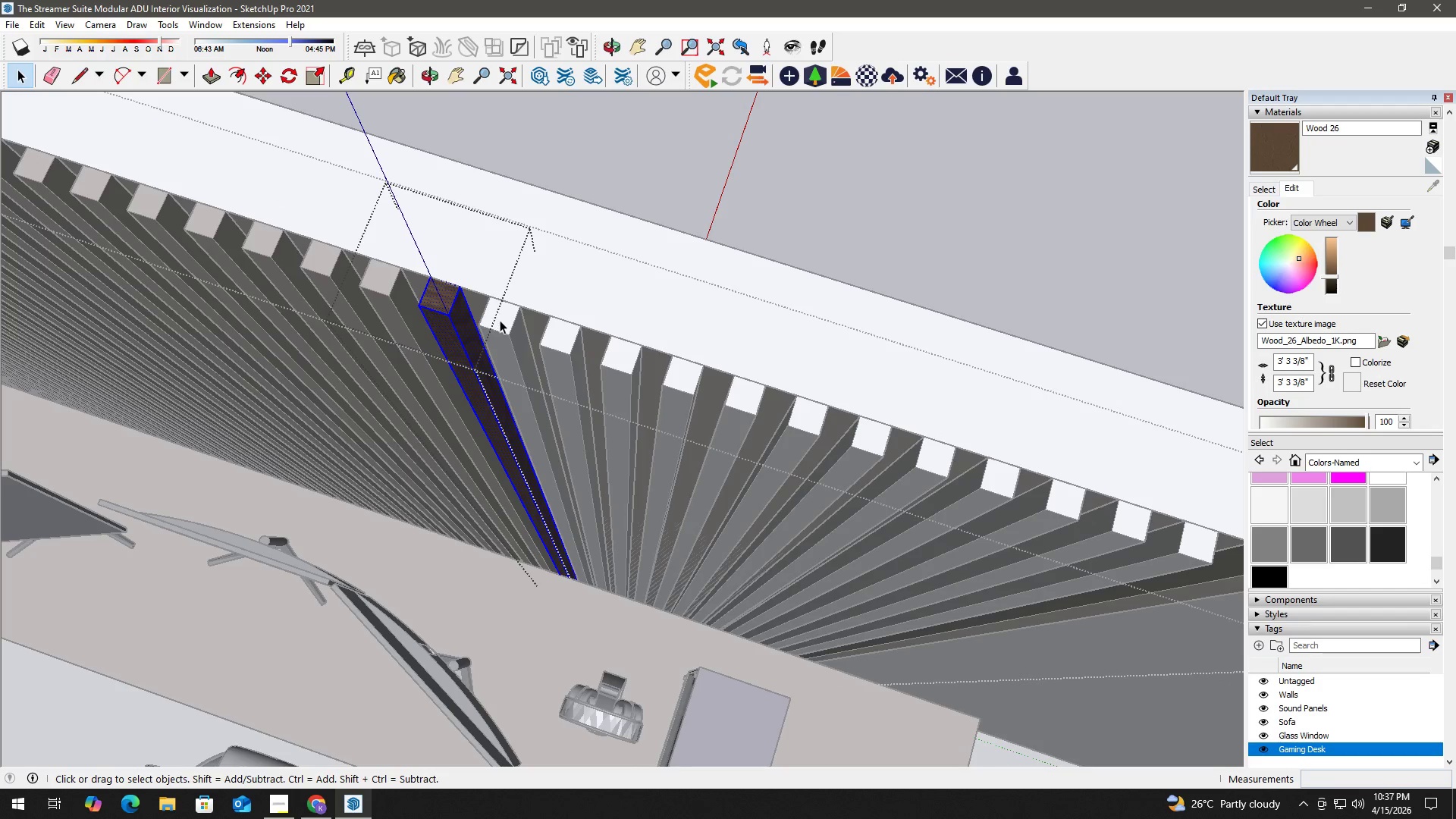 
double_click([500, 320])
 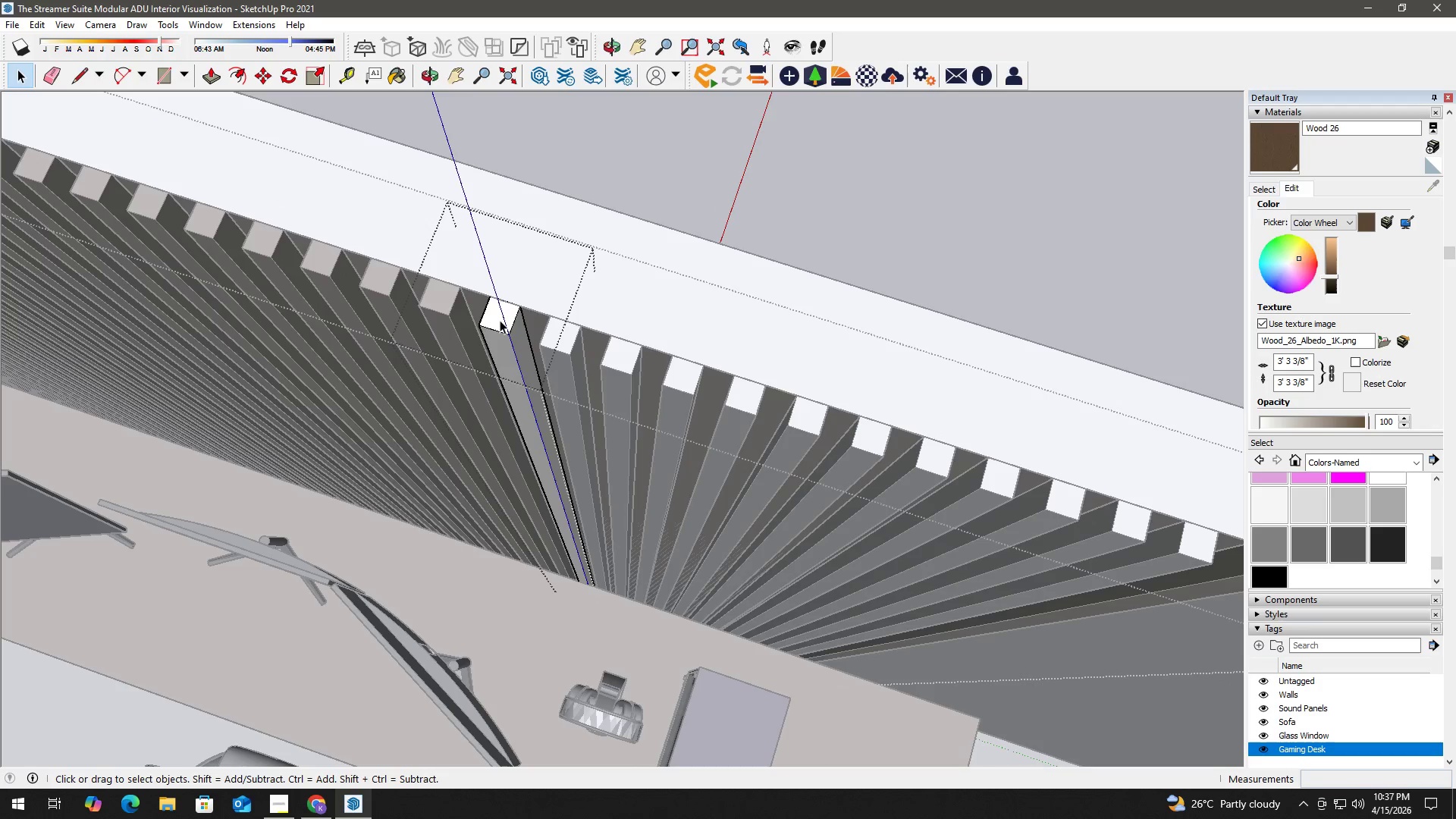 
triple_click([500, 320])
 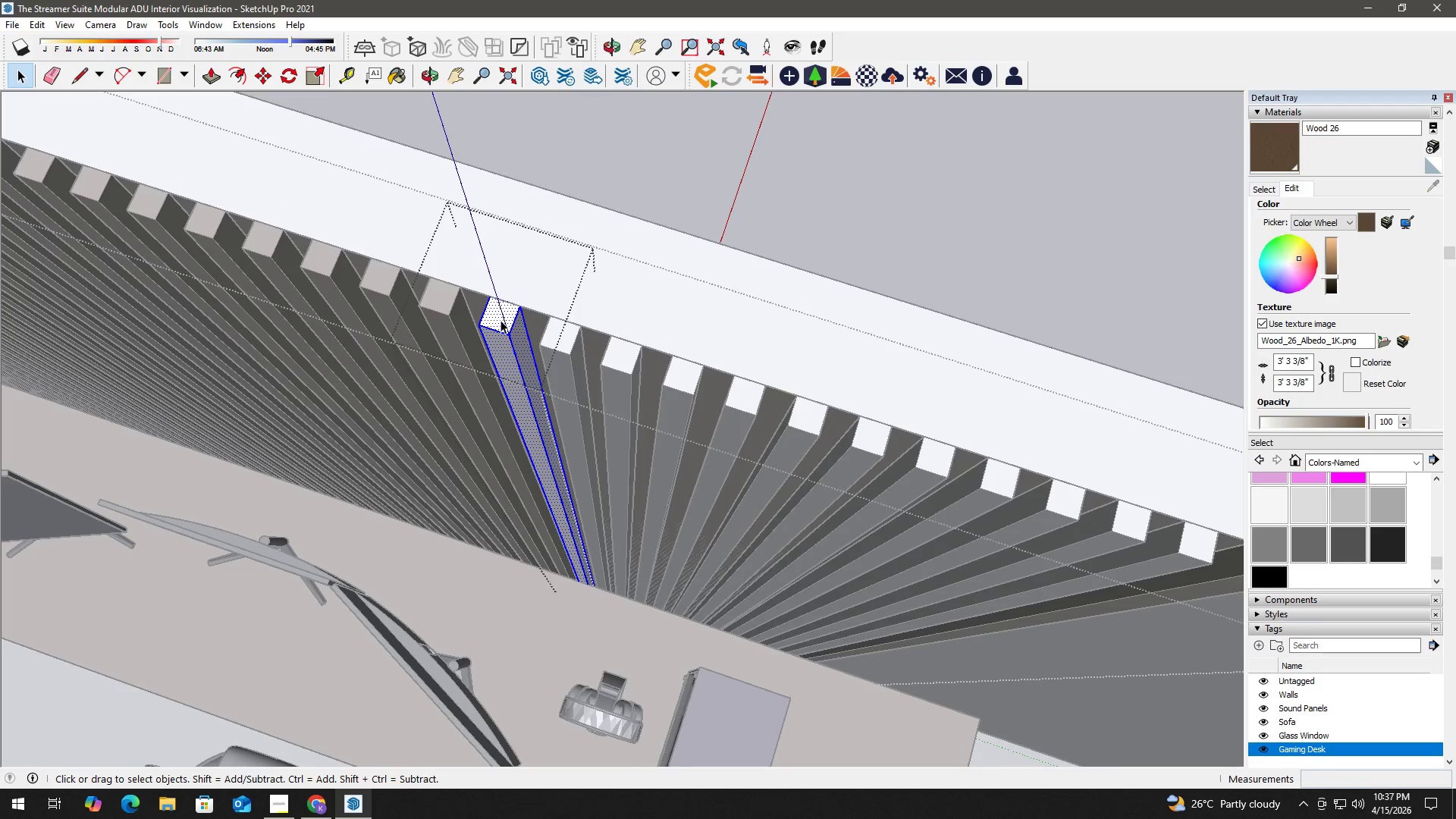 
key(B)
 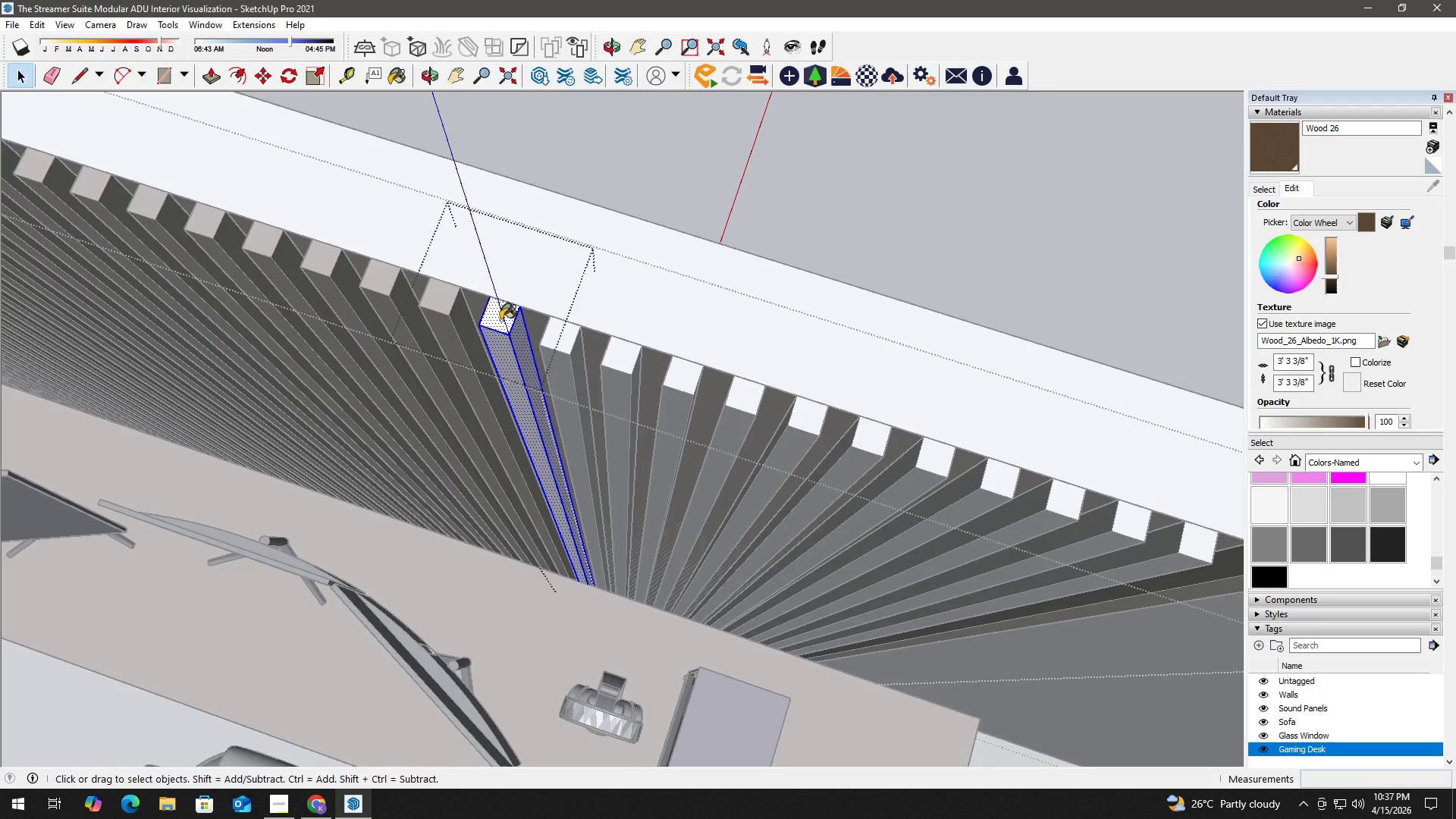 
triple_click([500, 320])
 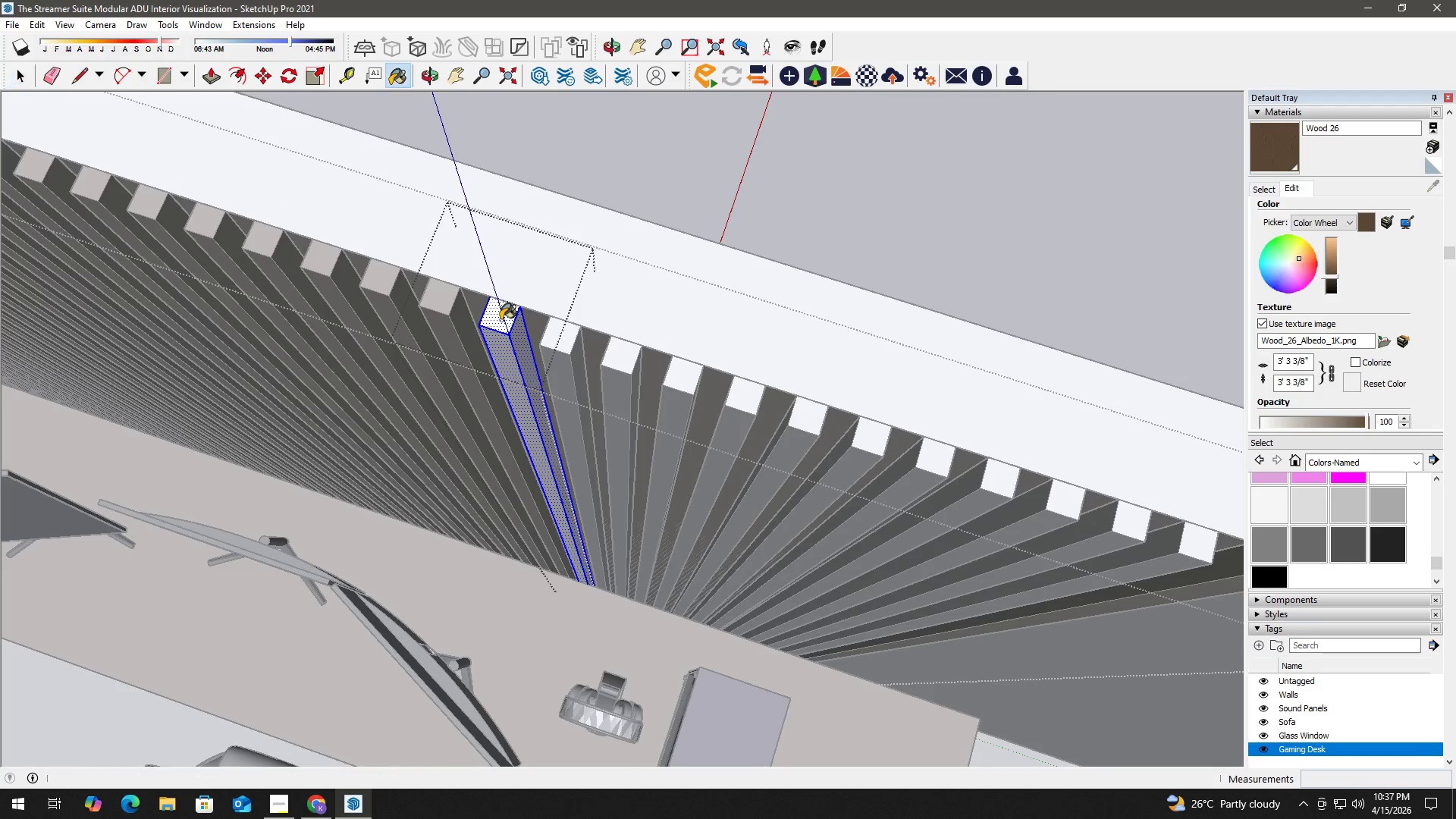 
triple_click([500, 320])
 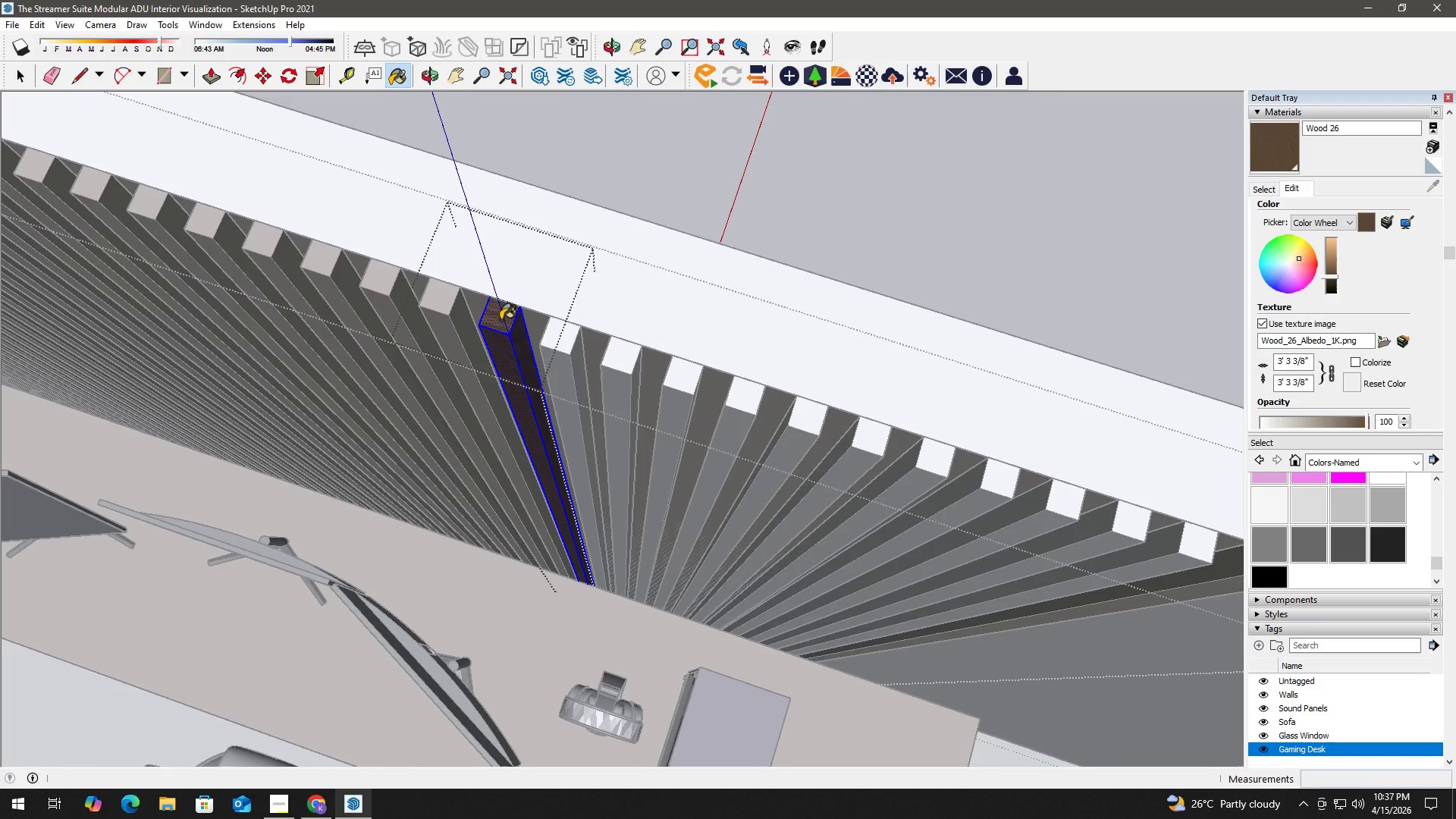 
key(Space)
 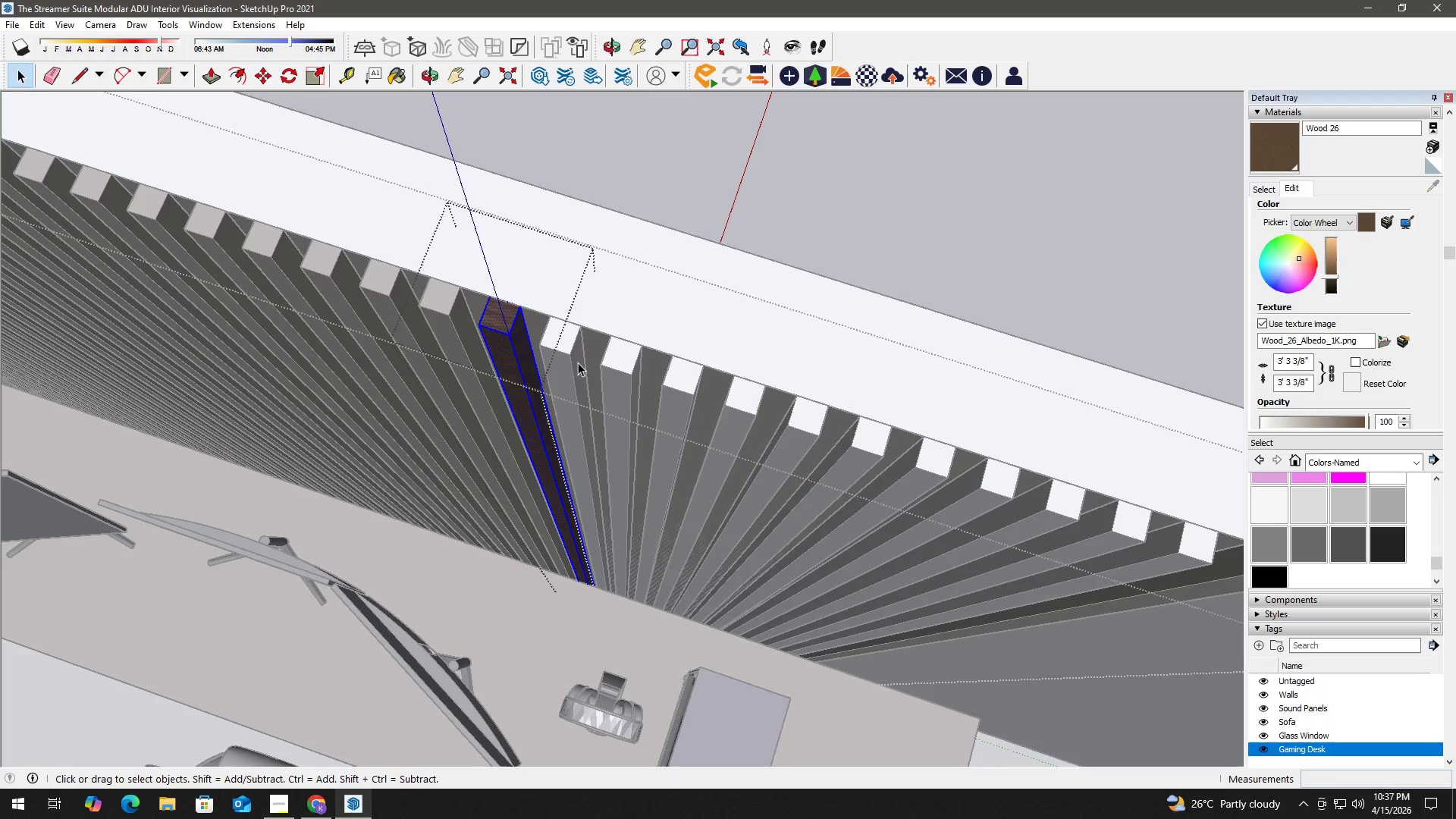 
type(hb)
 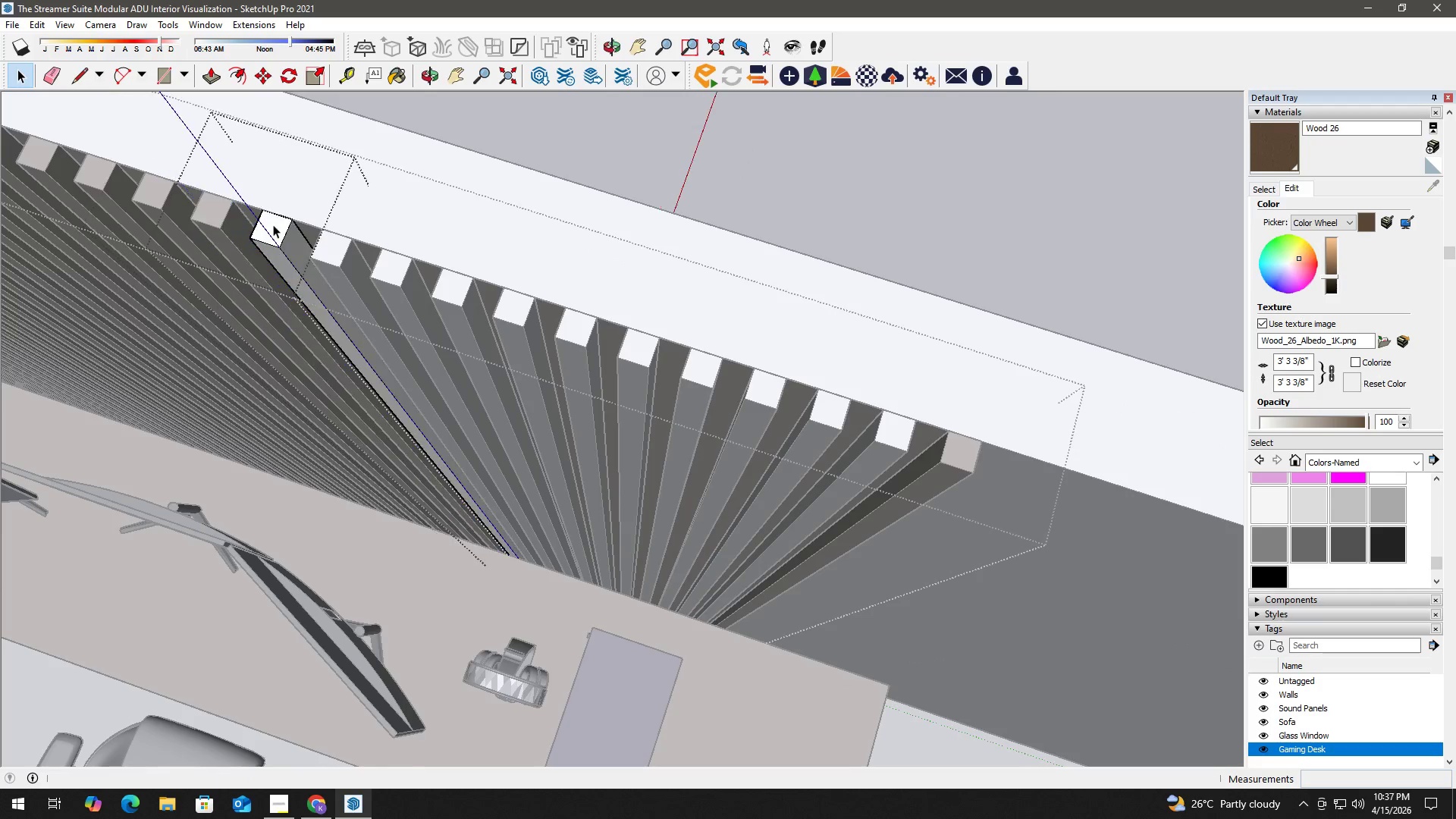 
left_click_drag(start_coordinate=[637, 399], to_coordinate=[386, 306])
 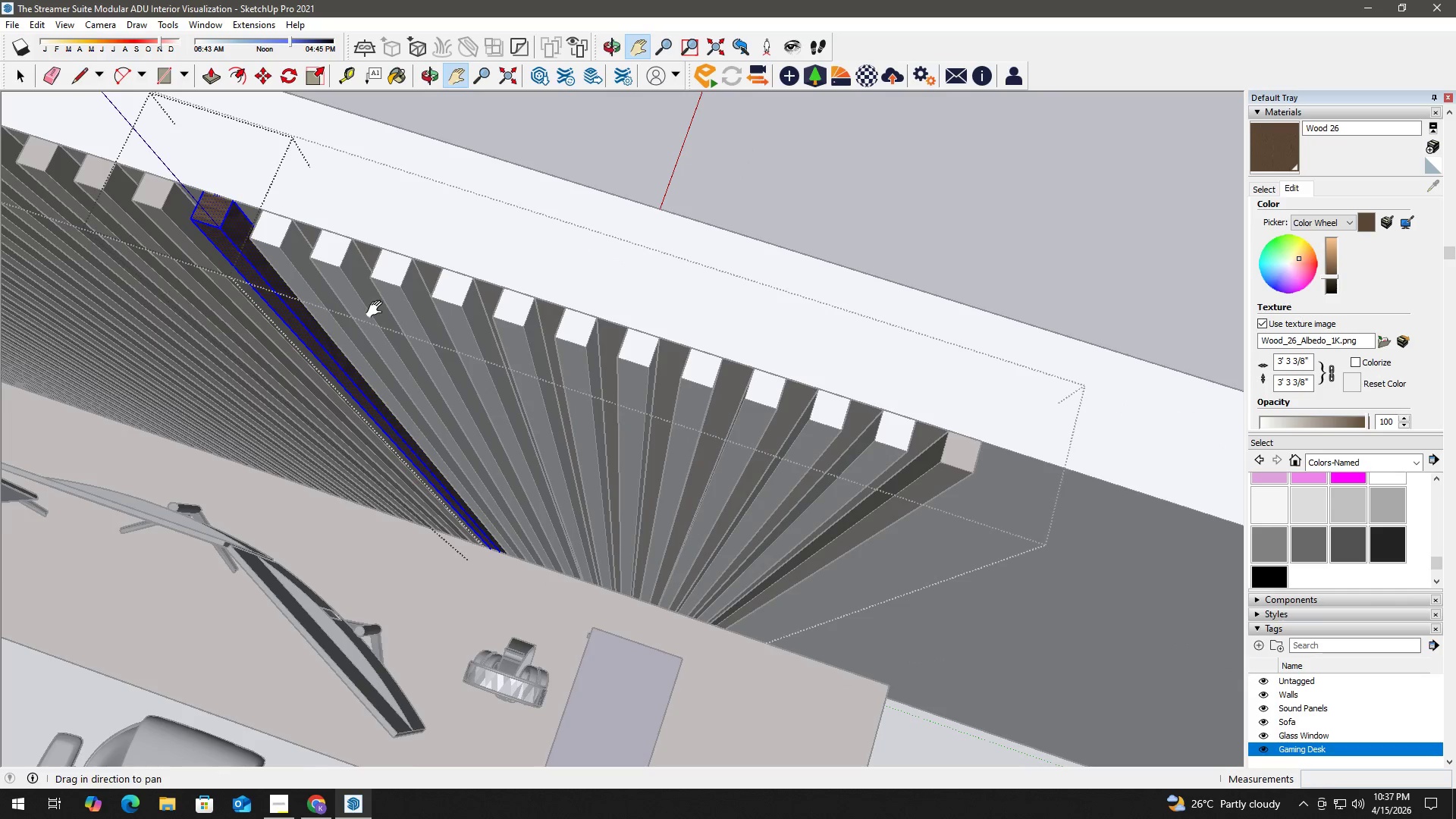 
hold_key(key=Space, duration=0.78)
 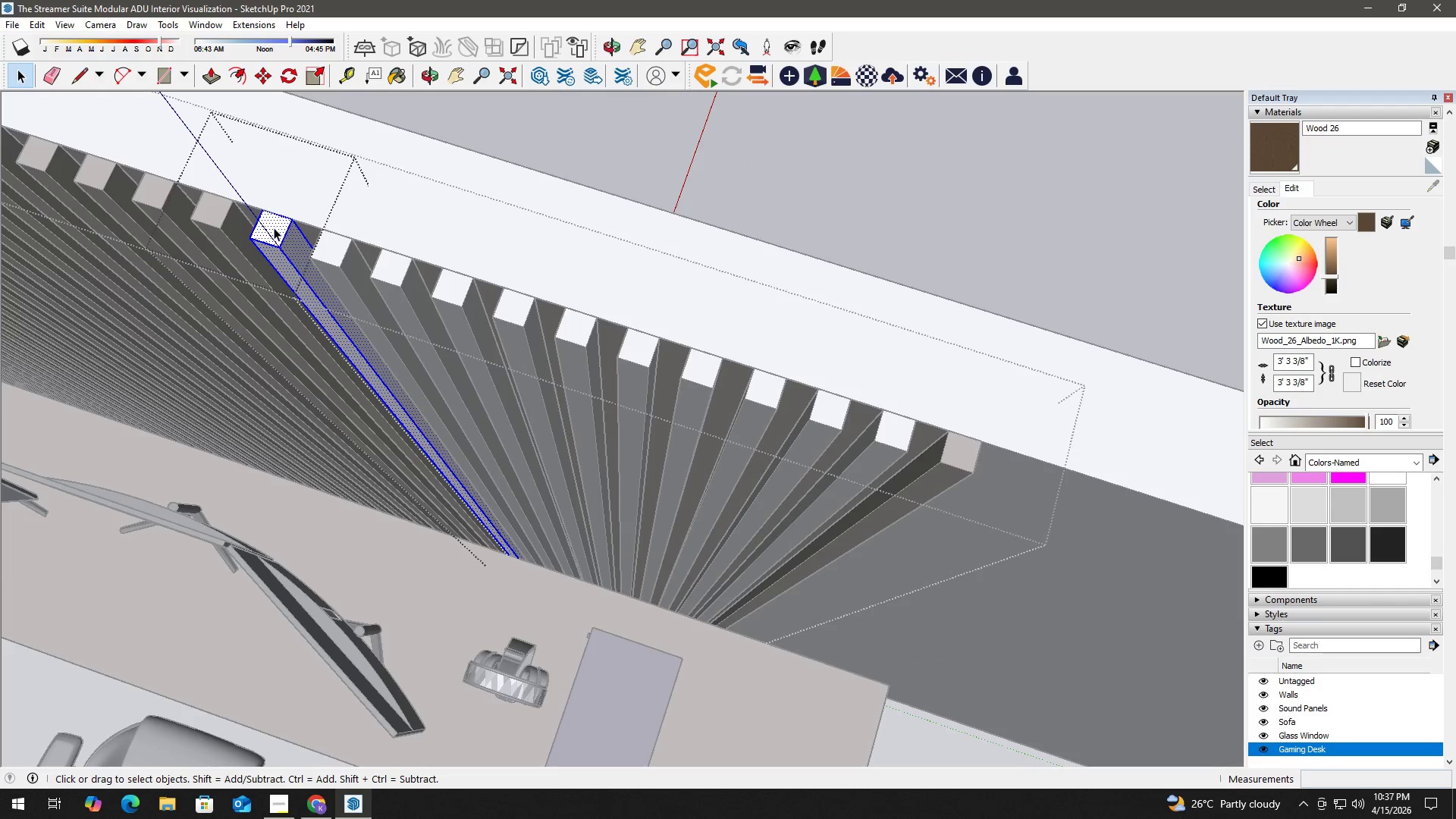 
left_click([273, 224])
 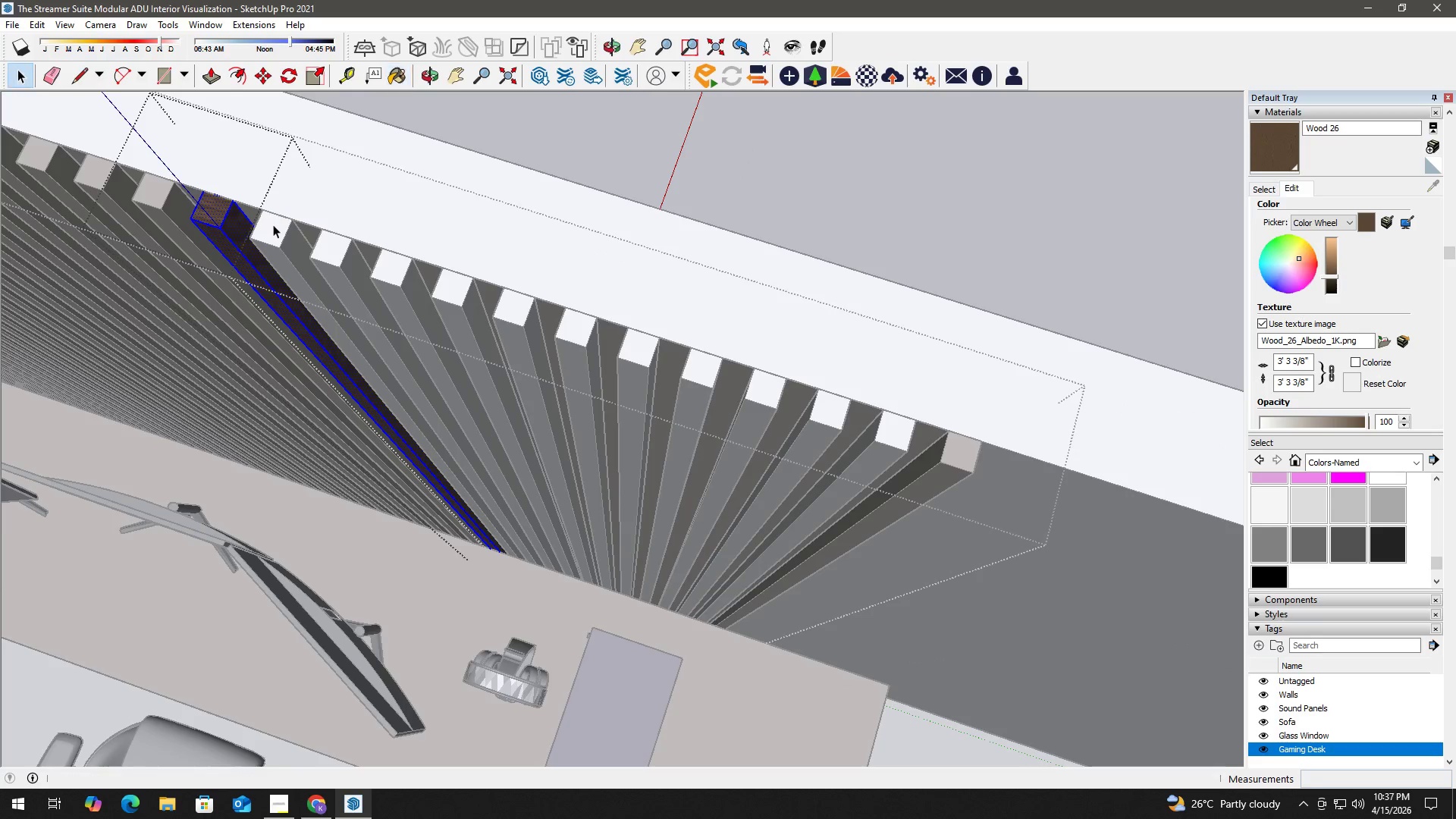 
double_click([273, 224])
 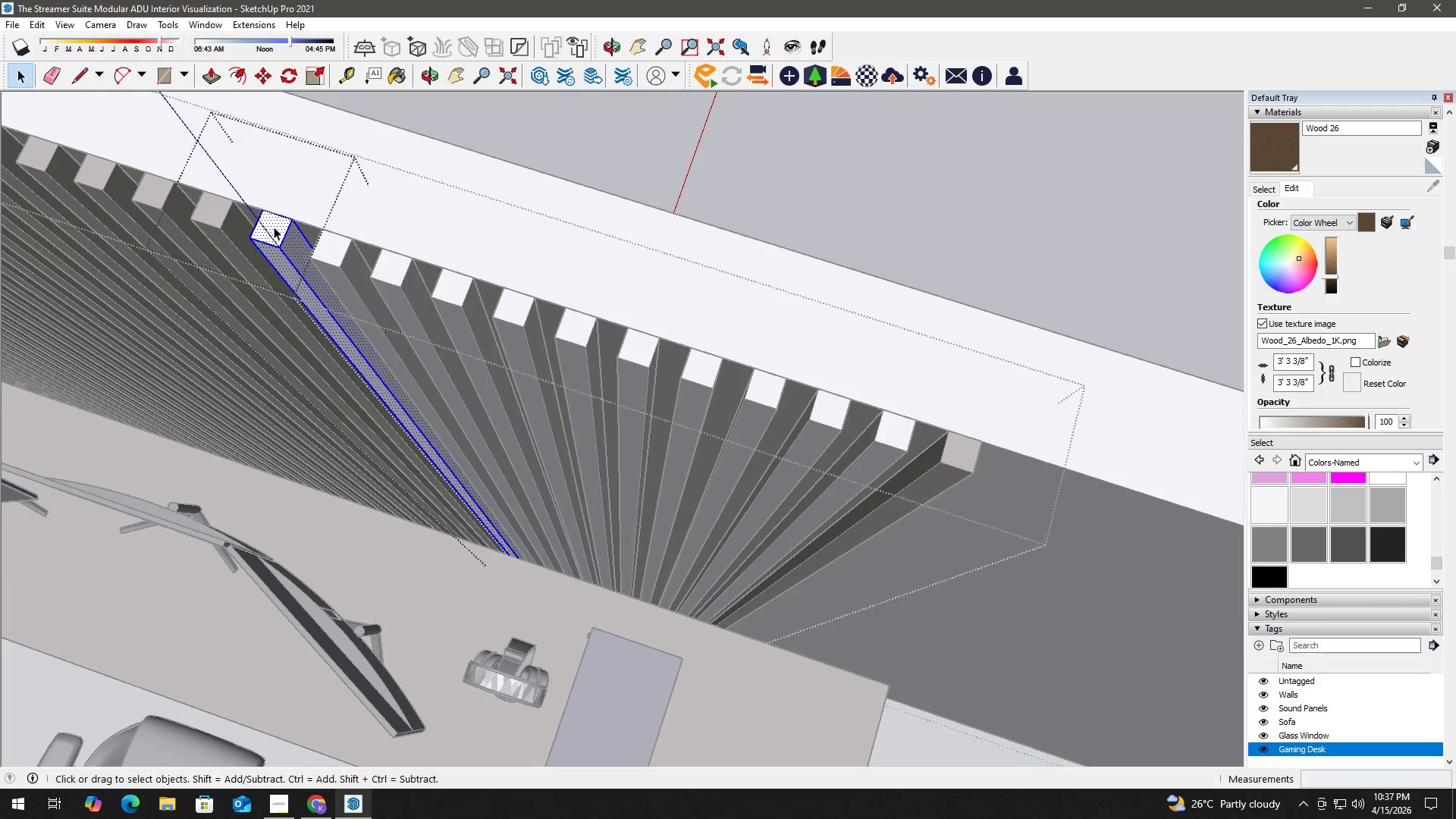 
triple_click([274, 228])
 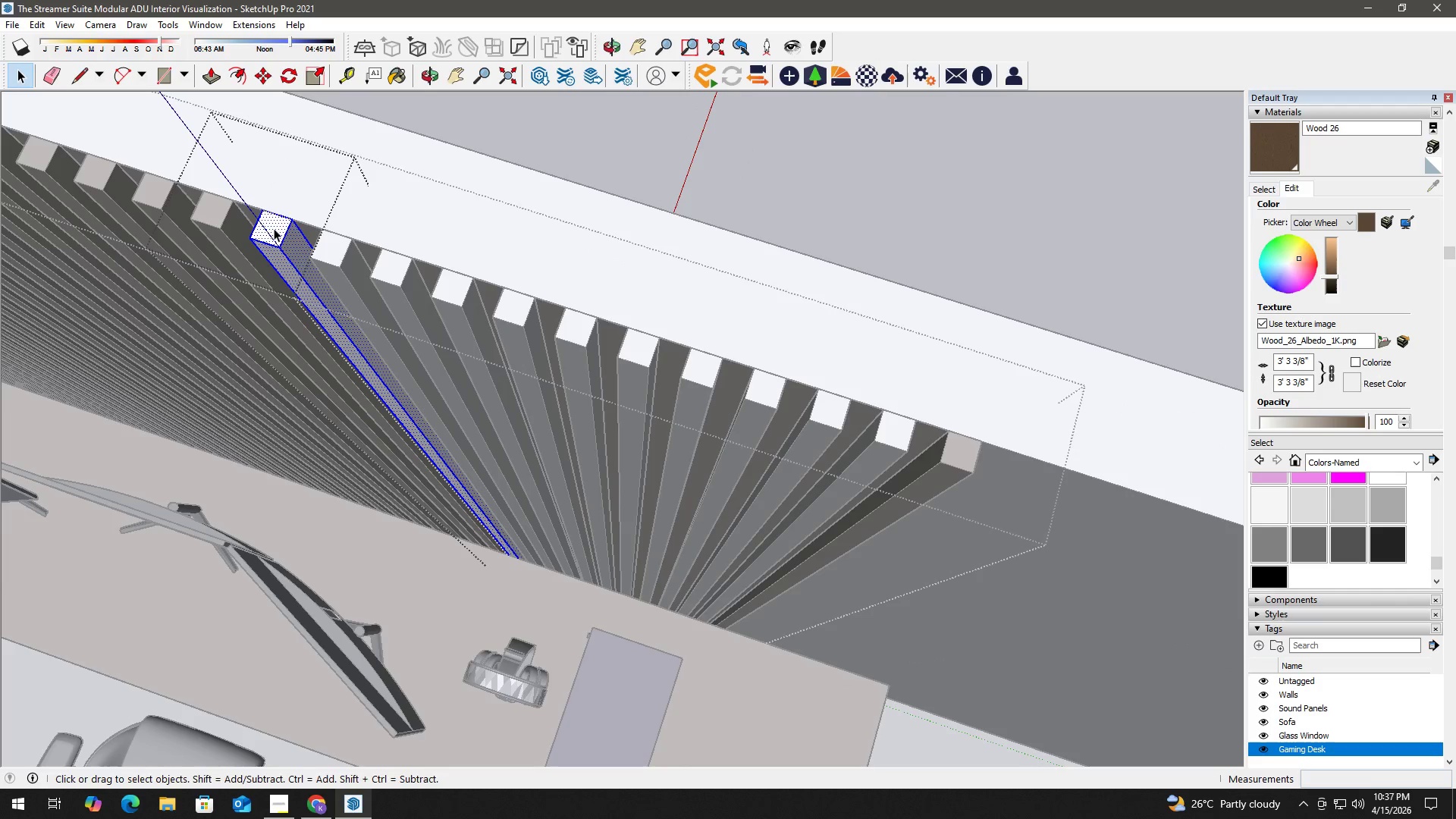 
key(B)
 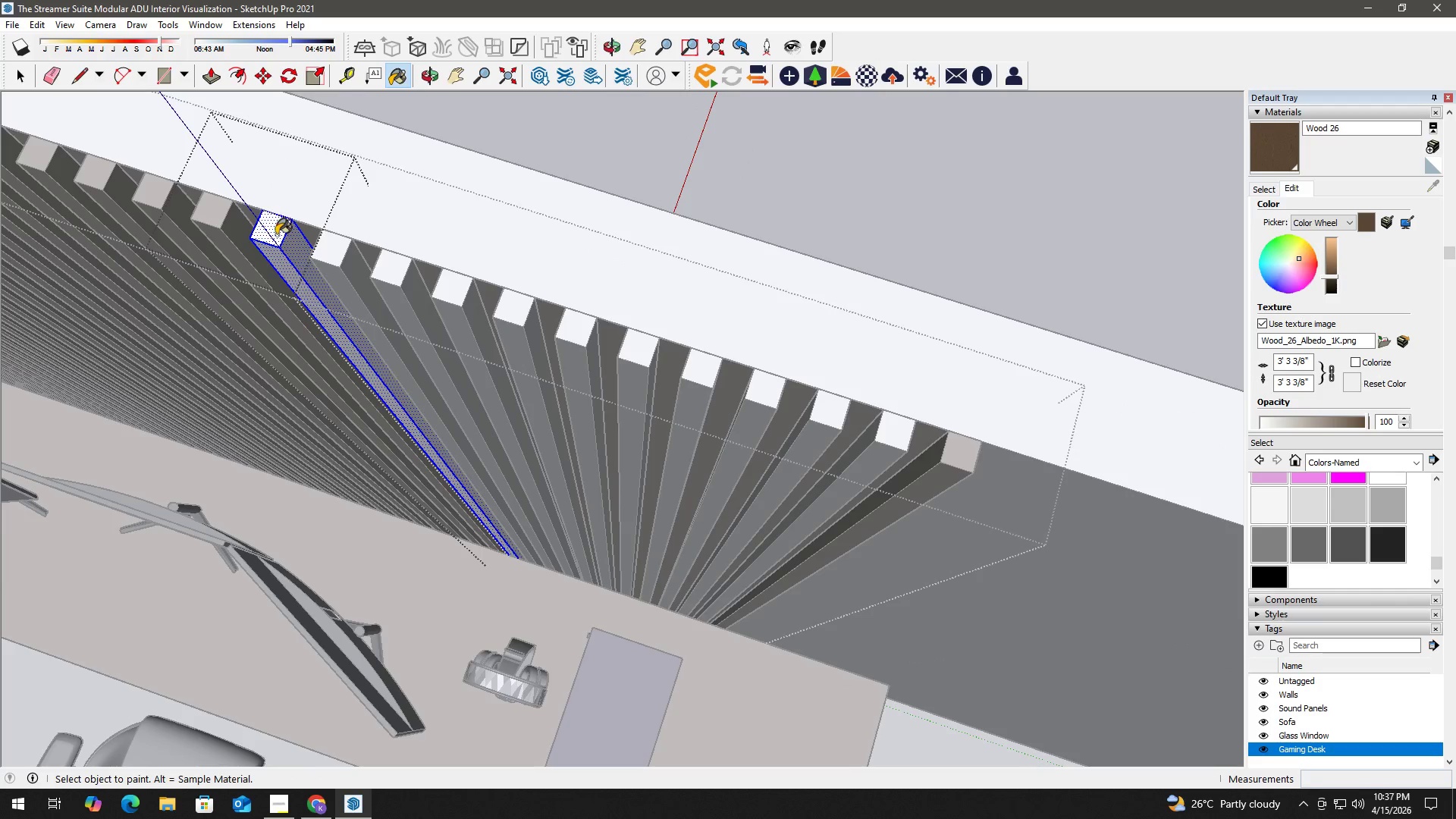 
left_click_drag(start_coordinate=[276, 235], to_coordinate=[287, 242])
 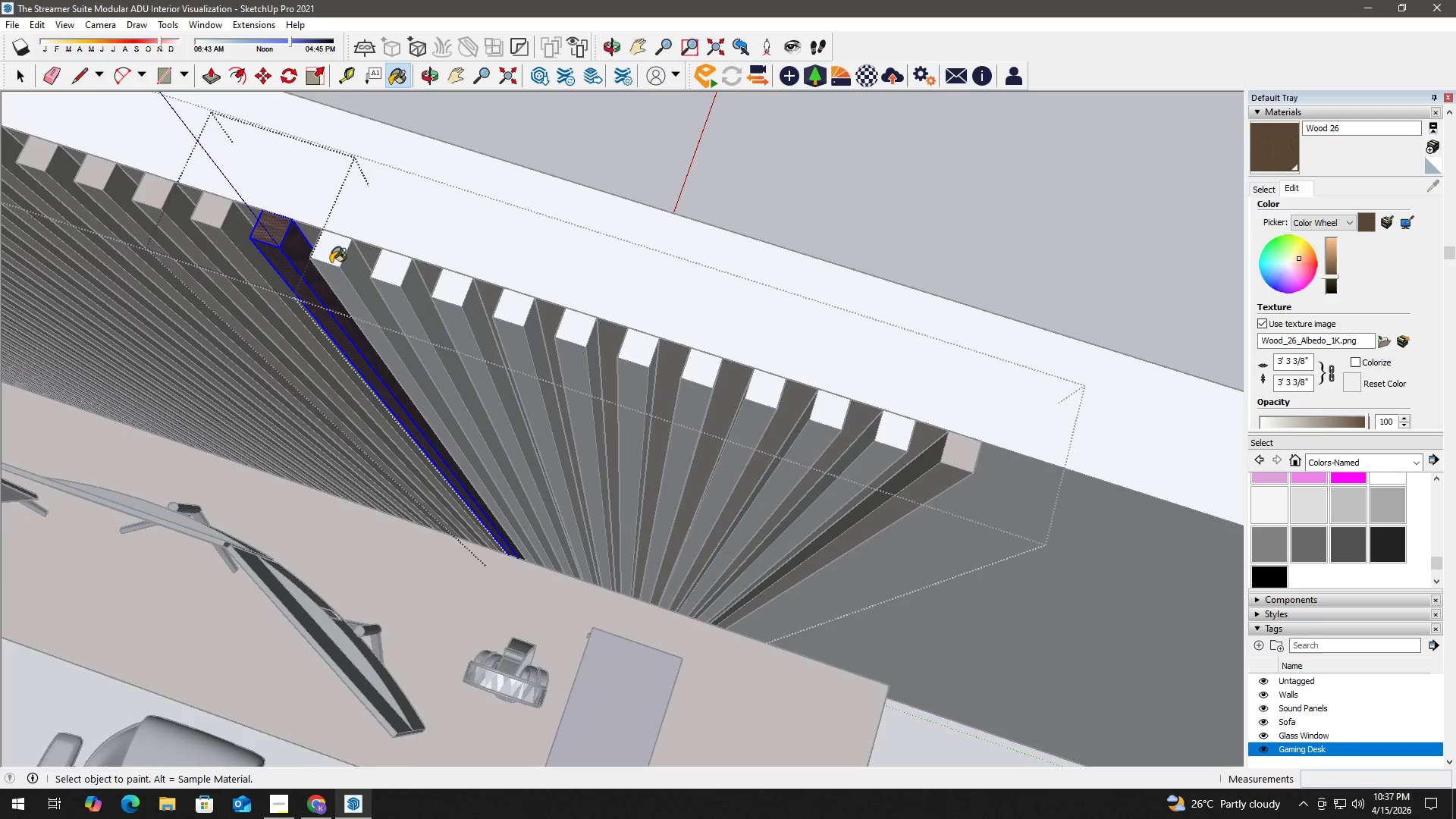 
key(Space)
 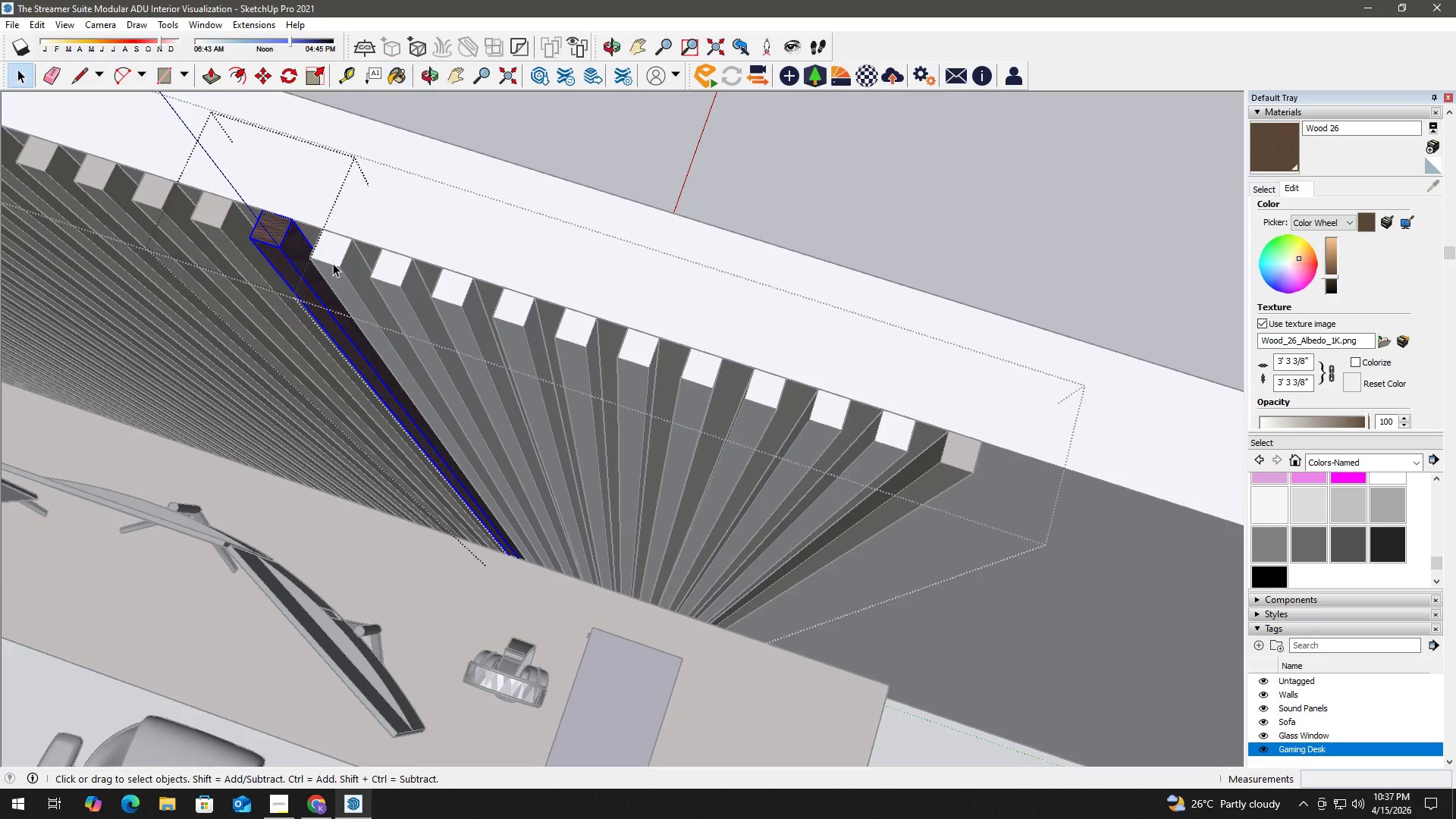 
triple_click([333, 263])
 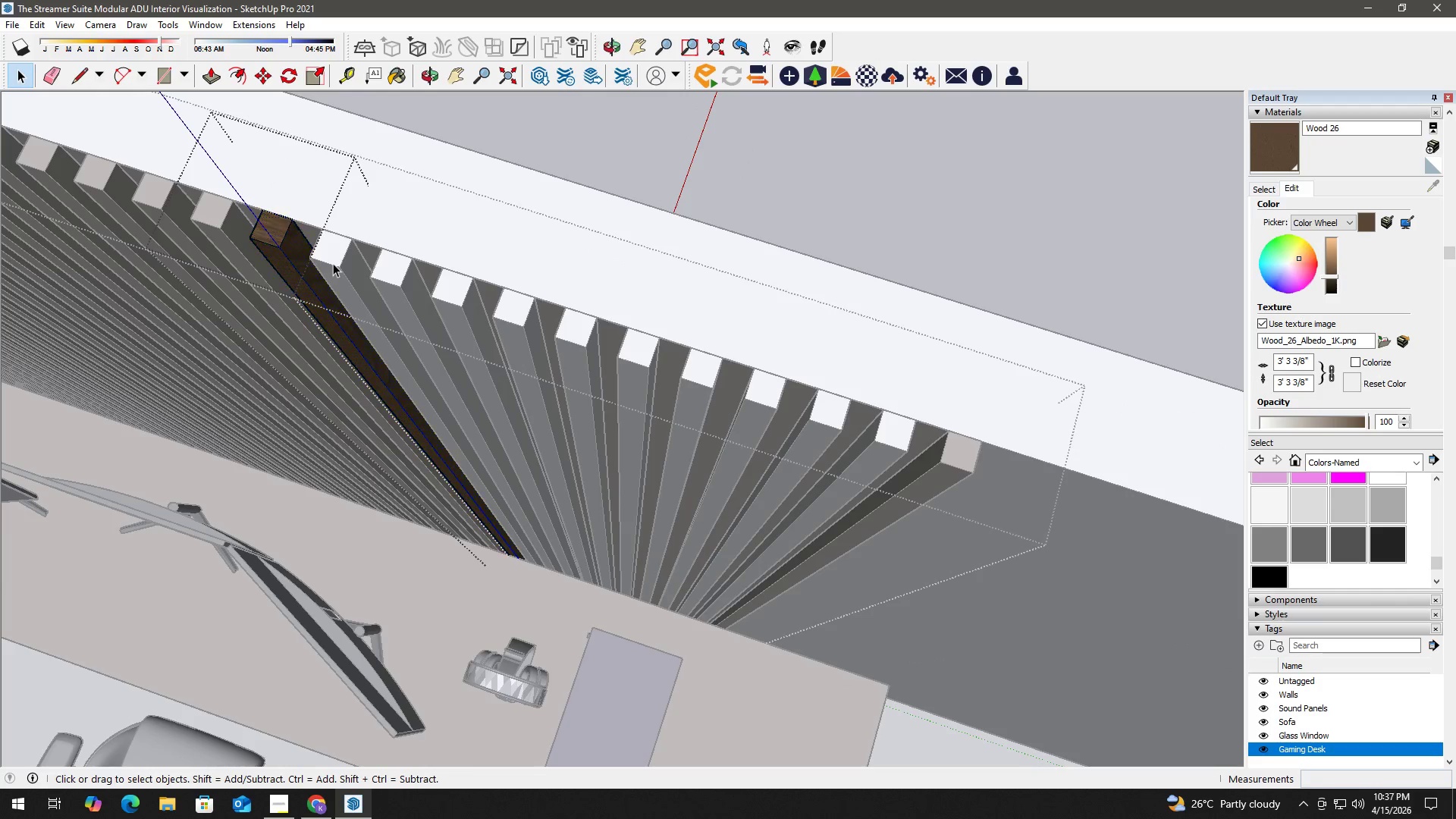 
triple_click([333, 263])
 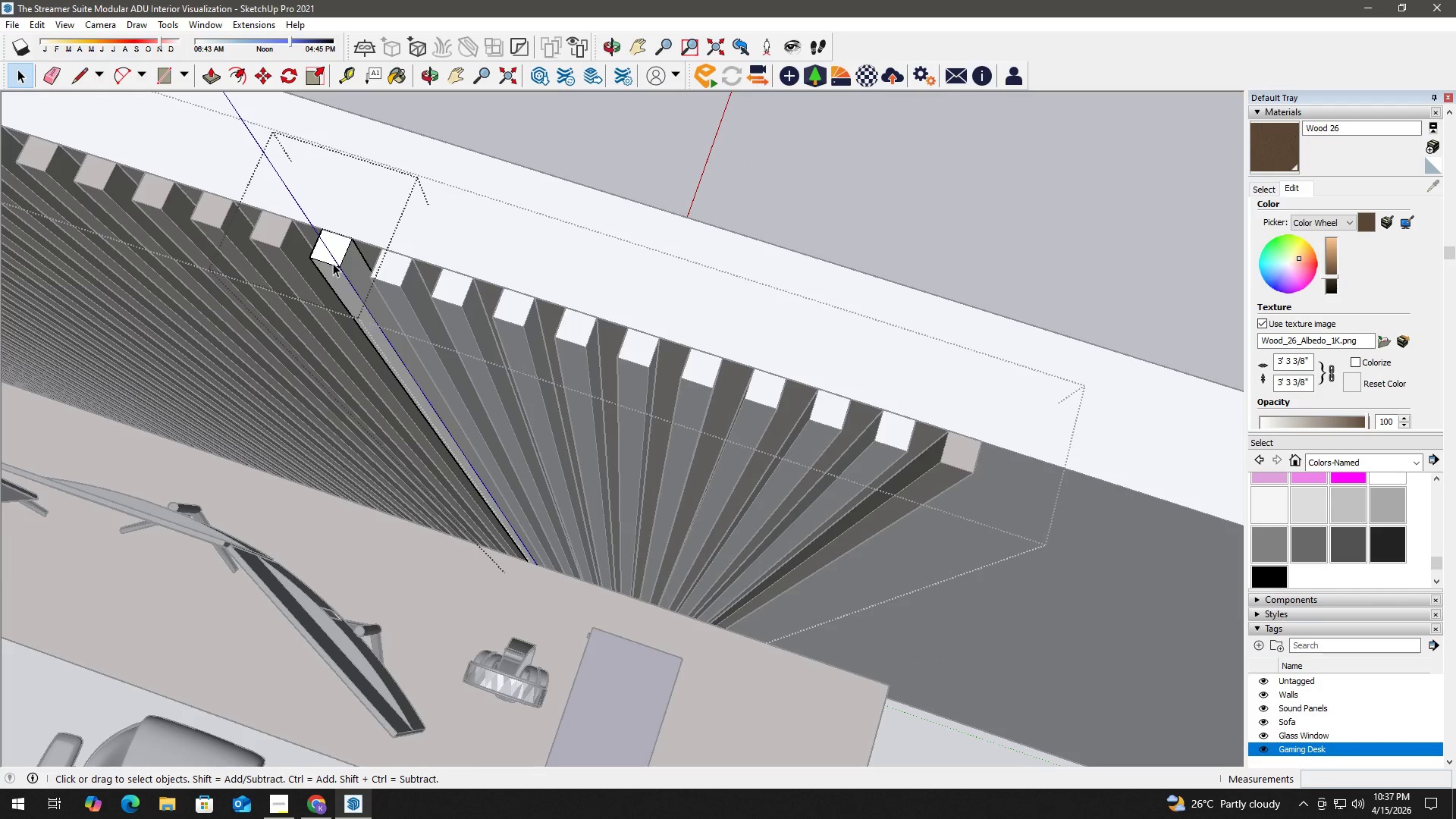 
triple_click([333, 263])
 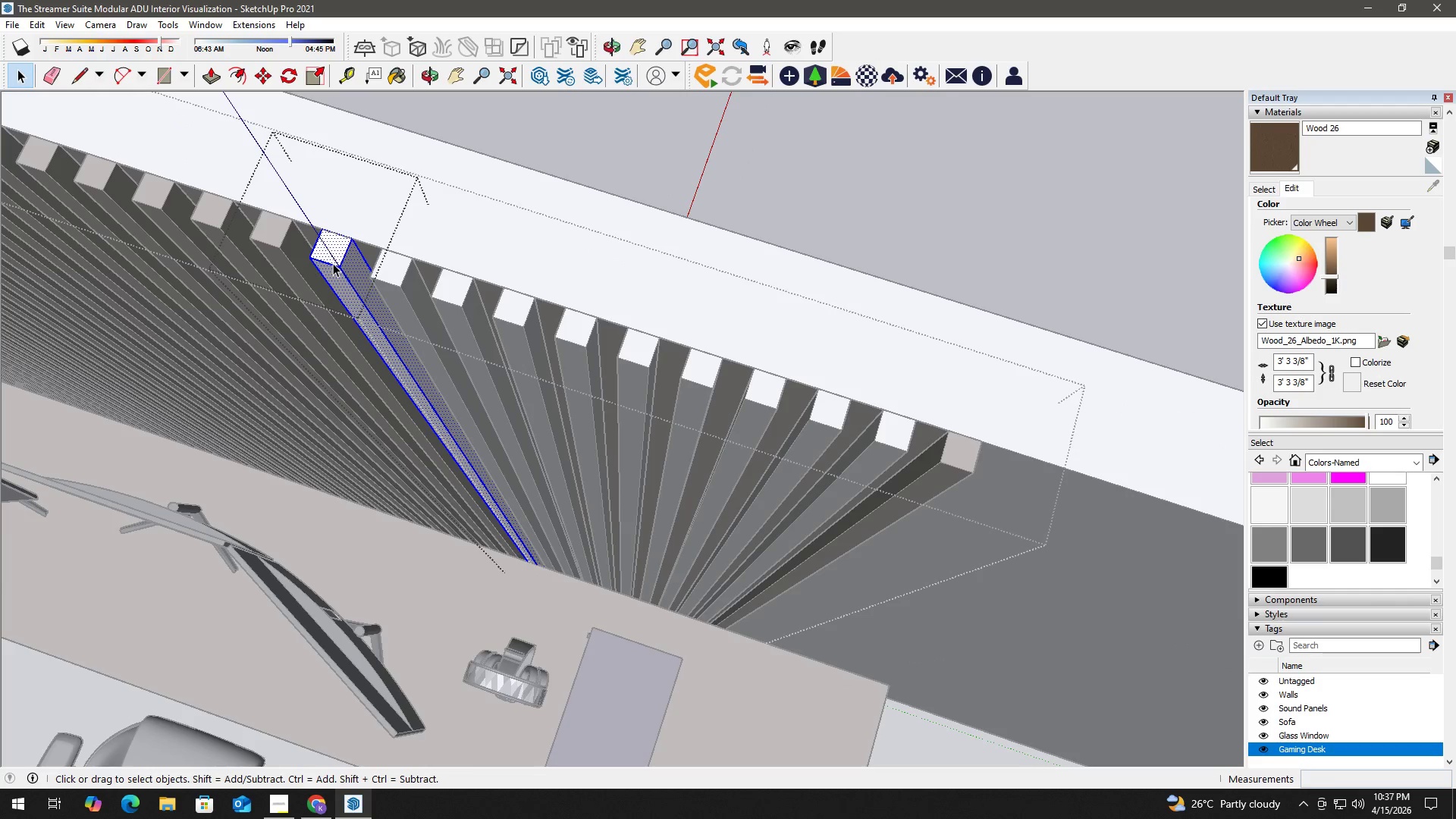 
triple_click([333, 263])
 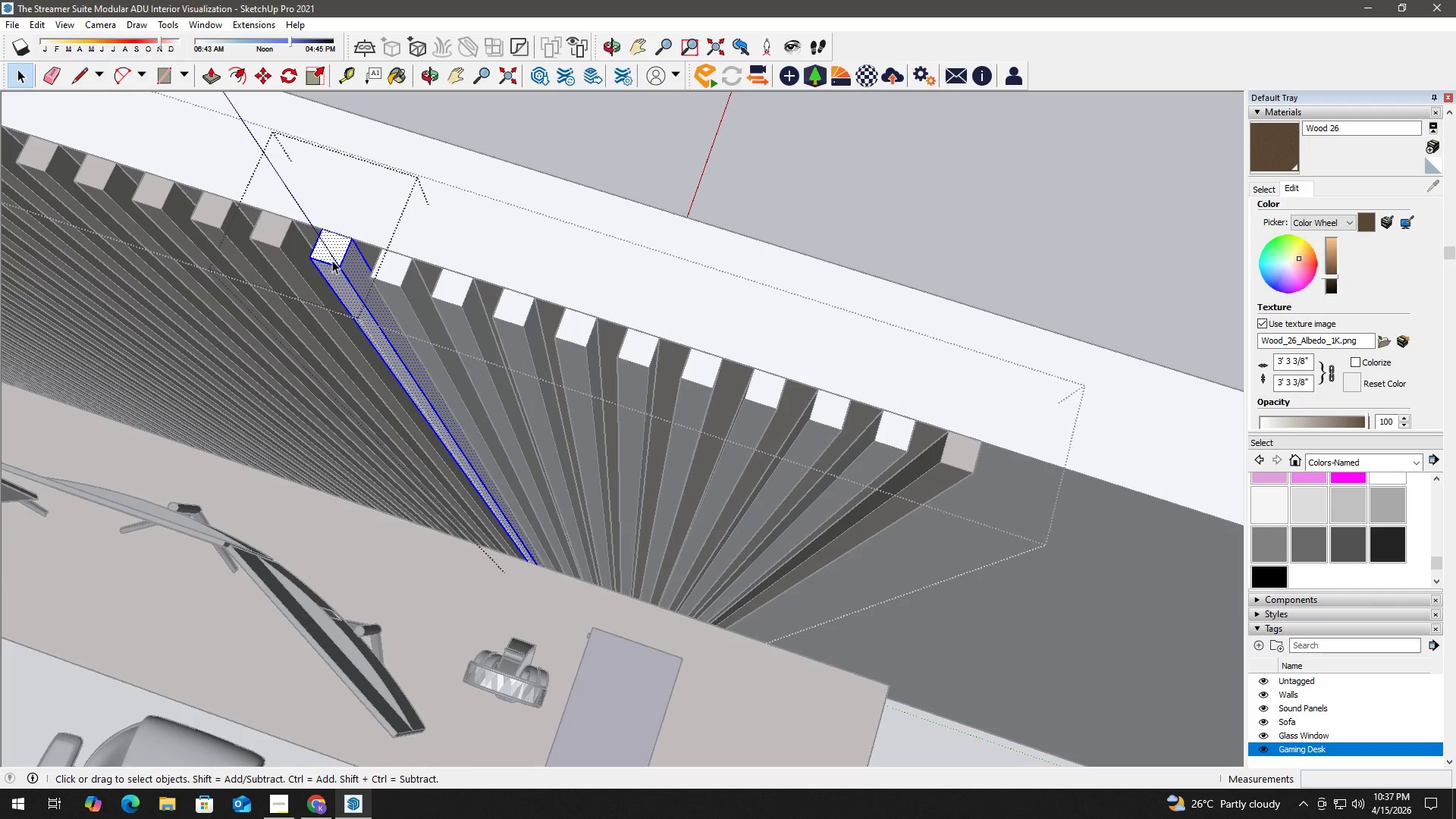 
triple_click([332, 259])
 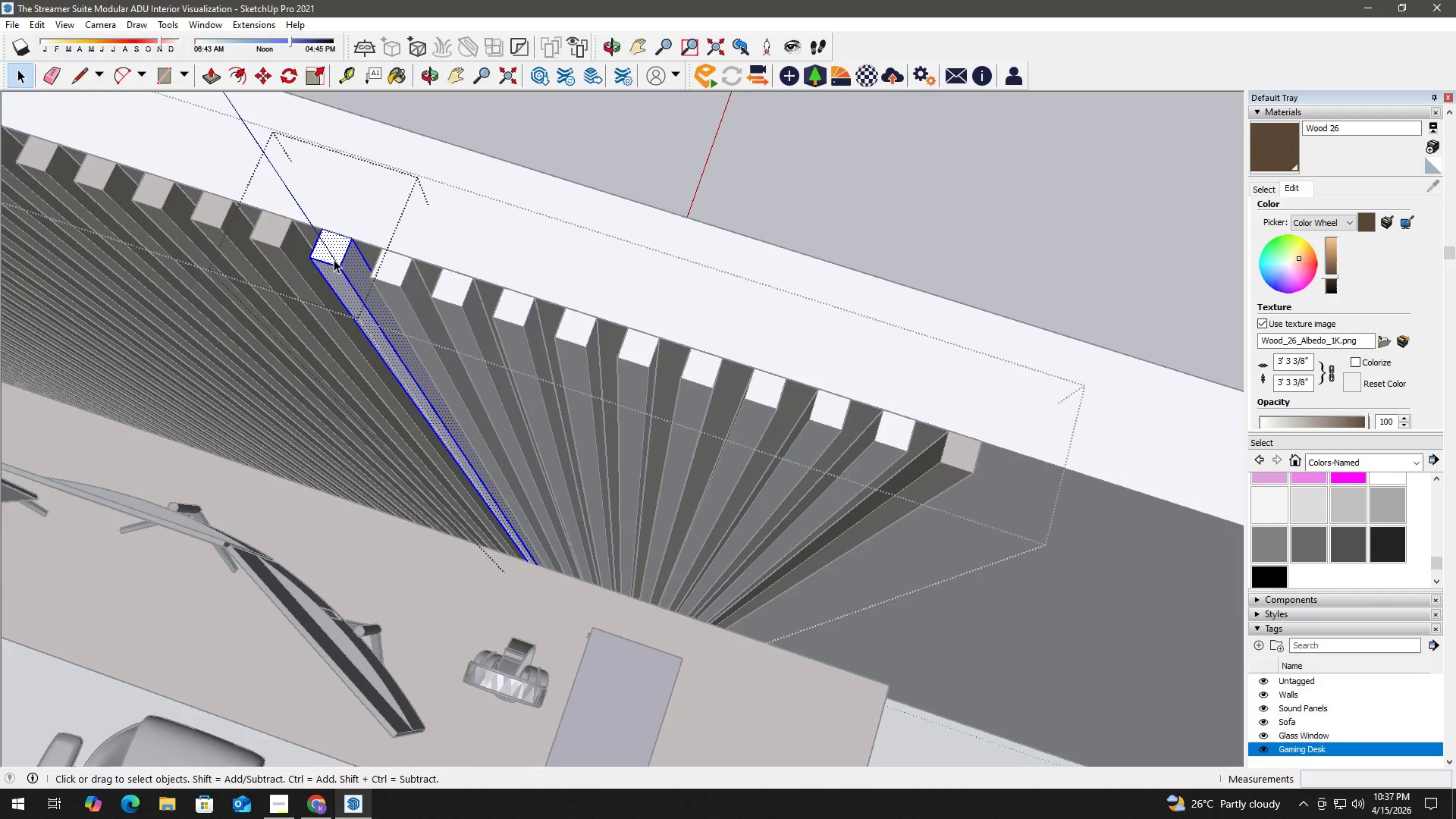 
key(B)
 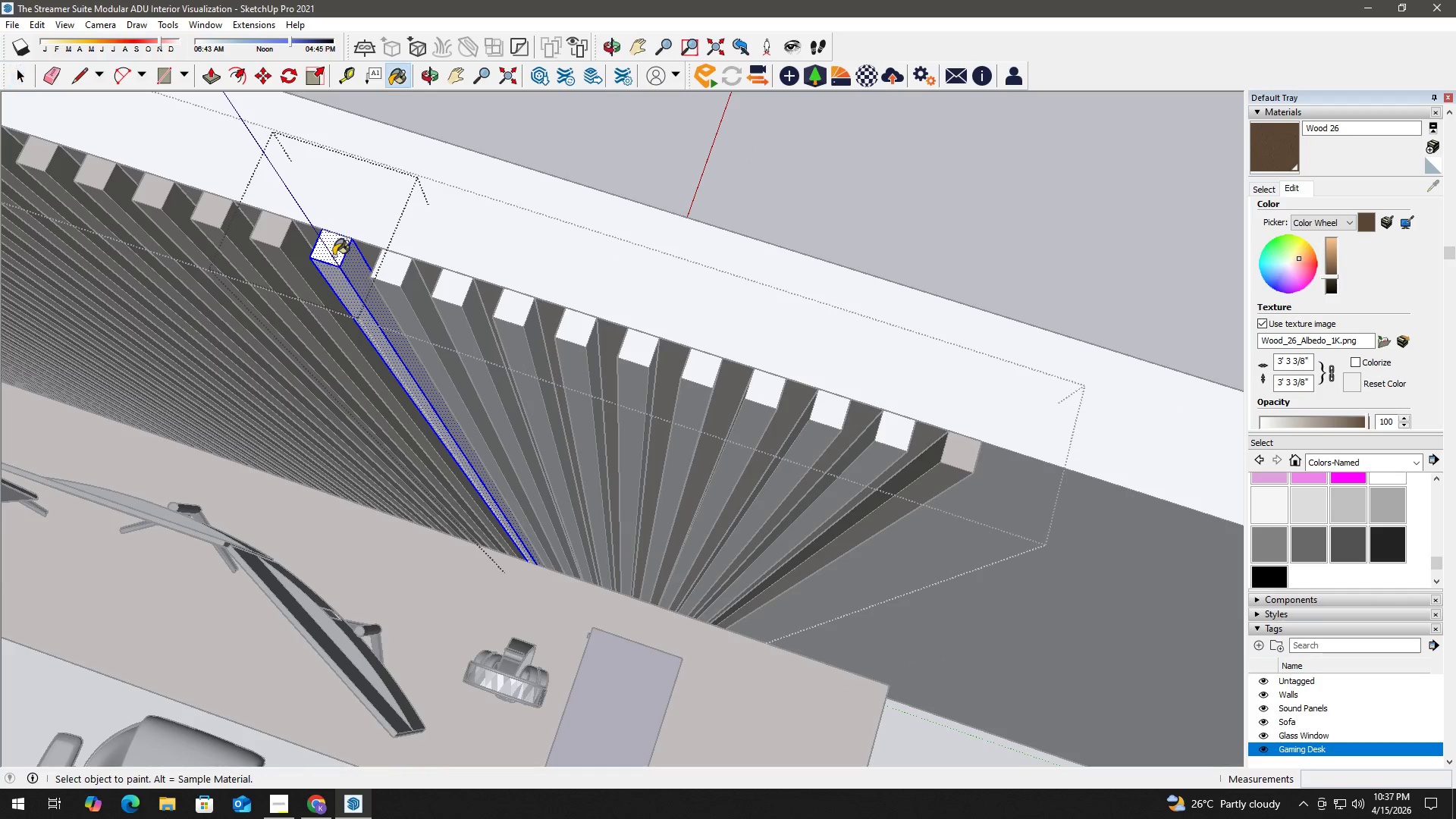 
left_click([334, 256])
 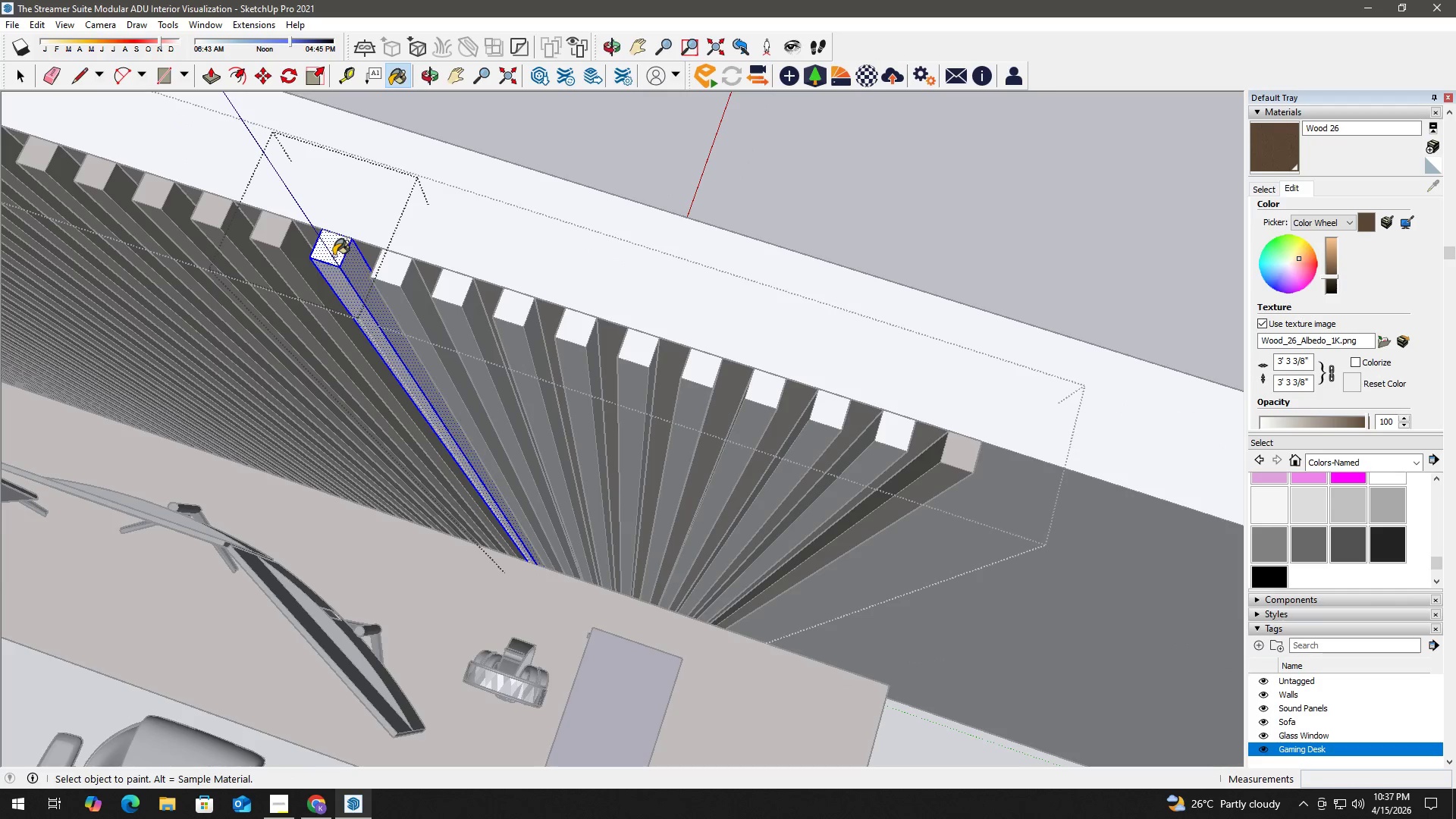 
double_click([334, 256])
 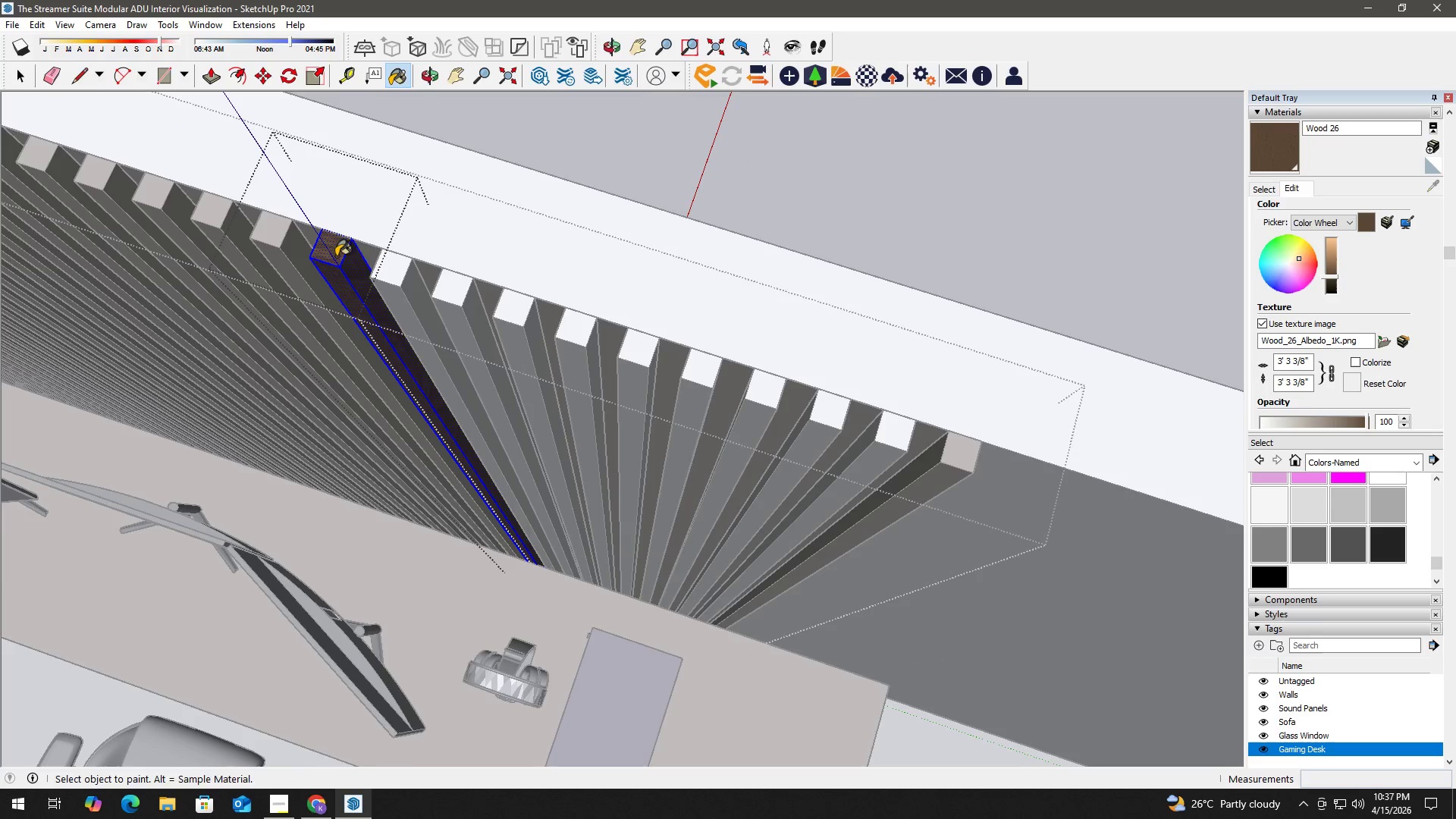 
key(Space)
 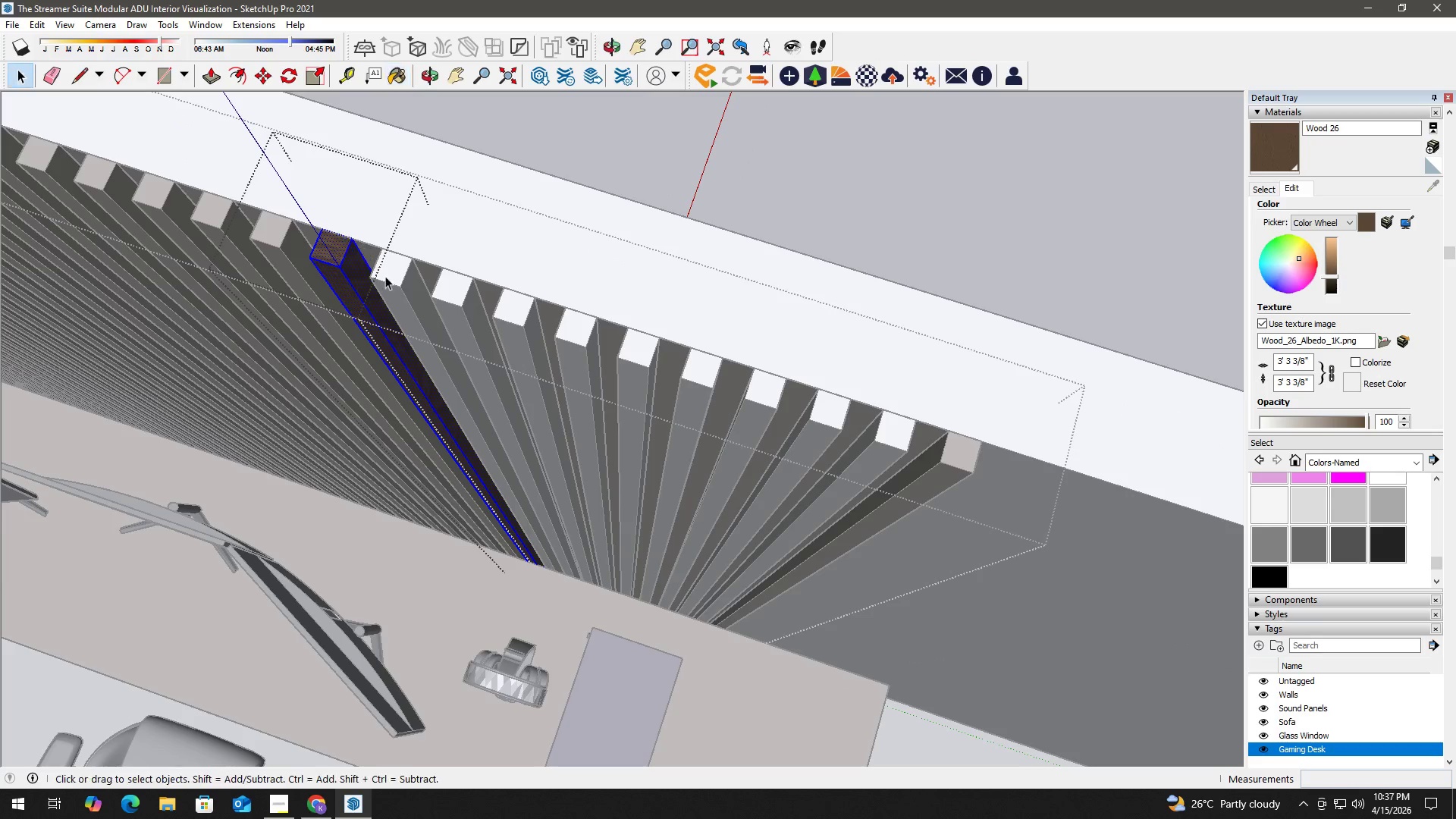 
triple_click([387, 277])
 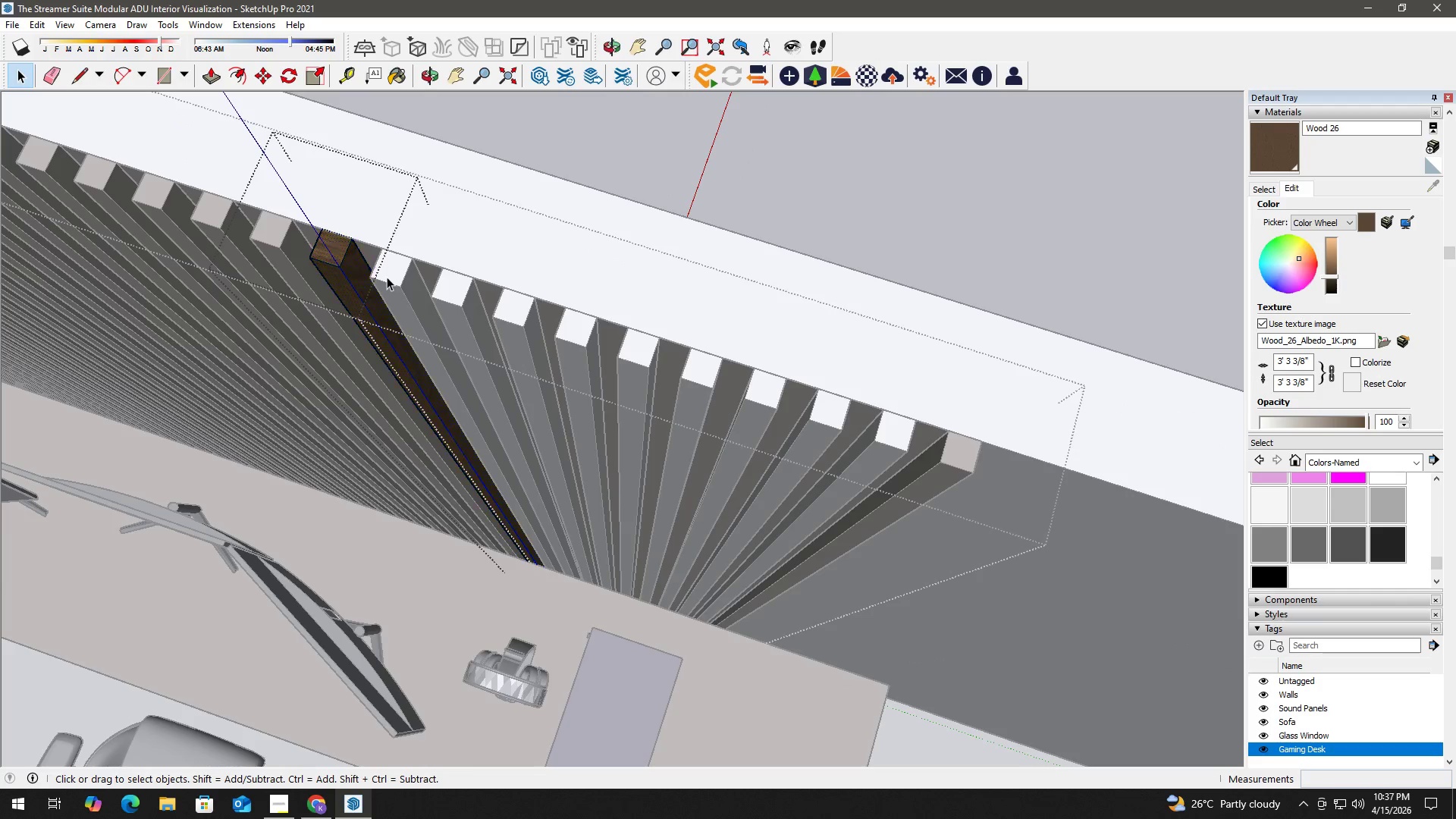 
triple_click([387, 277])
 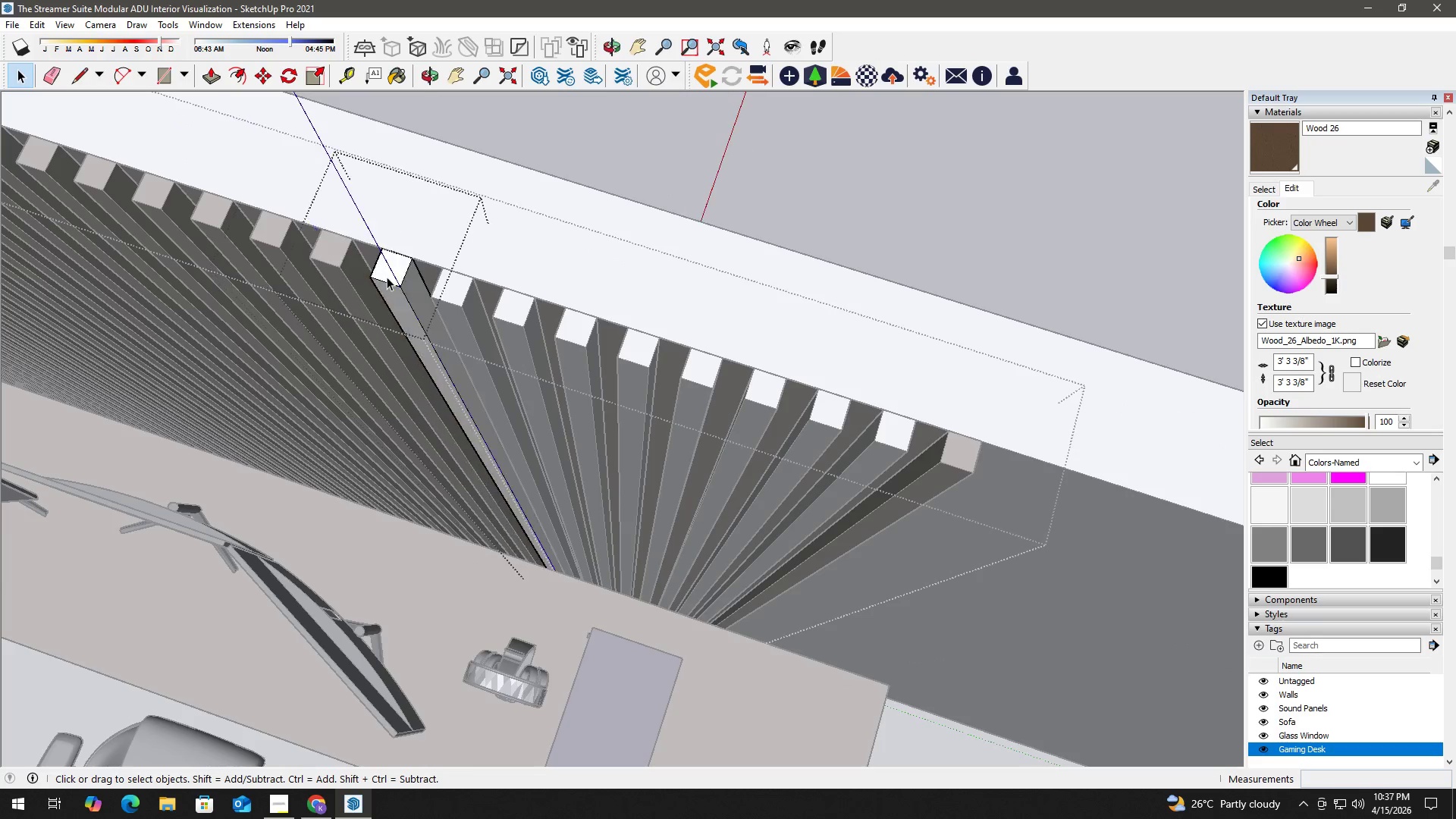 
triple_click([387, 277])
 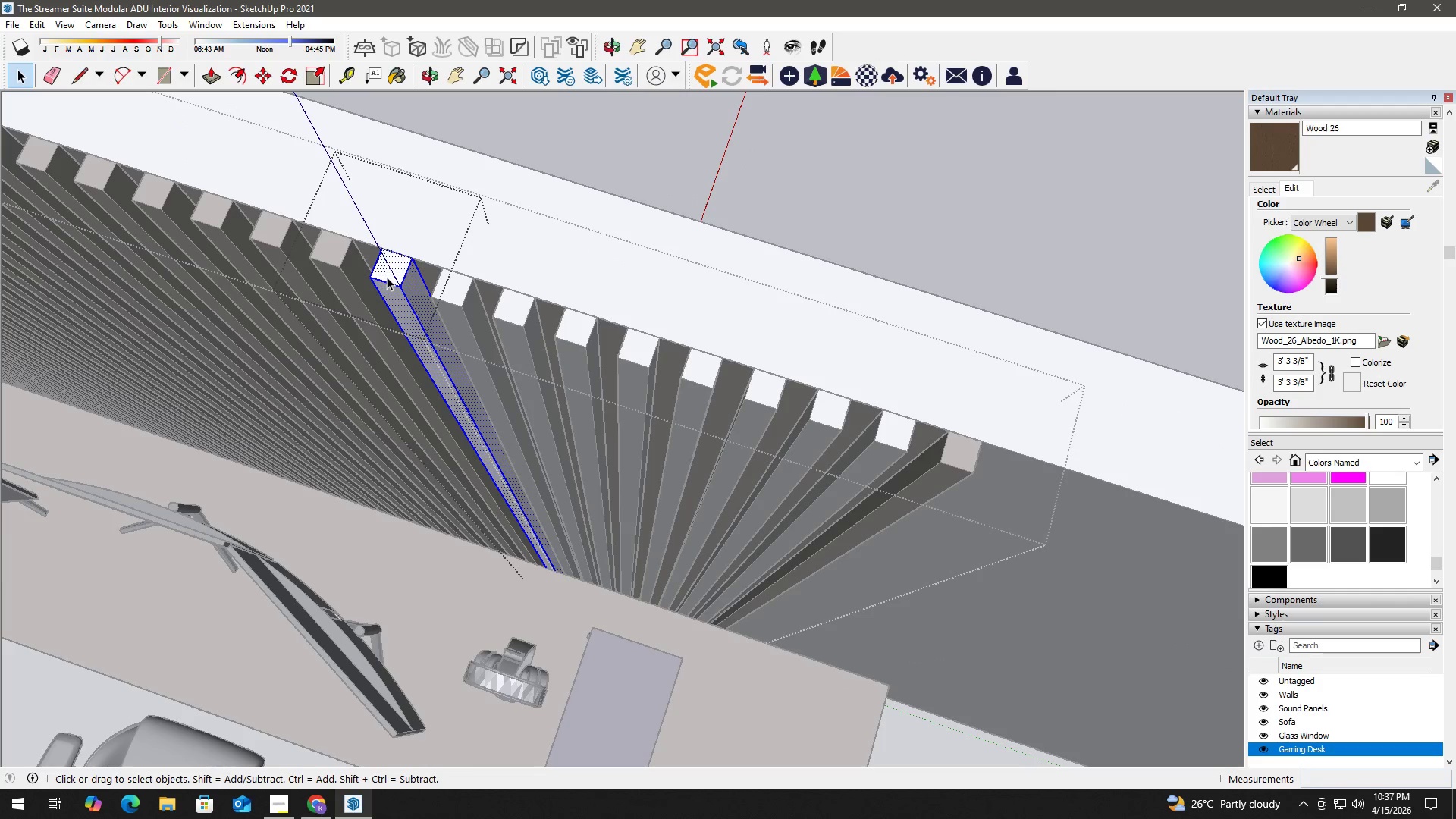 
triple_click([387, 277])
 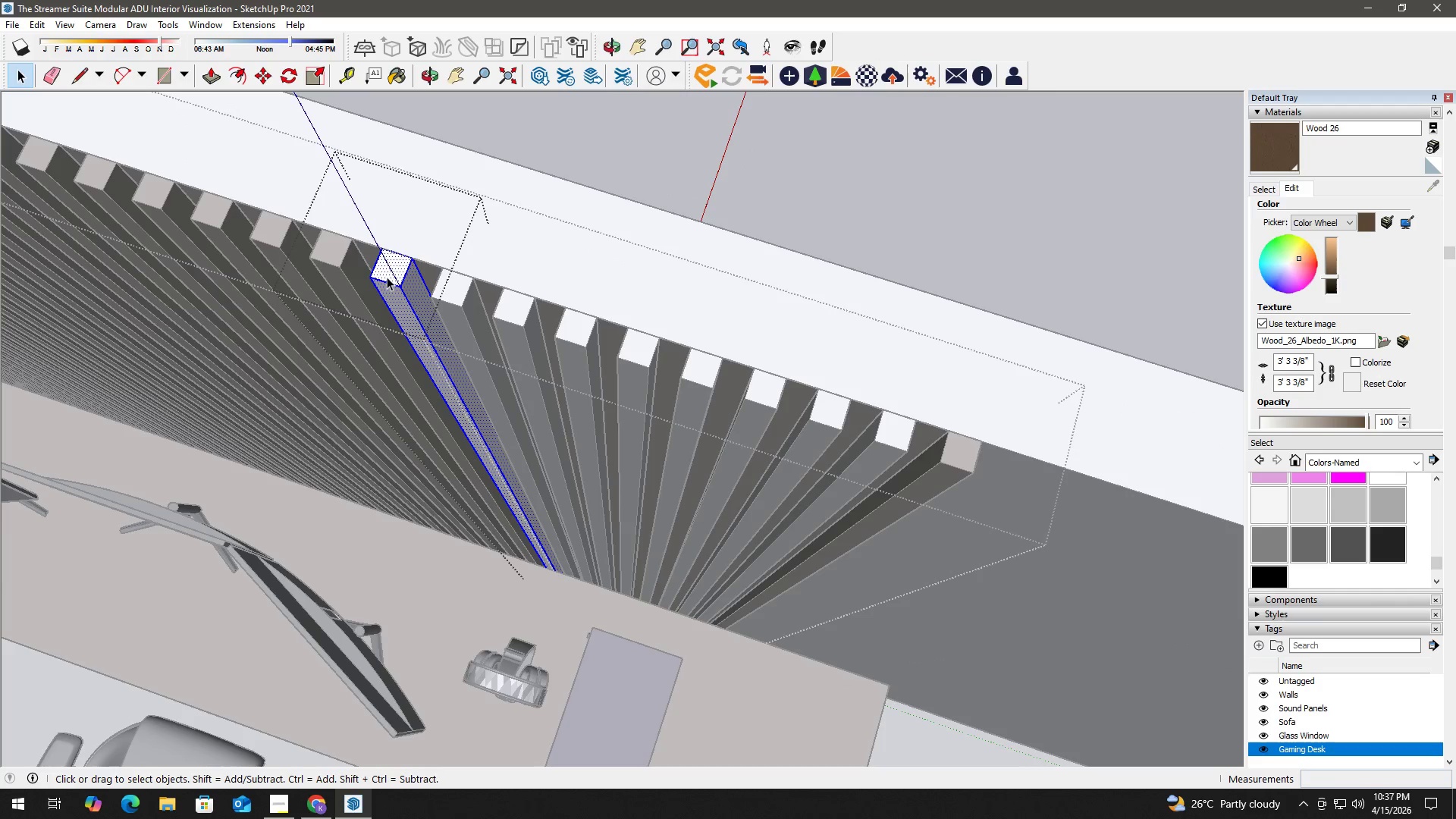 
triple_click([387, 277])
 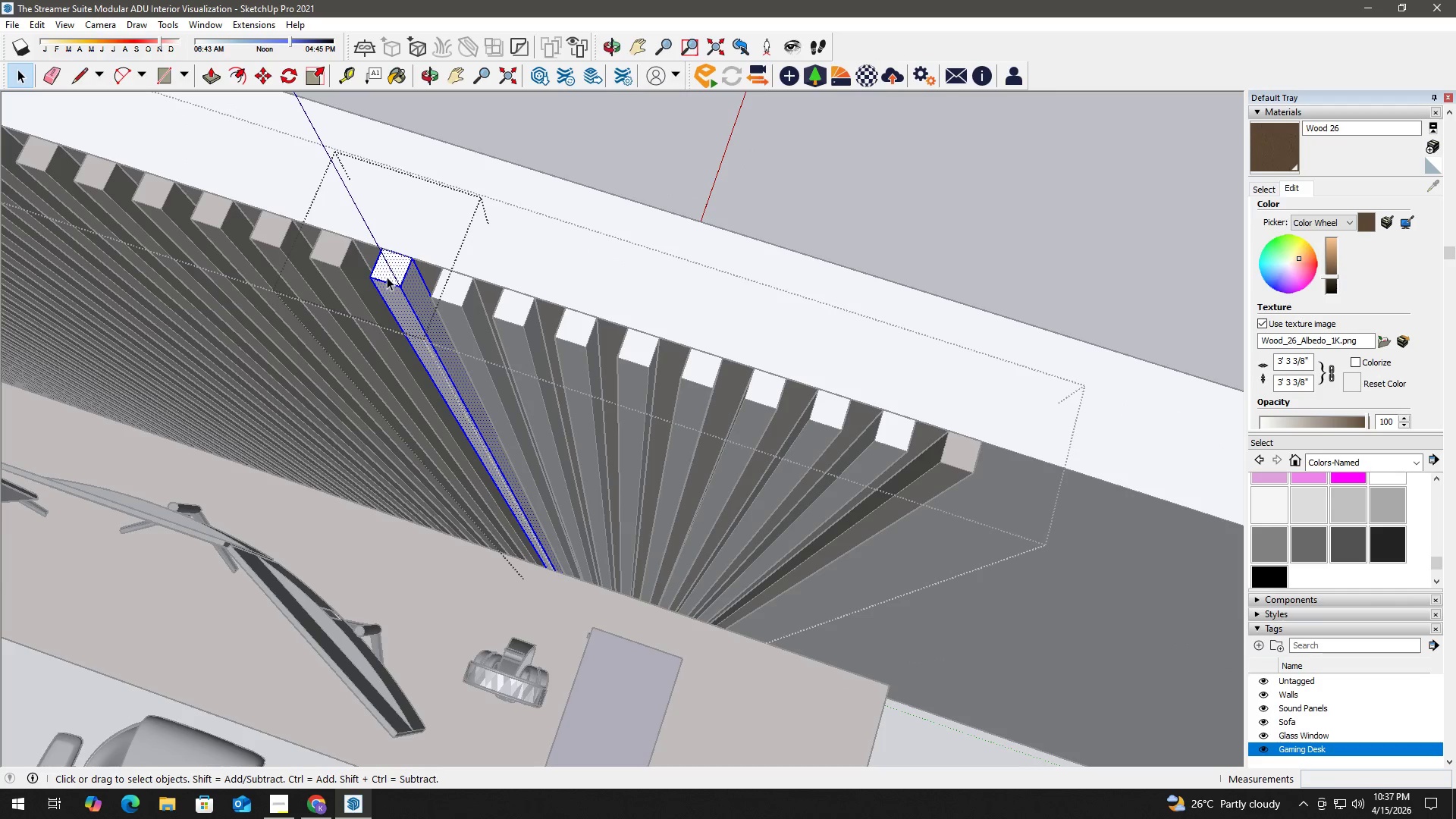 
key(B)
 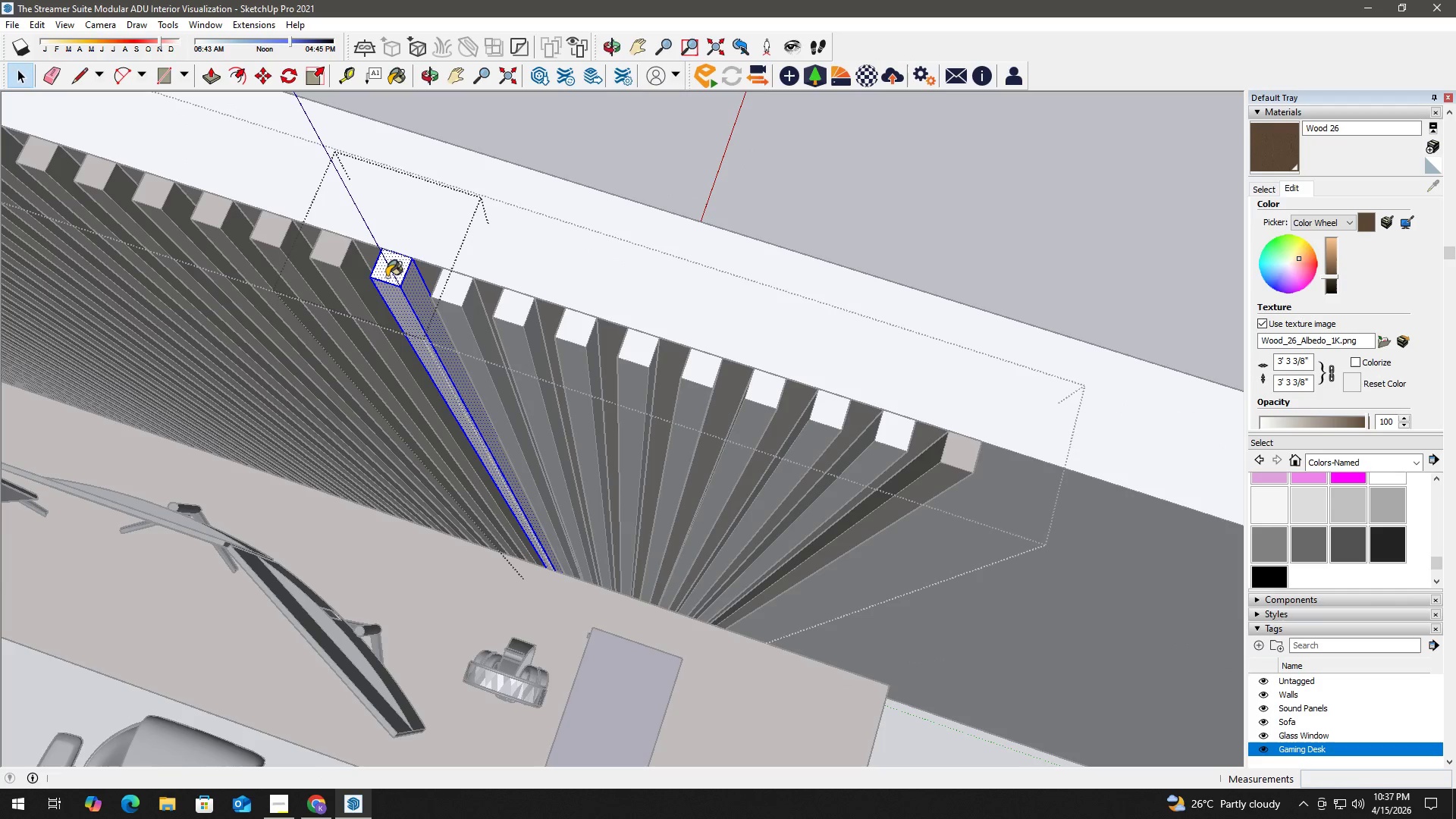 
triple_click([388, 277])
 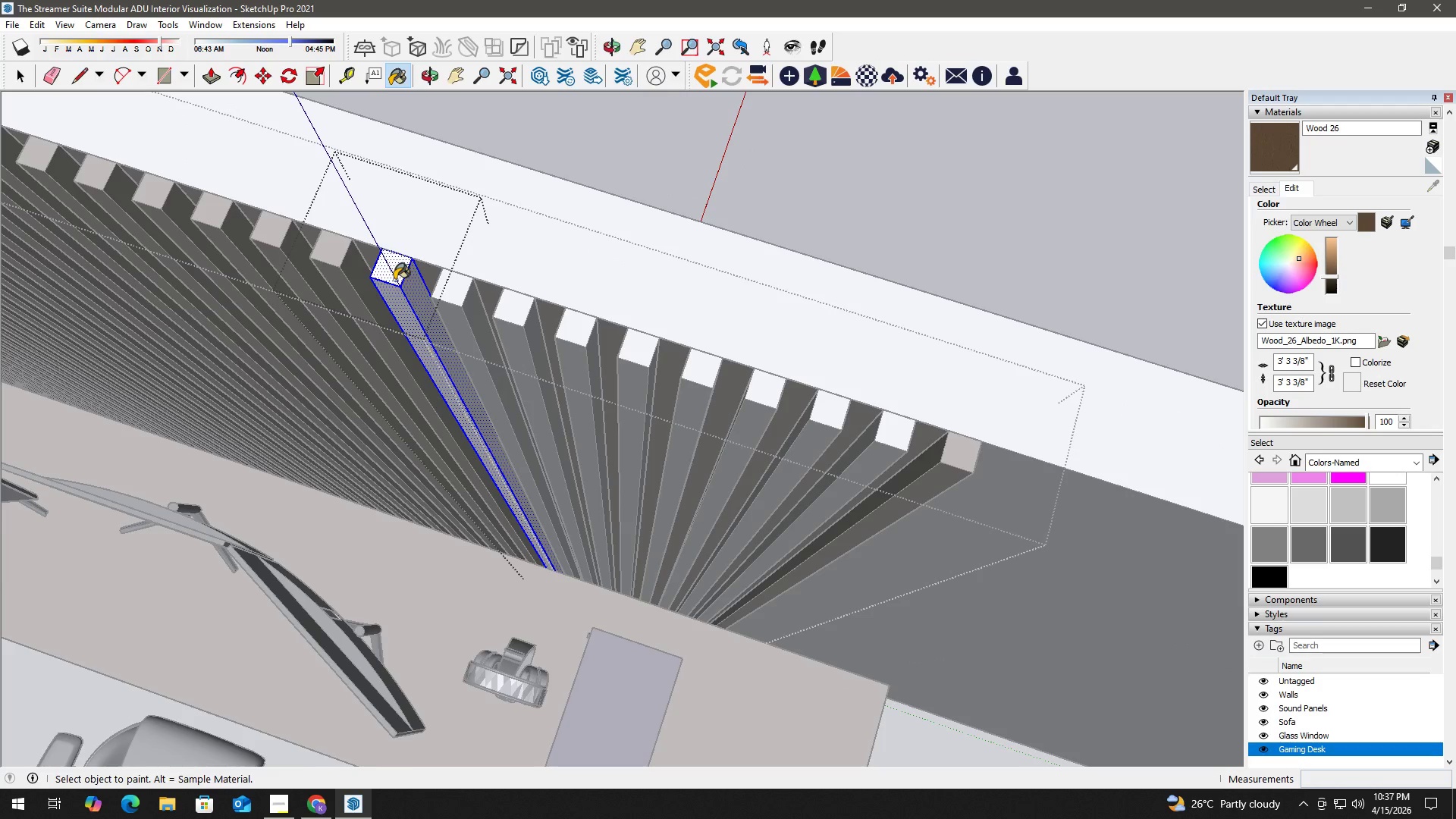 
key(Space)
 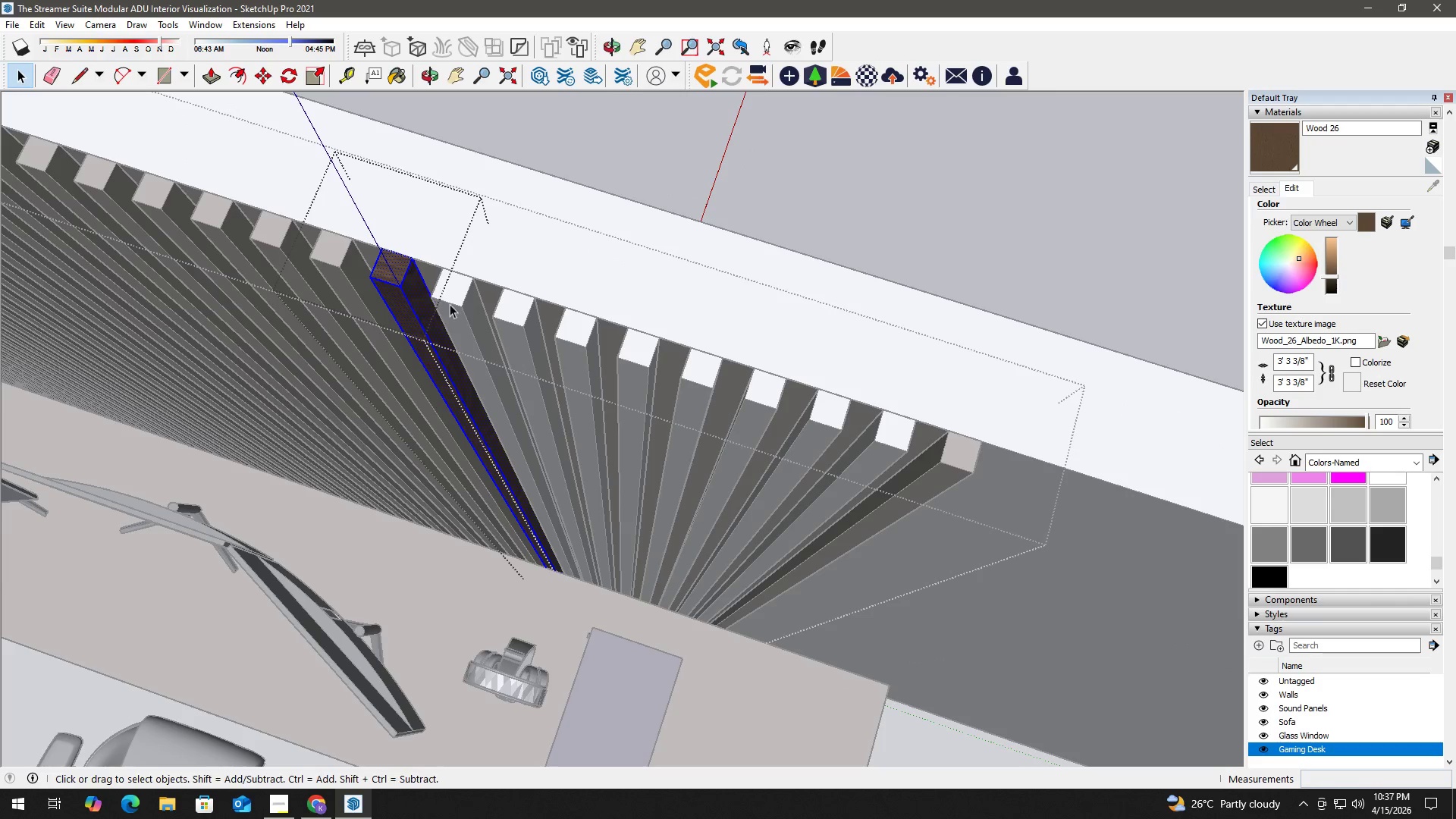 
key(H)
 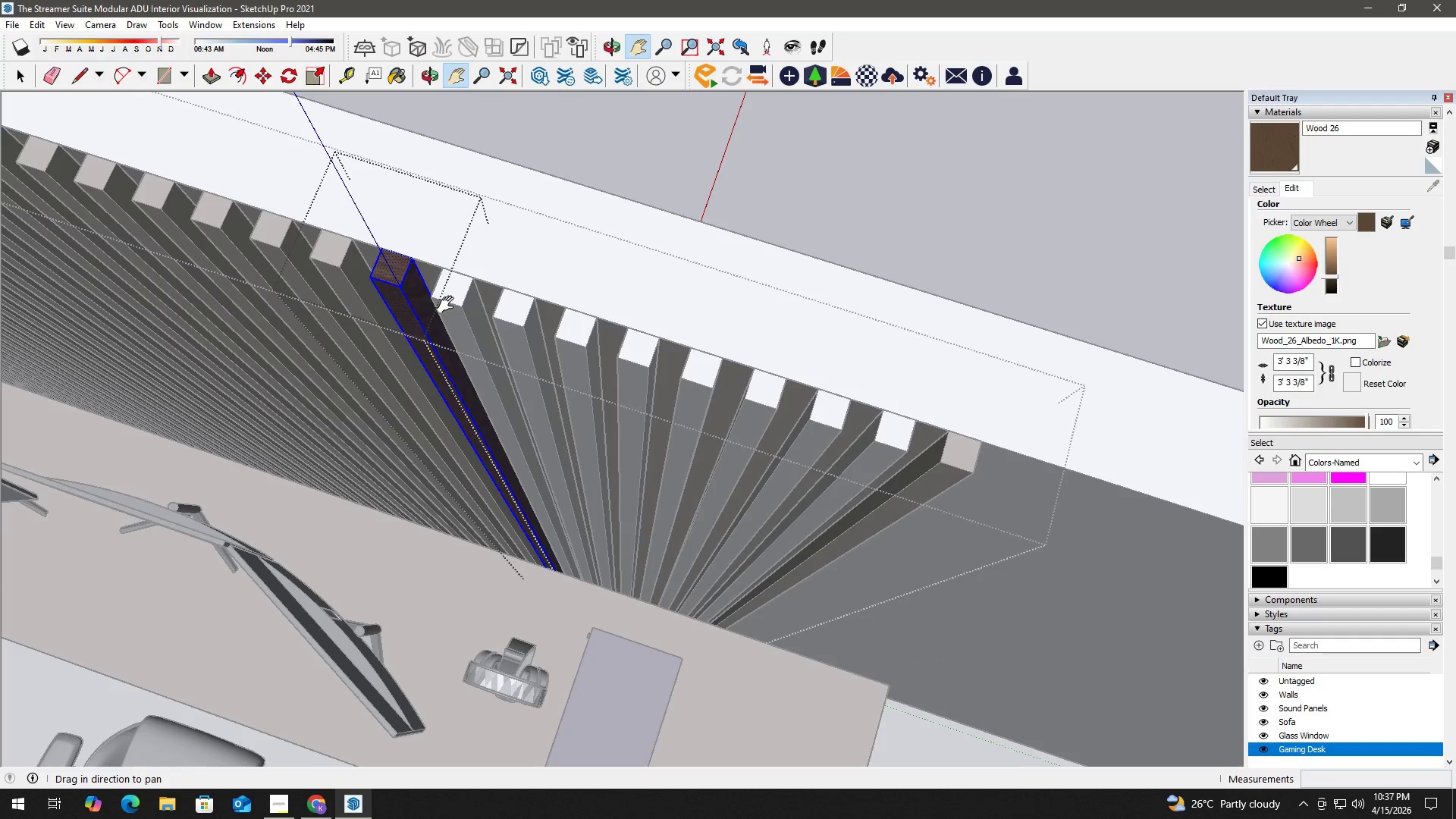 
left_click_drag(start_coordinate=[448, 303], to_coordinate=[378, 283])
 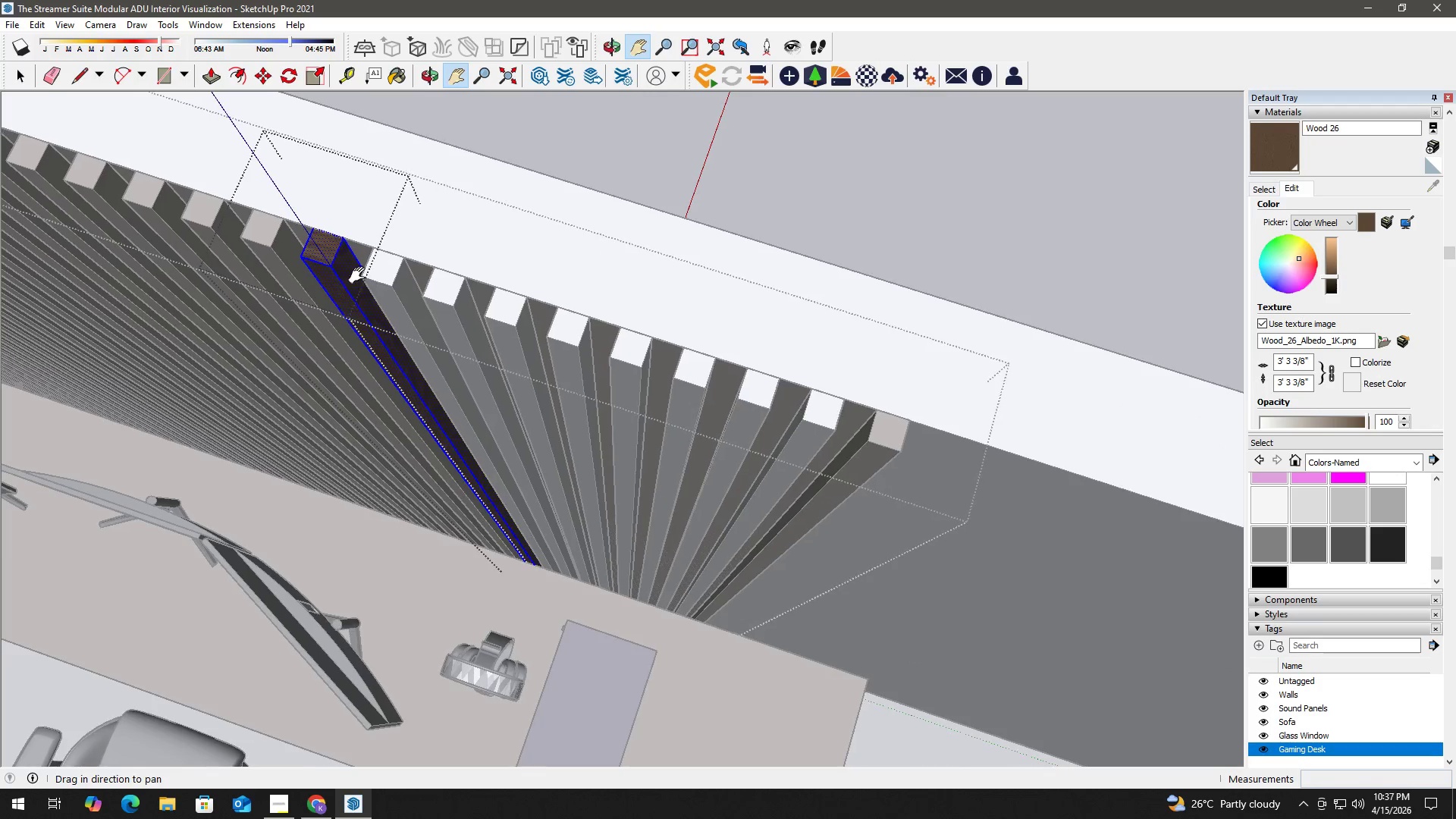 
key(Space)
 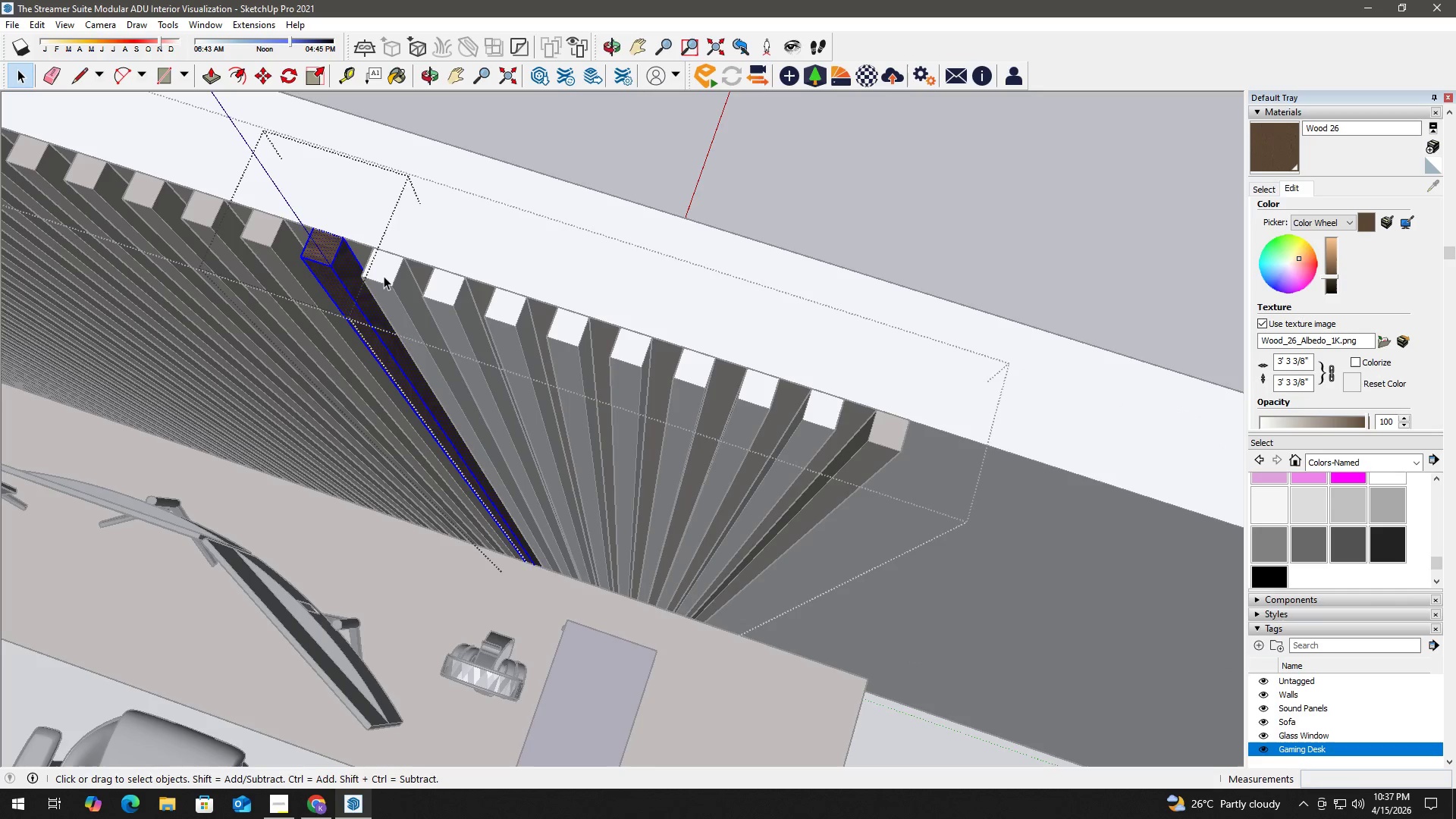 
double_click([384, 276])
 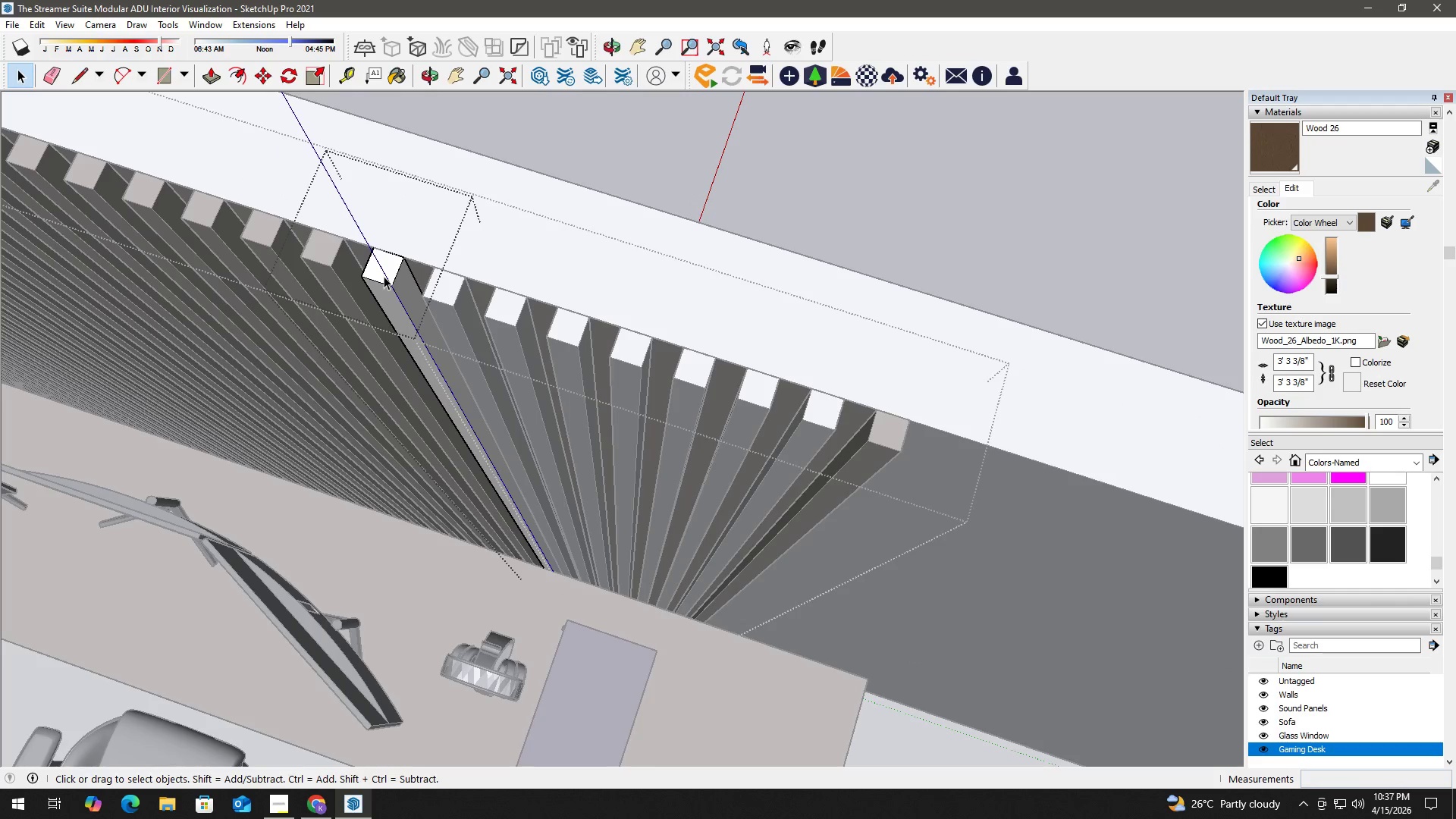 
triple_click([384, 276])
 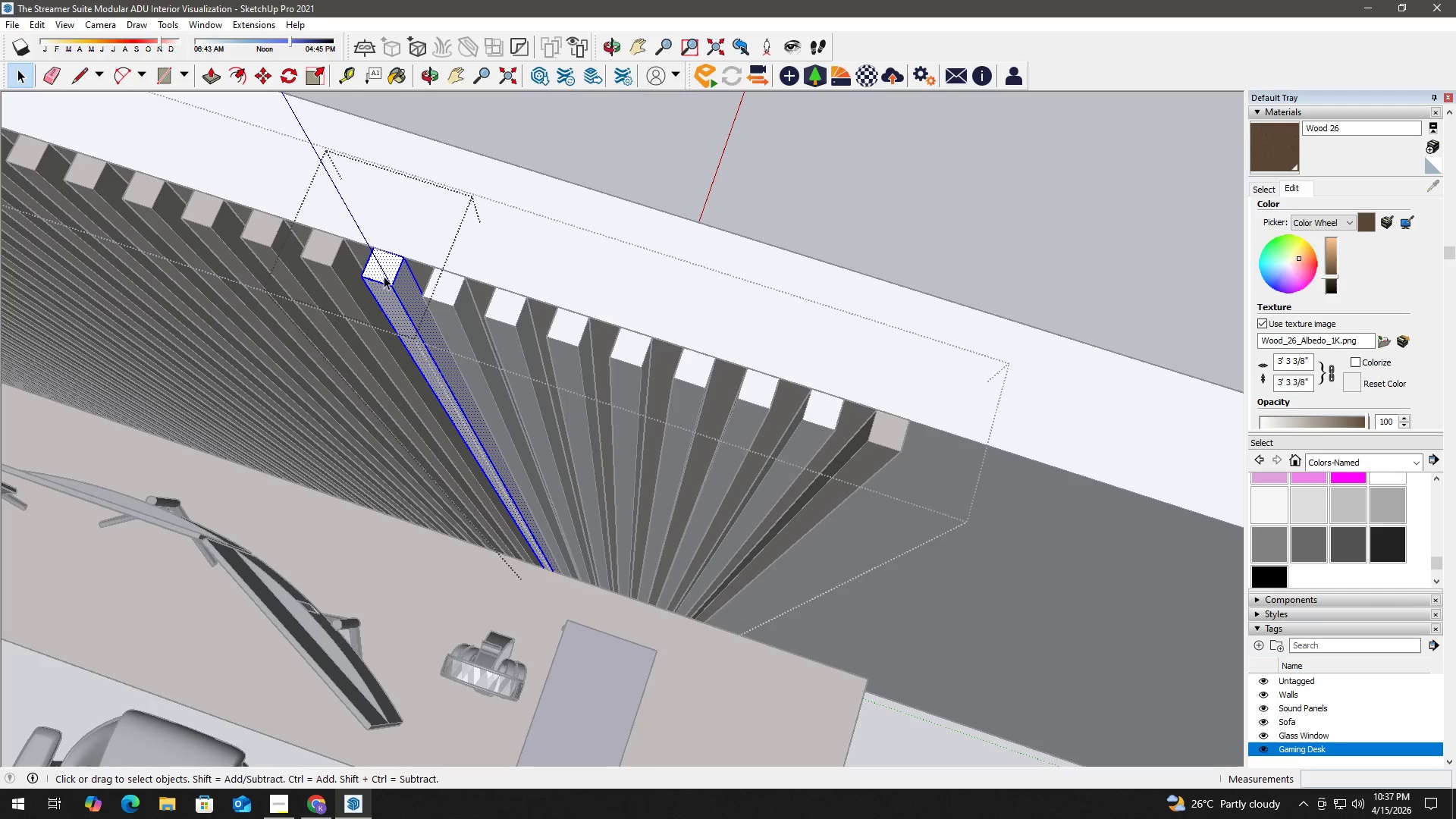 
triple_click([384, 276])
 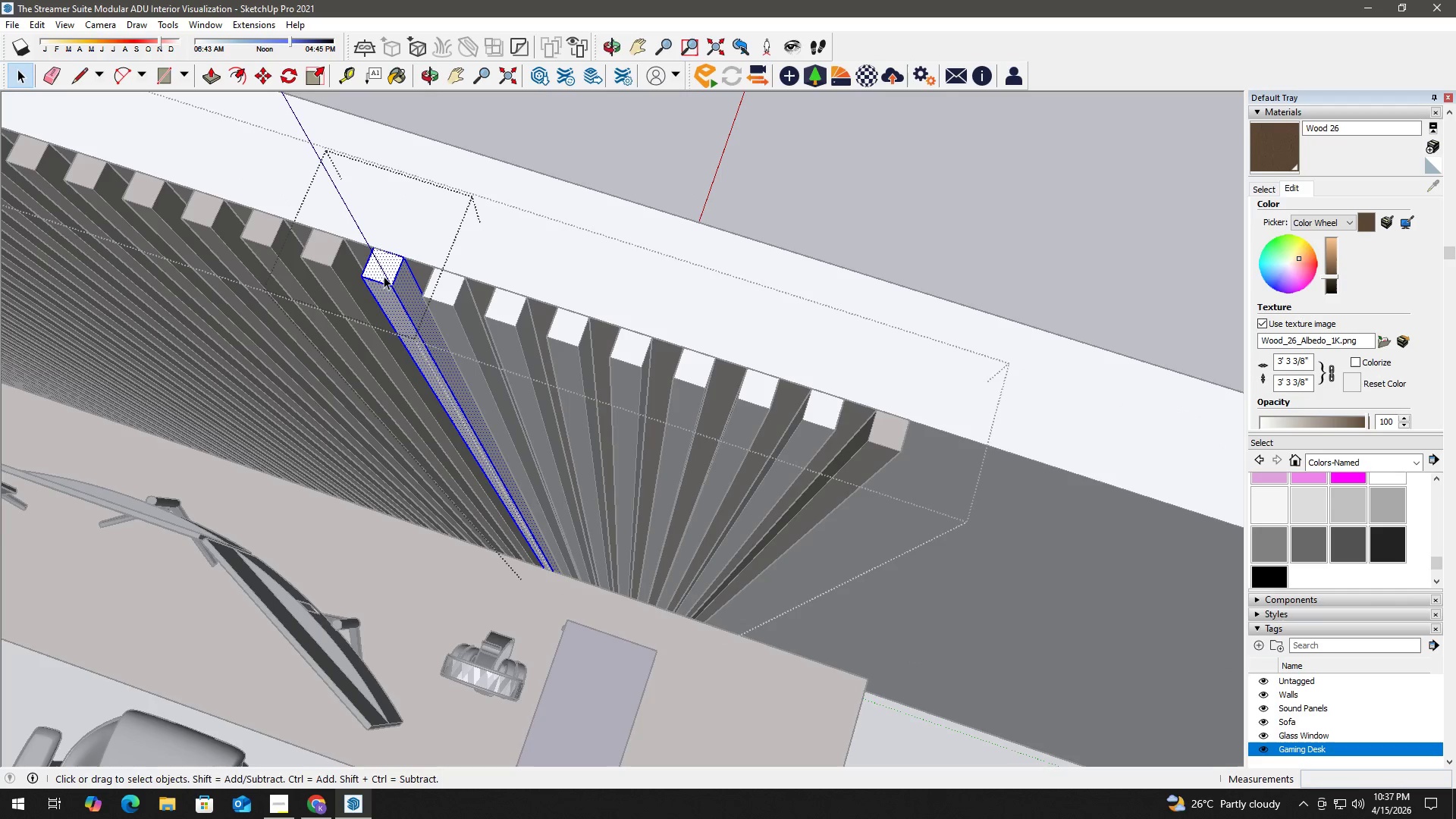 
key(B)
 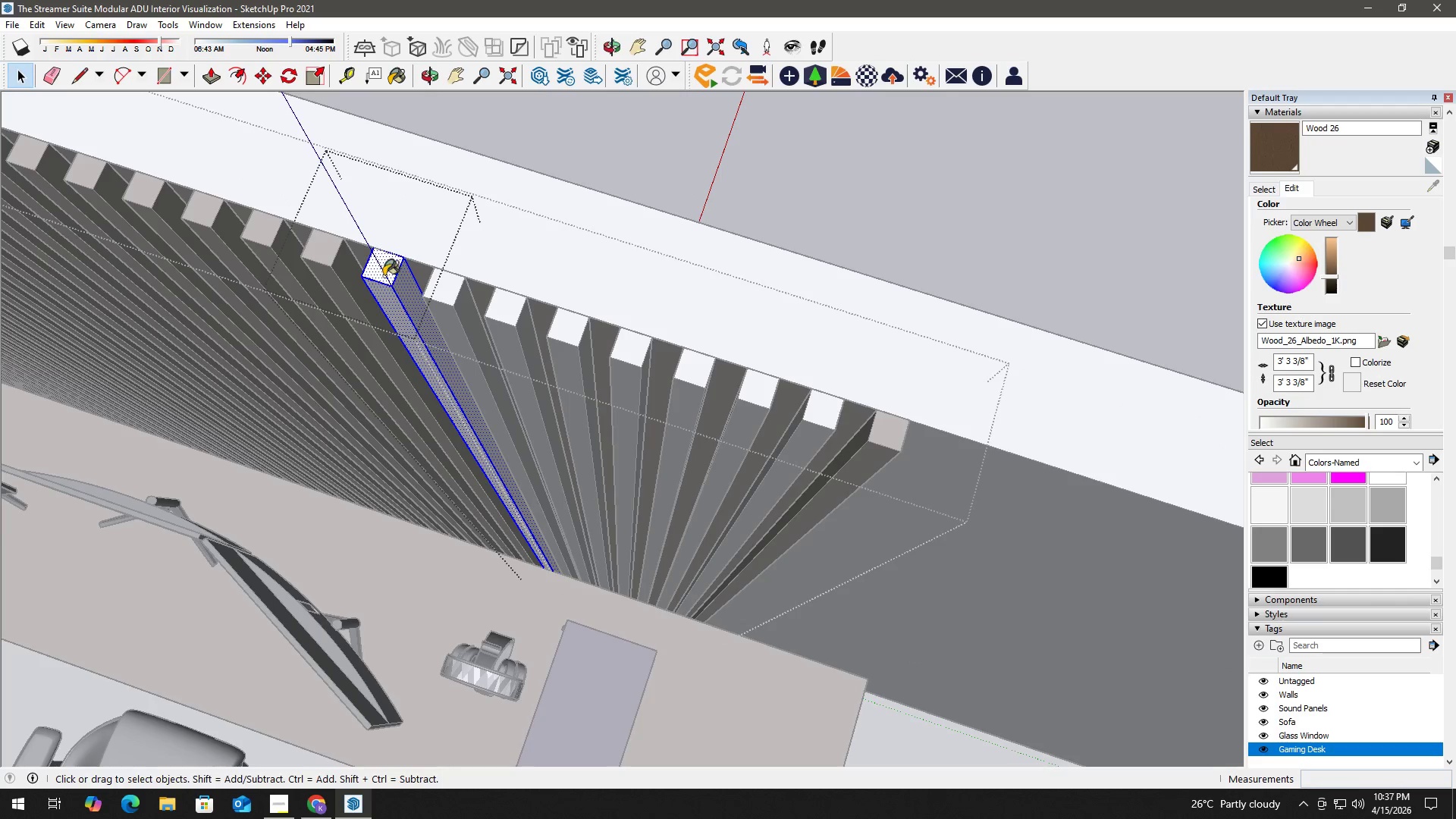 
triple_click([384, 276])
 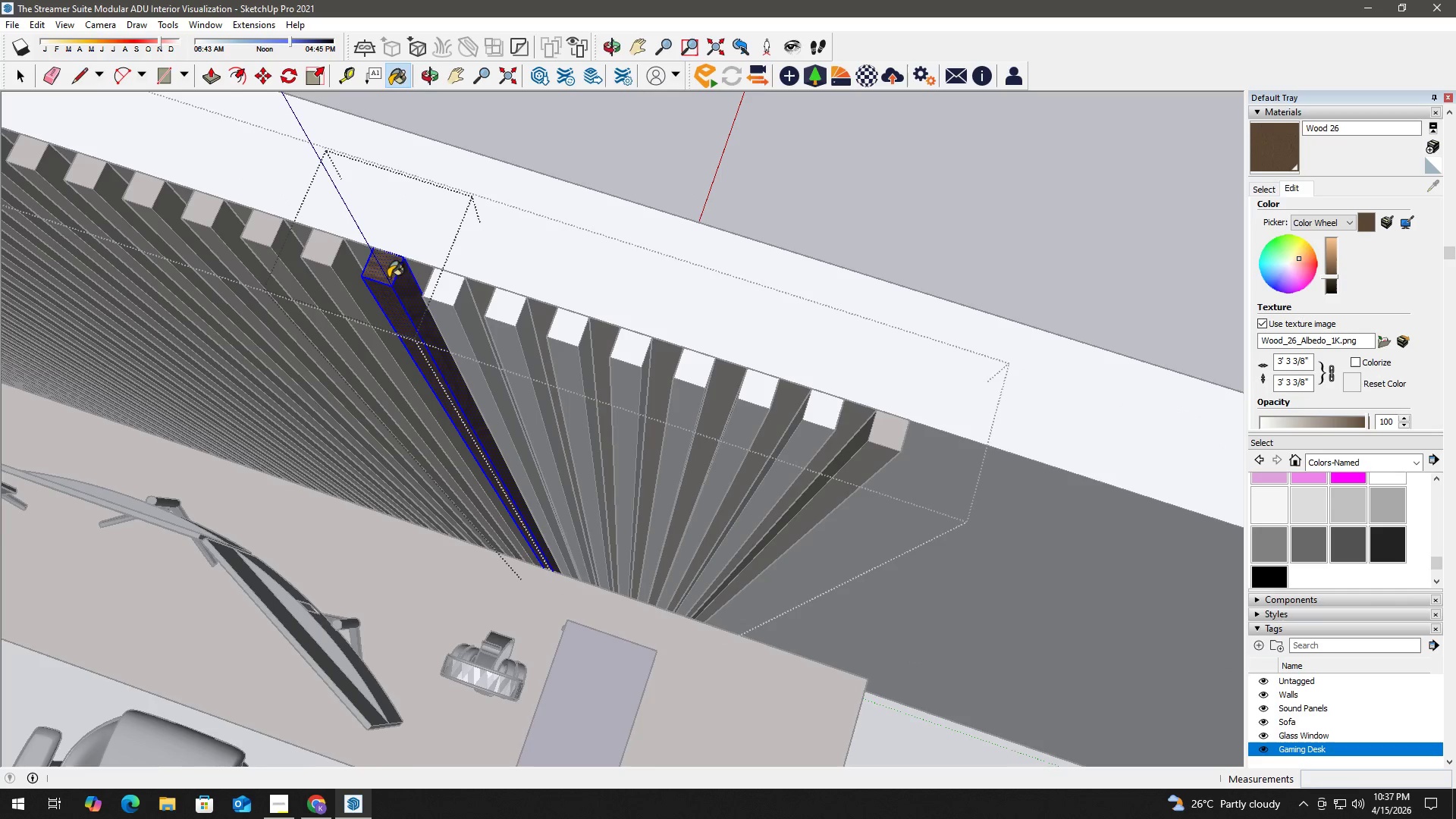 
key(Space)
 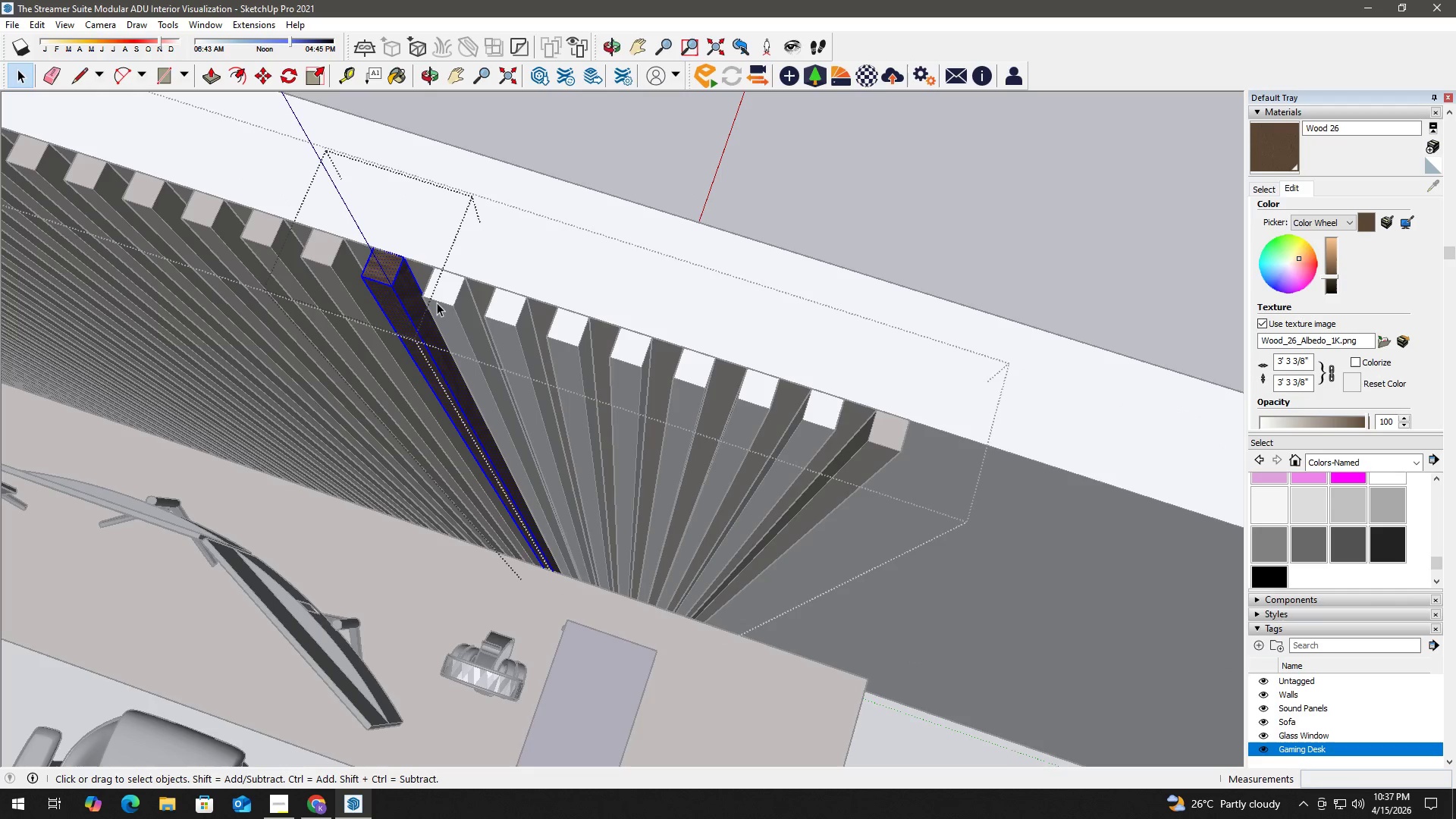 
triple_click([437, 303])
 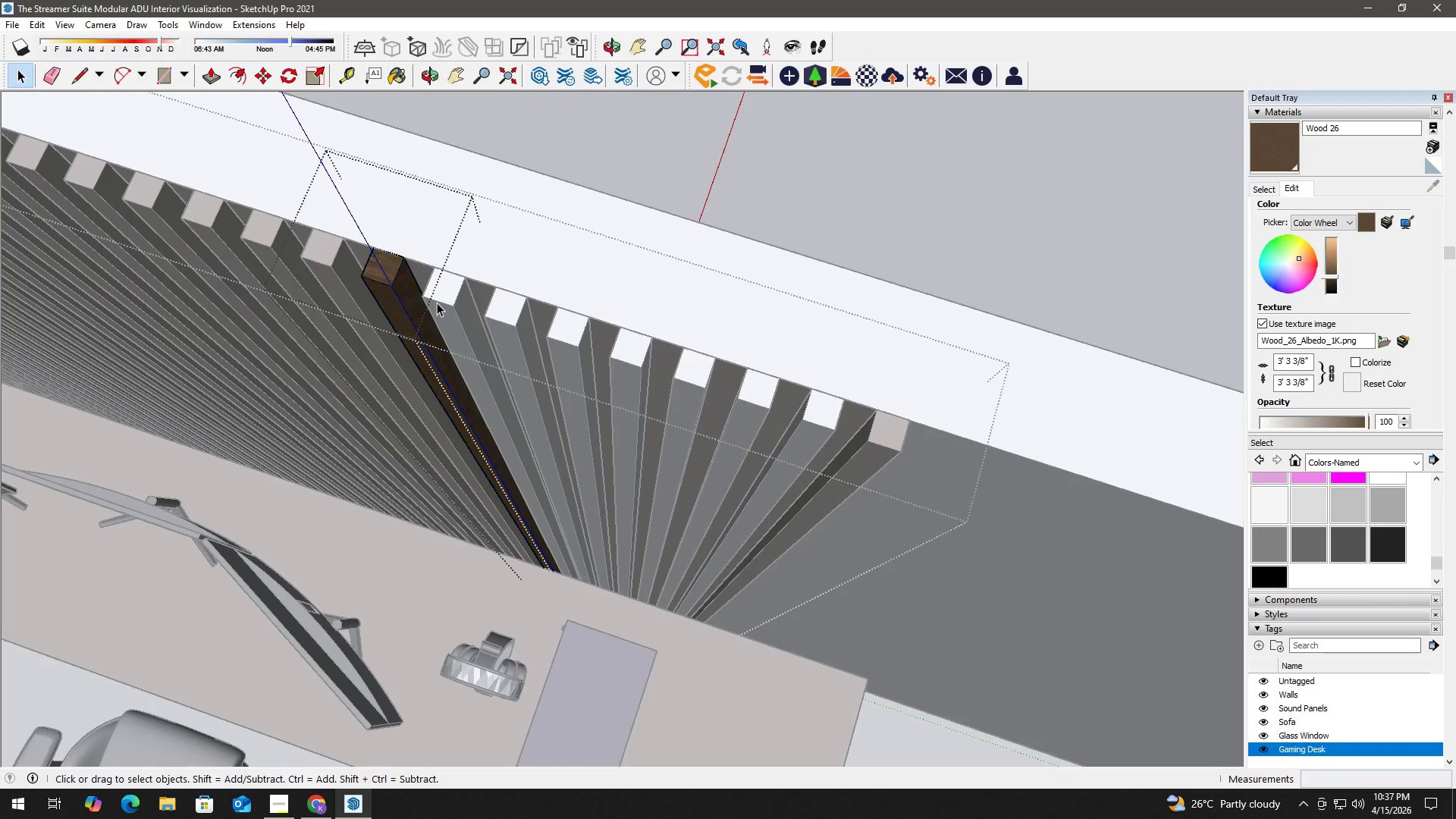 
triple_click([437, 303])
 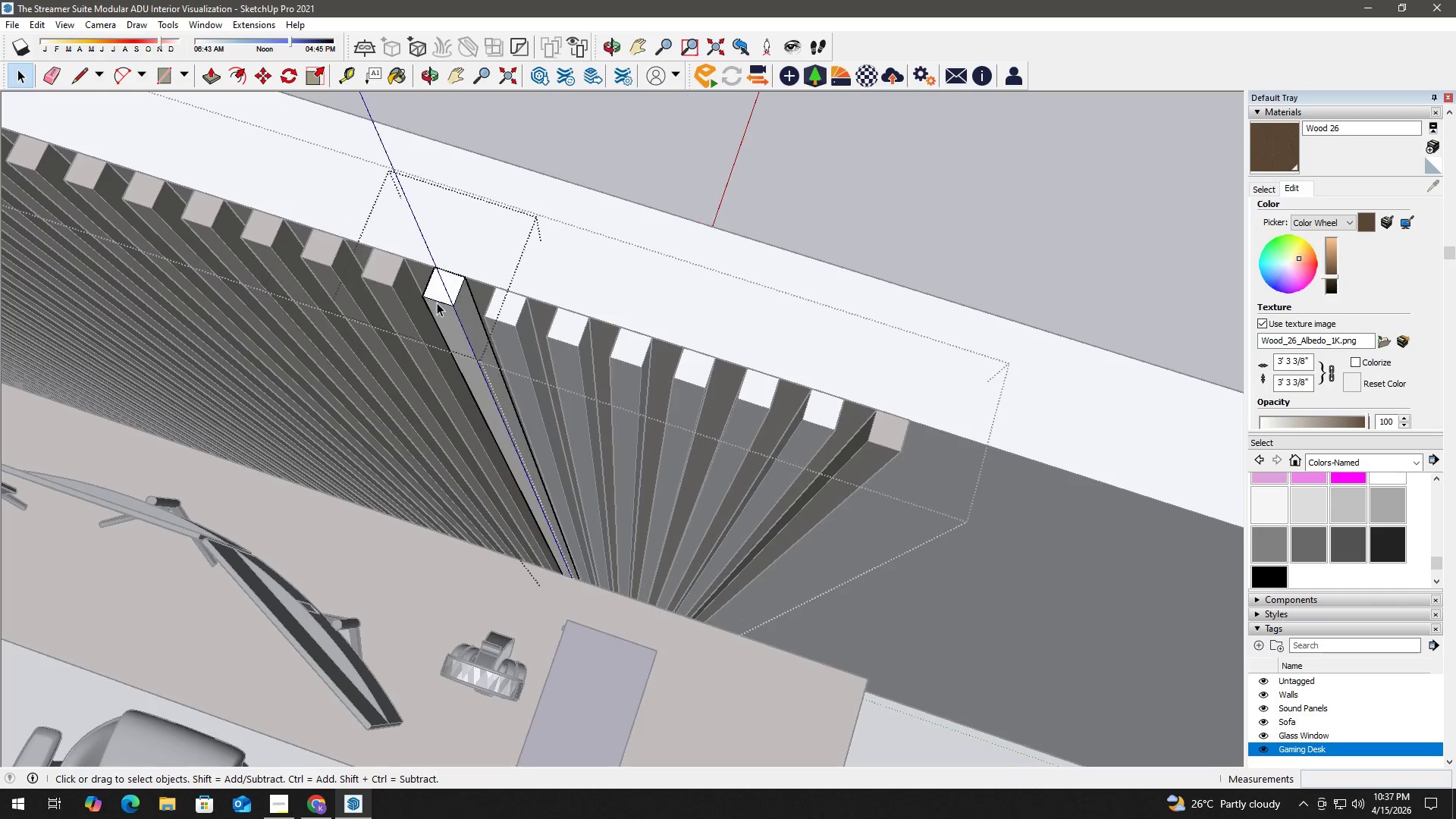 
triple_click([437, 303])
 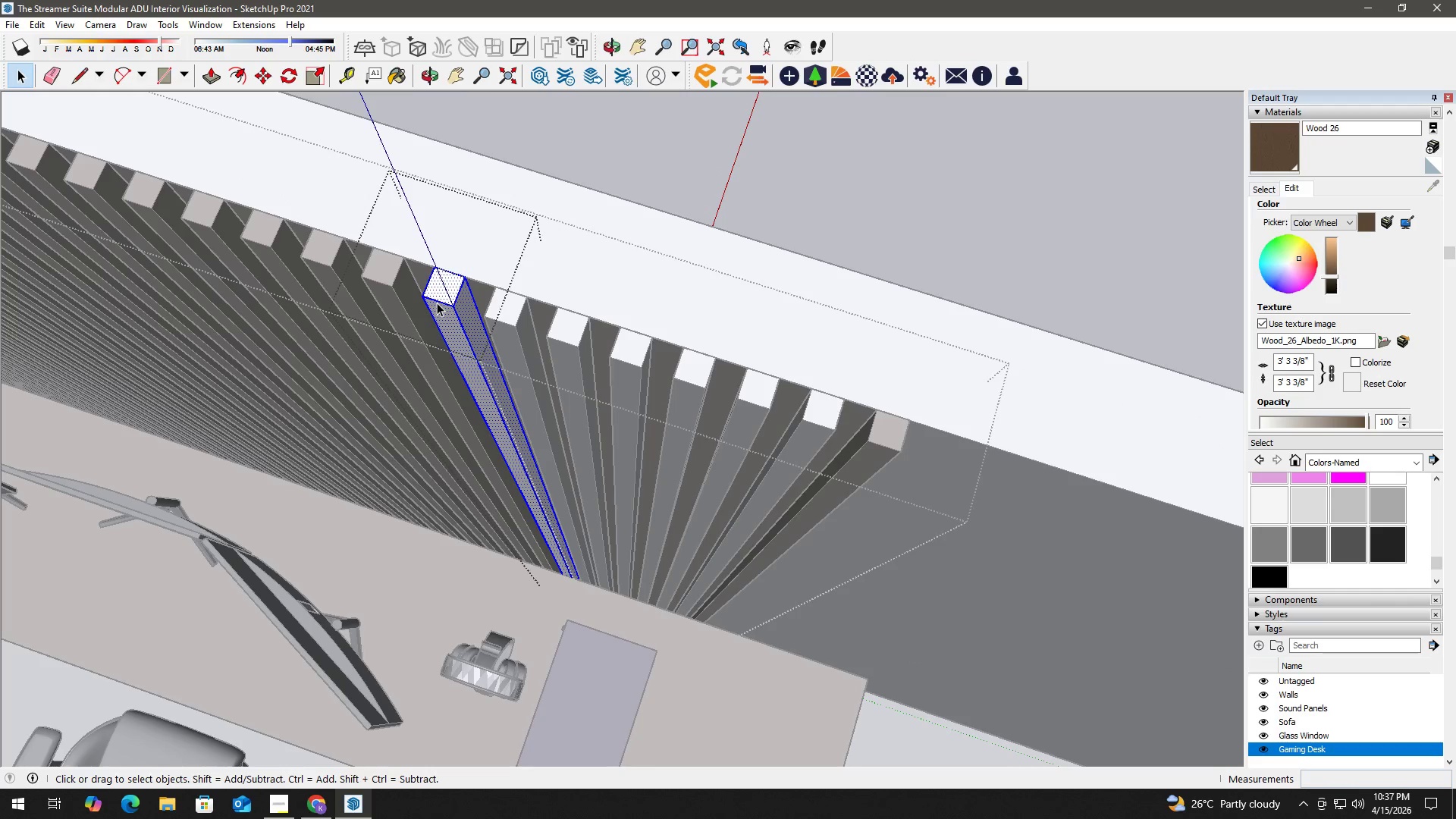 
triple_click([437, 303])
 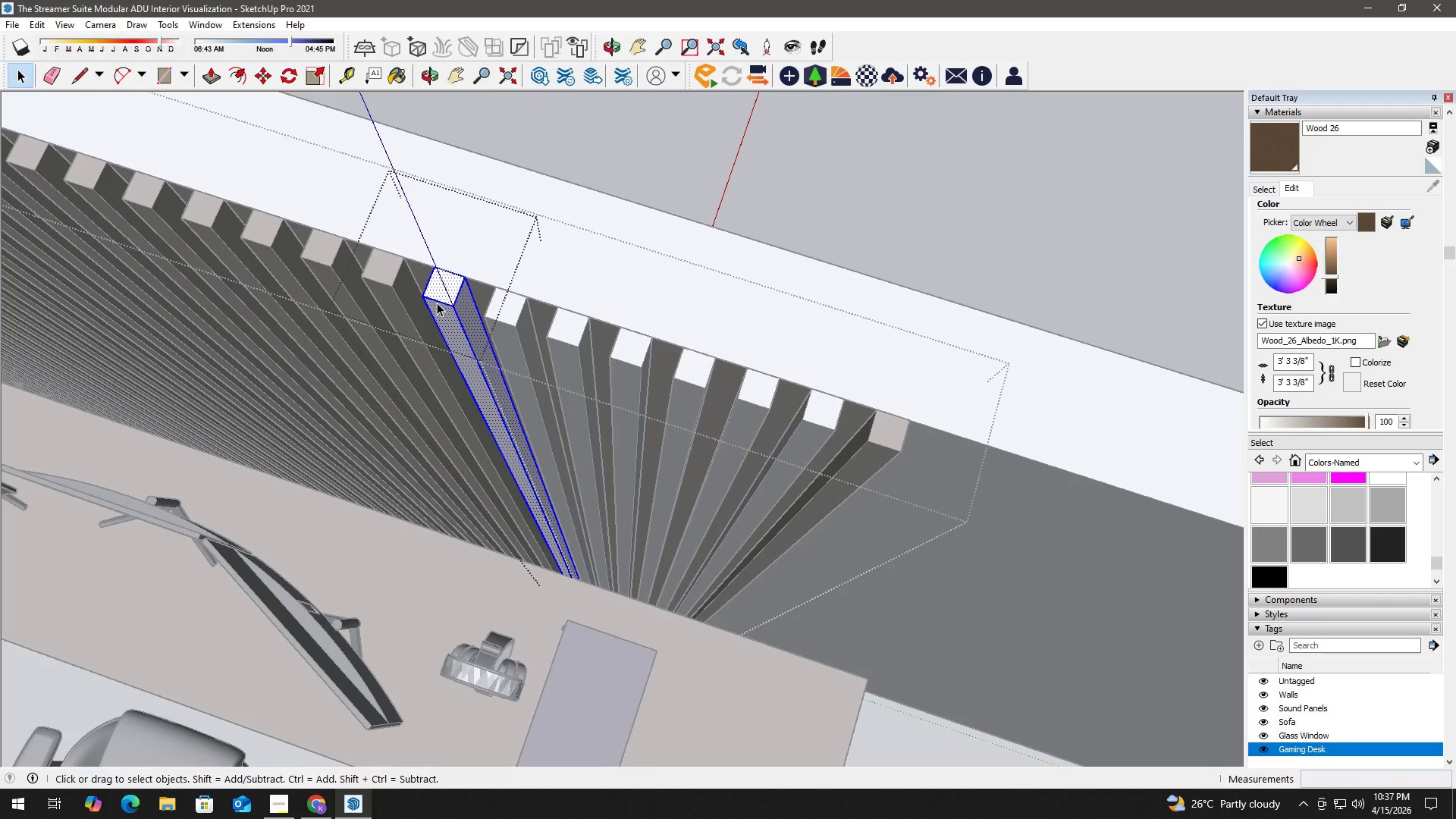 
triple_click([437, 303])
 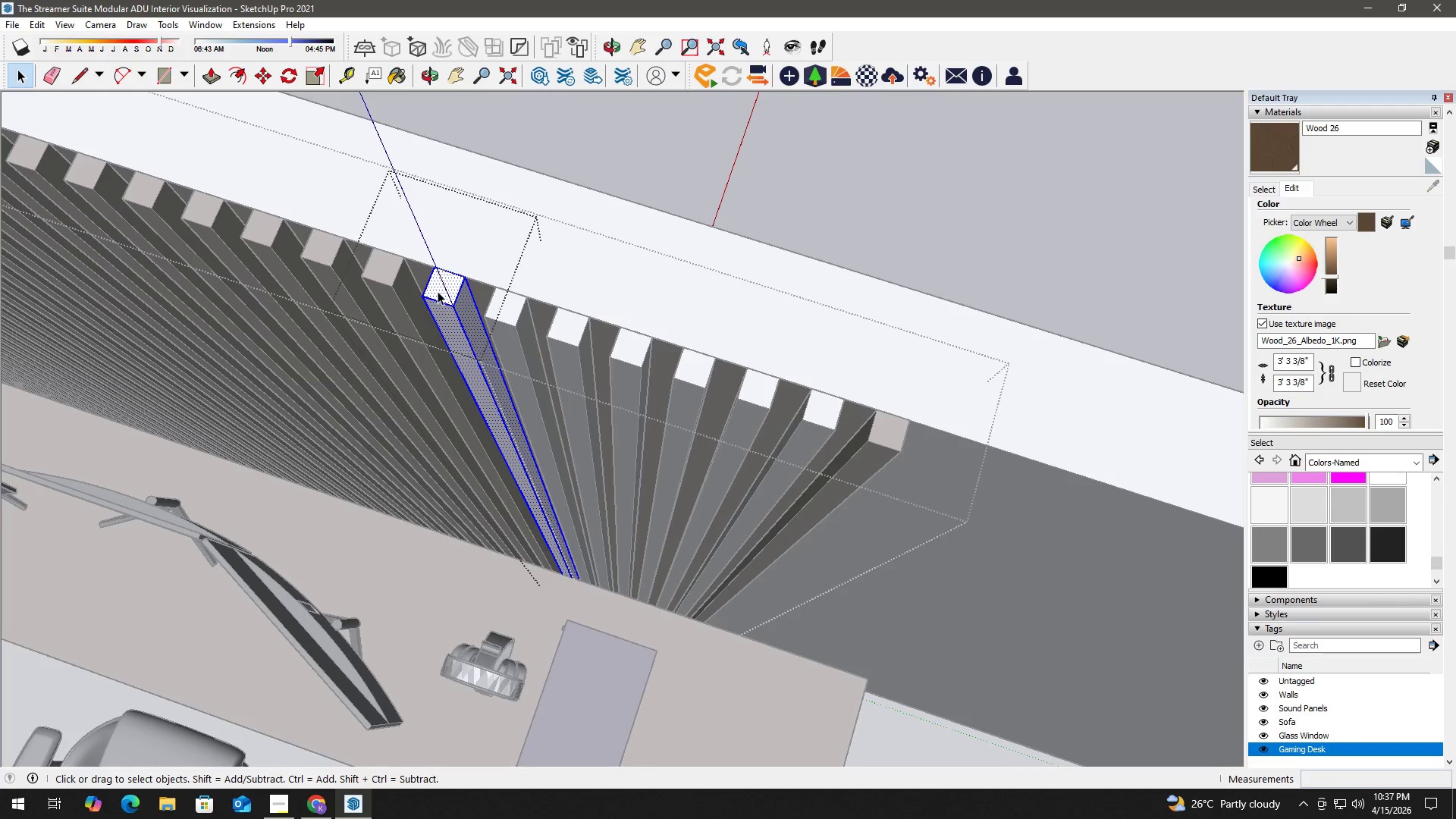 
key(B)
 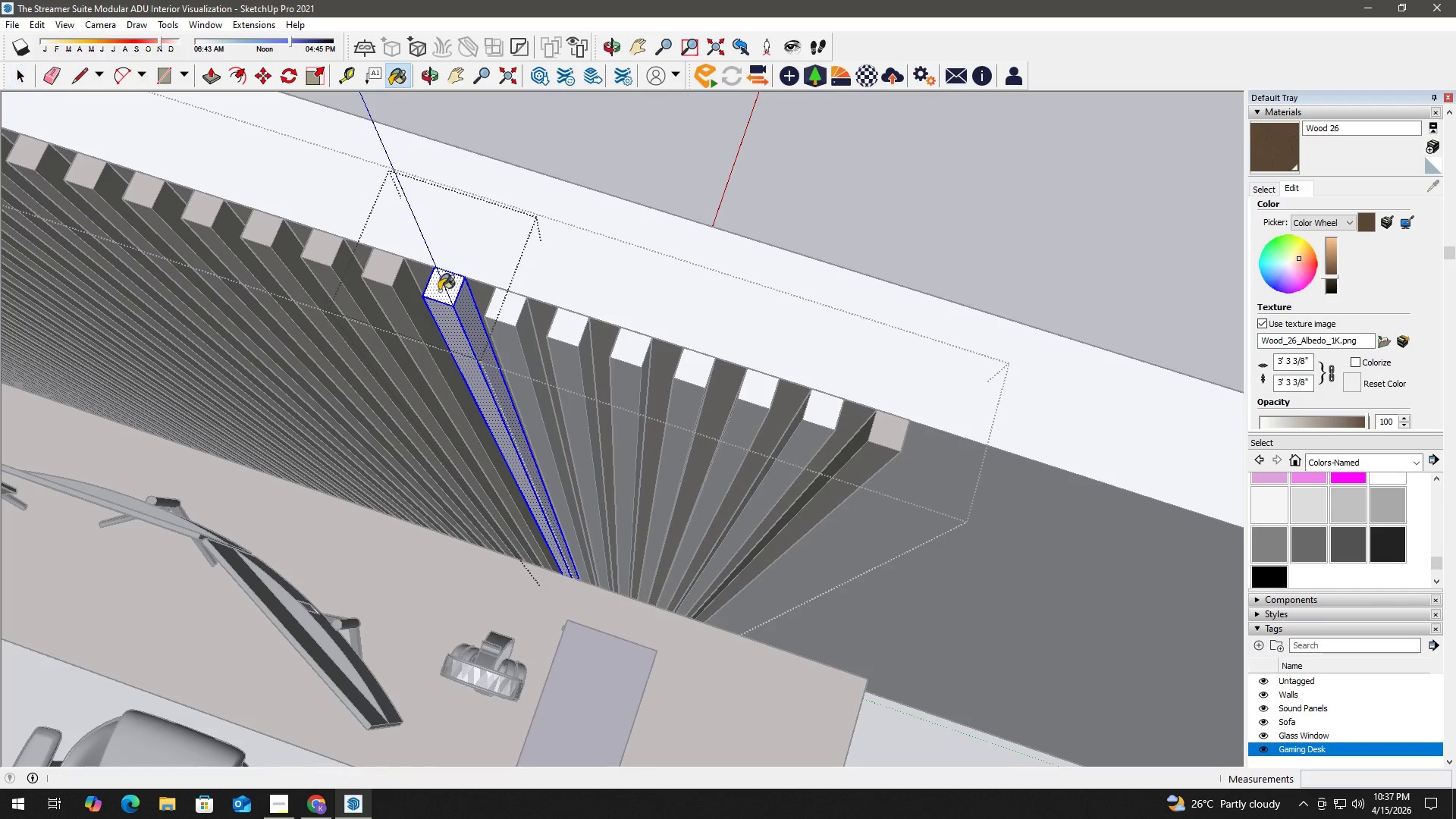 
left_click([439, 290])
 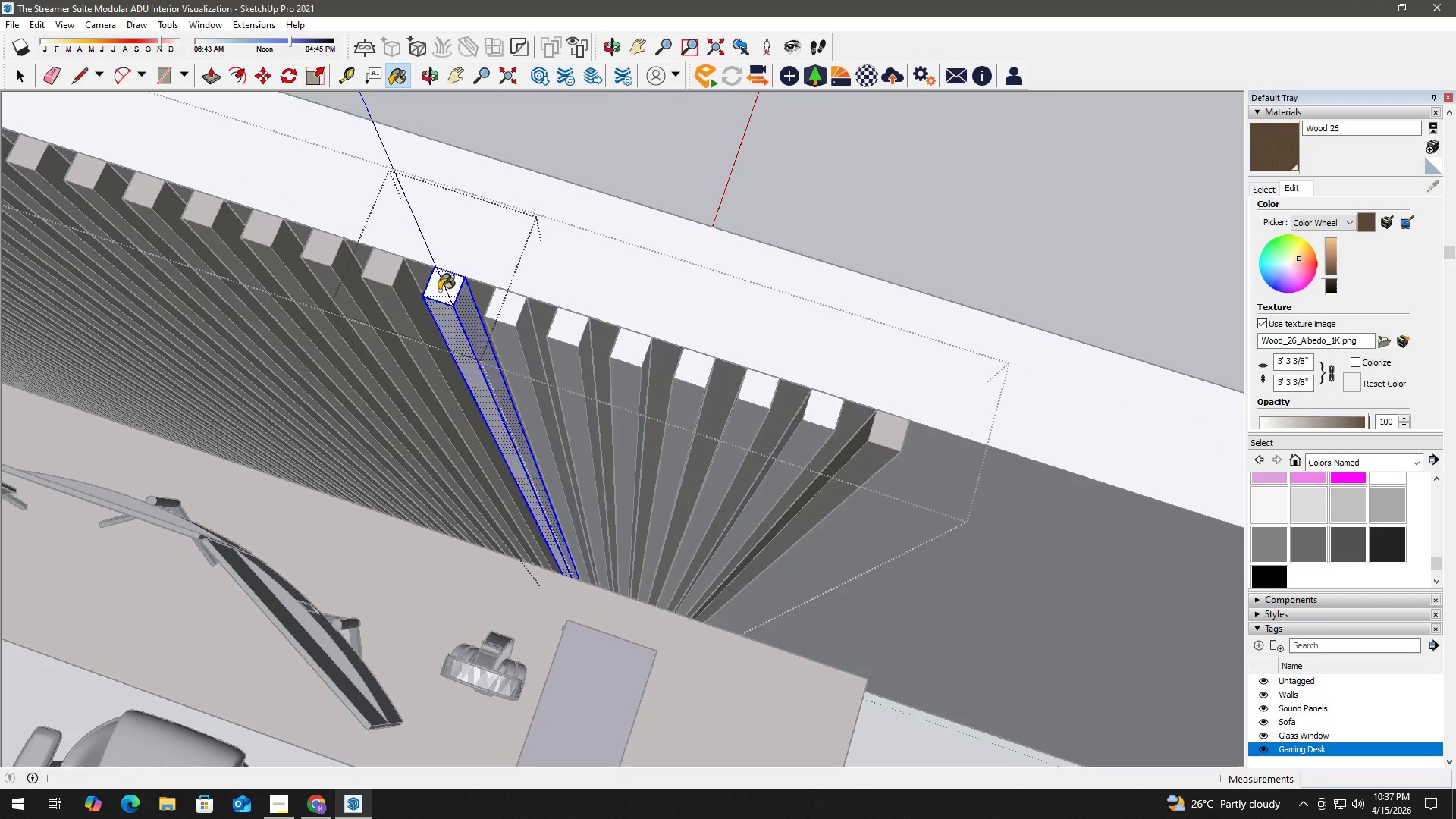 
double_click([439, 290])
 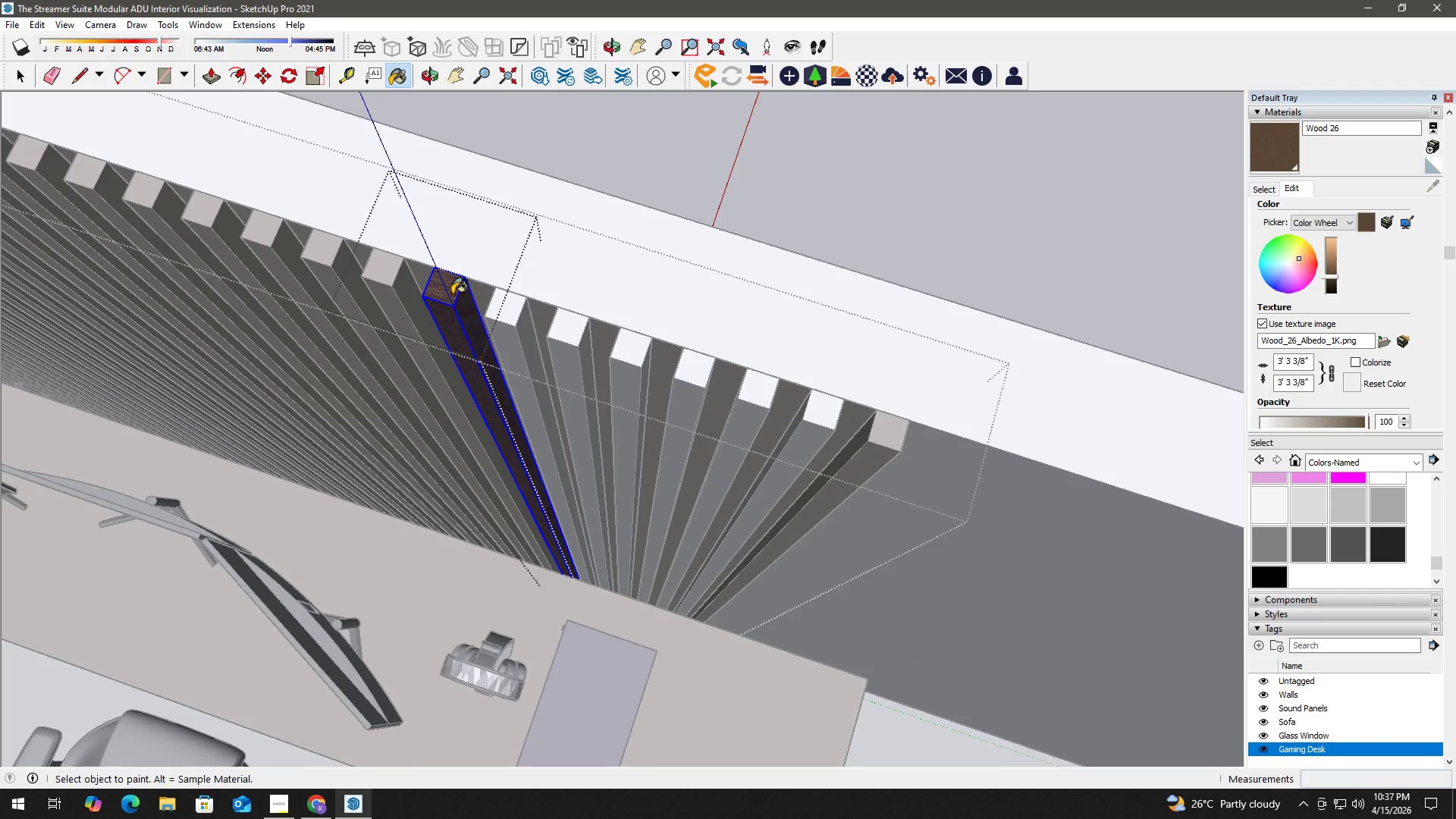 
key(Space)
 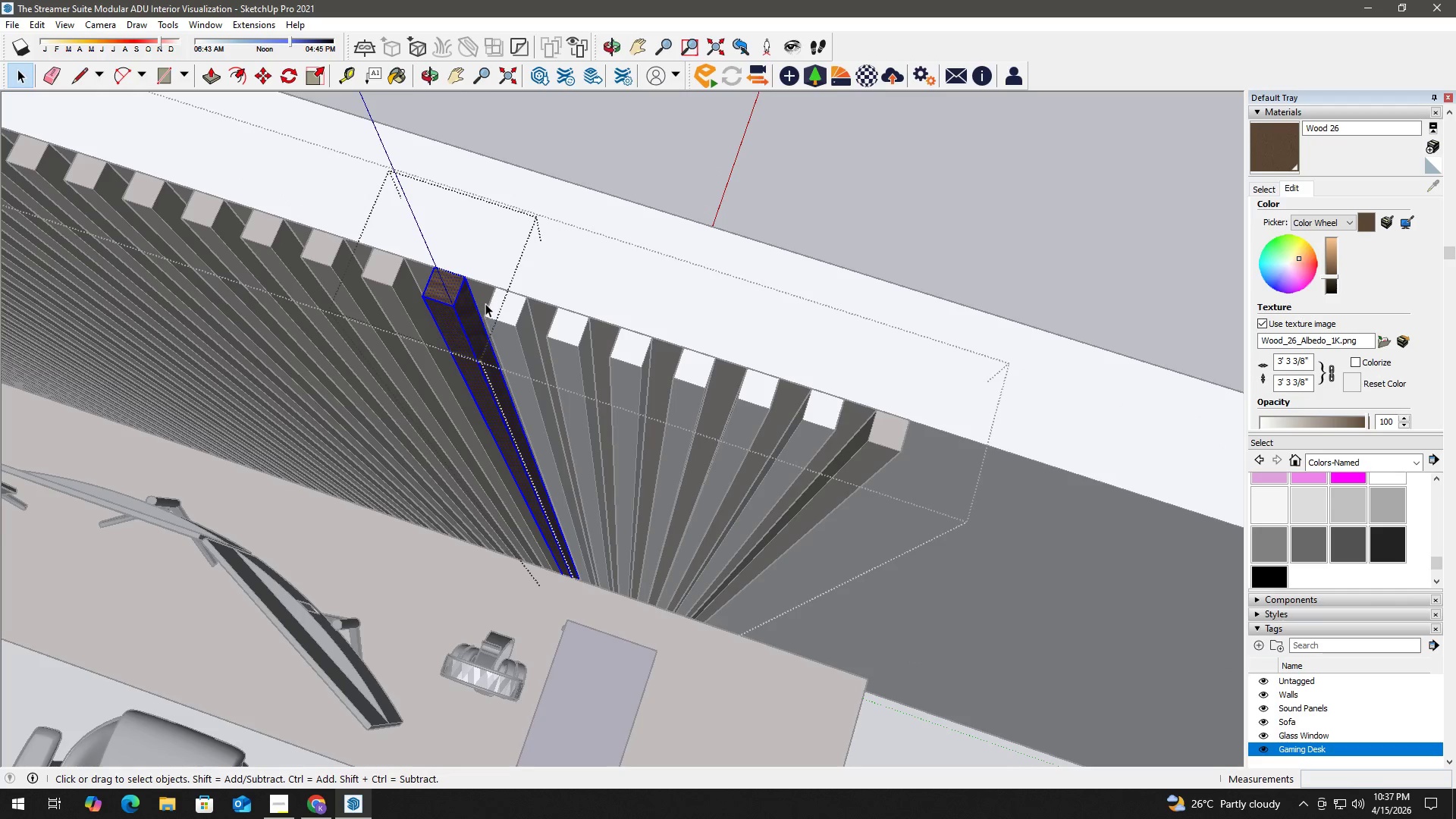 
triple_click([489, 304])
 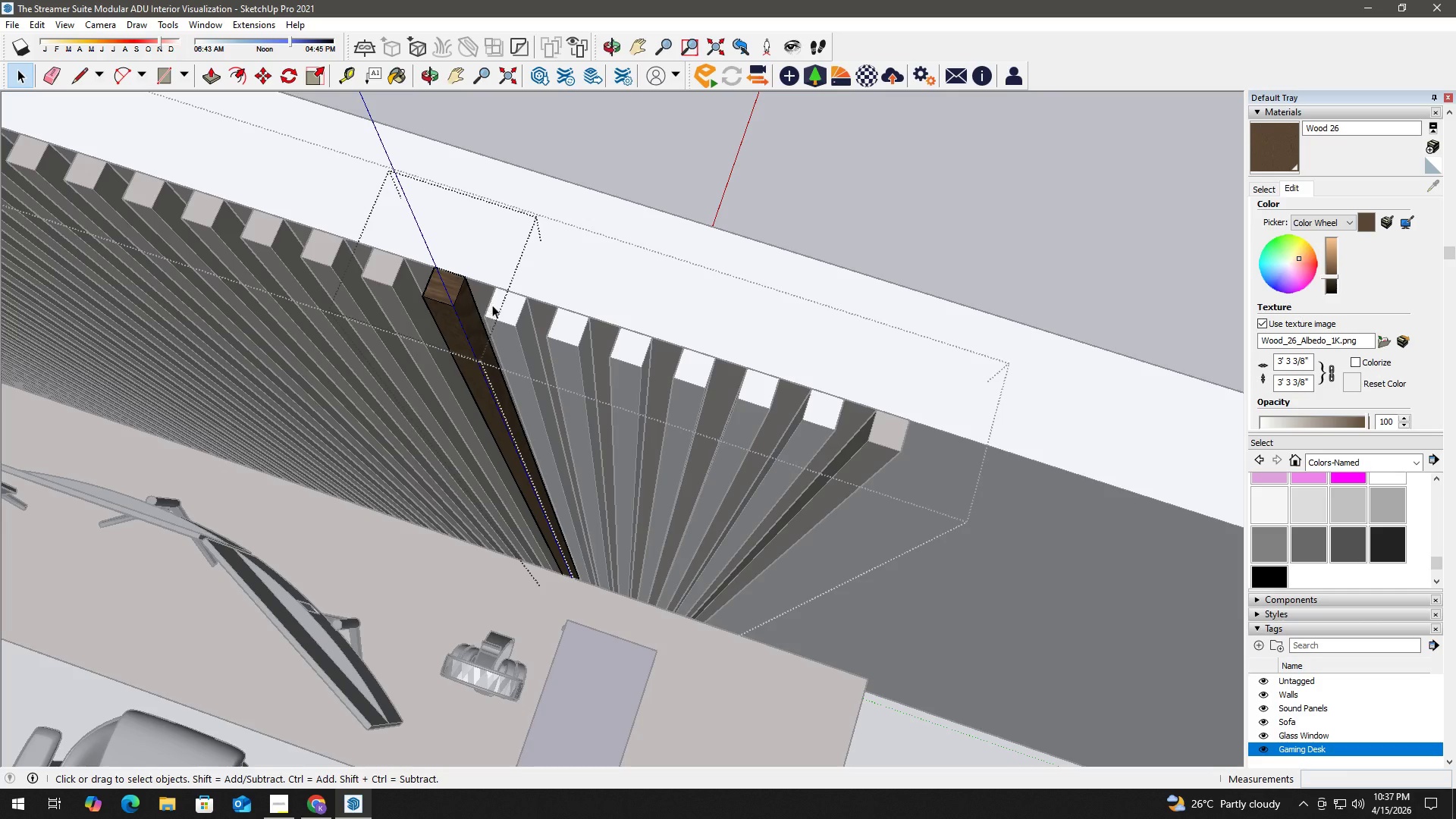 
triple_click([510, 310])
 